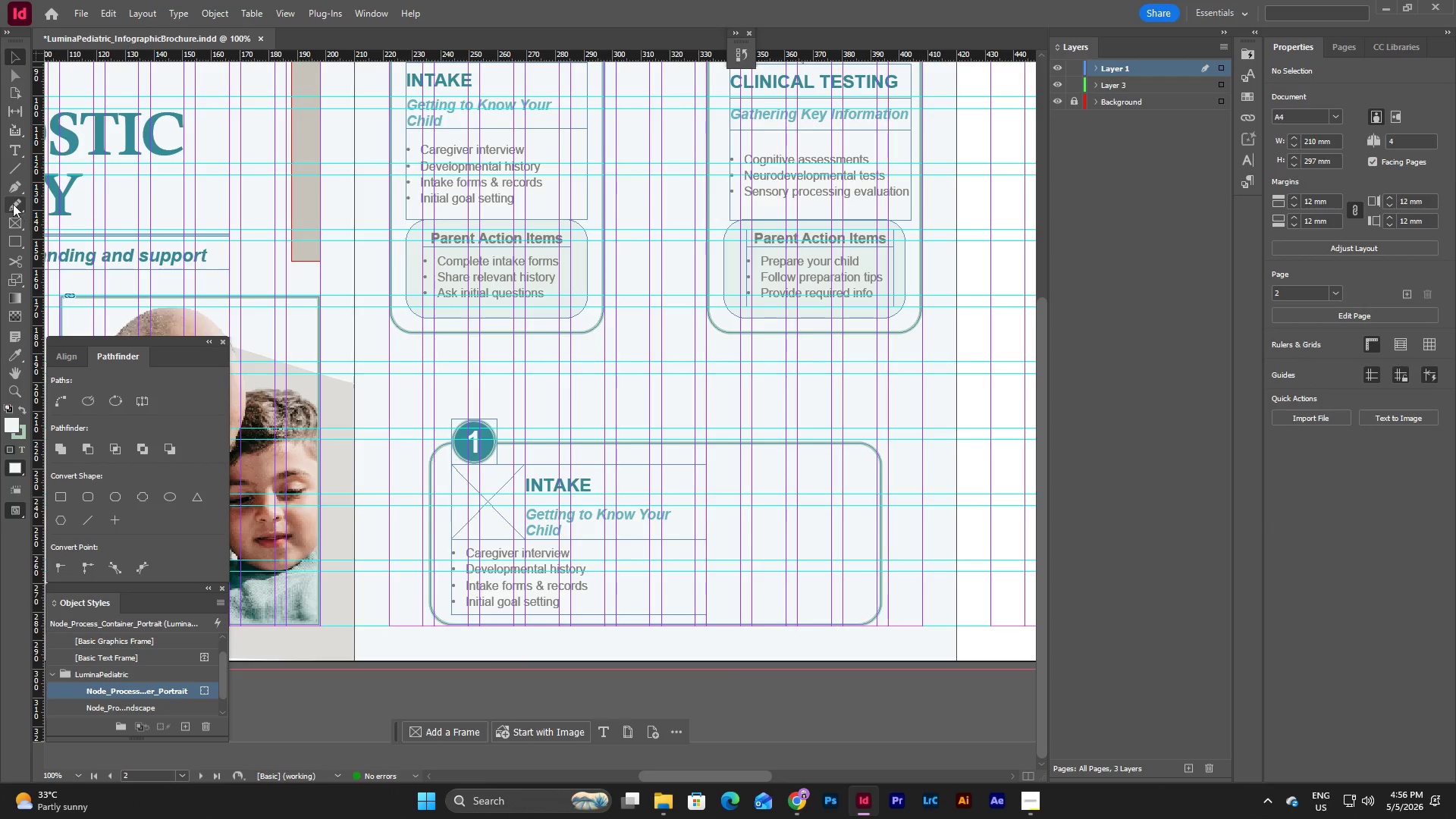 
left_click([18, 165])
 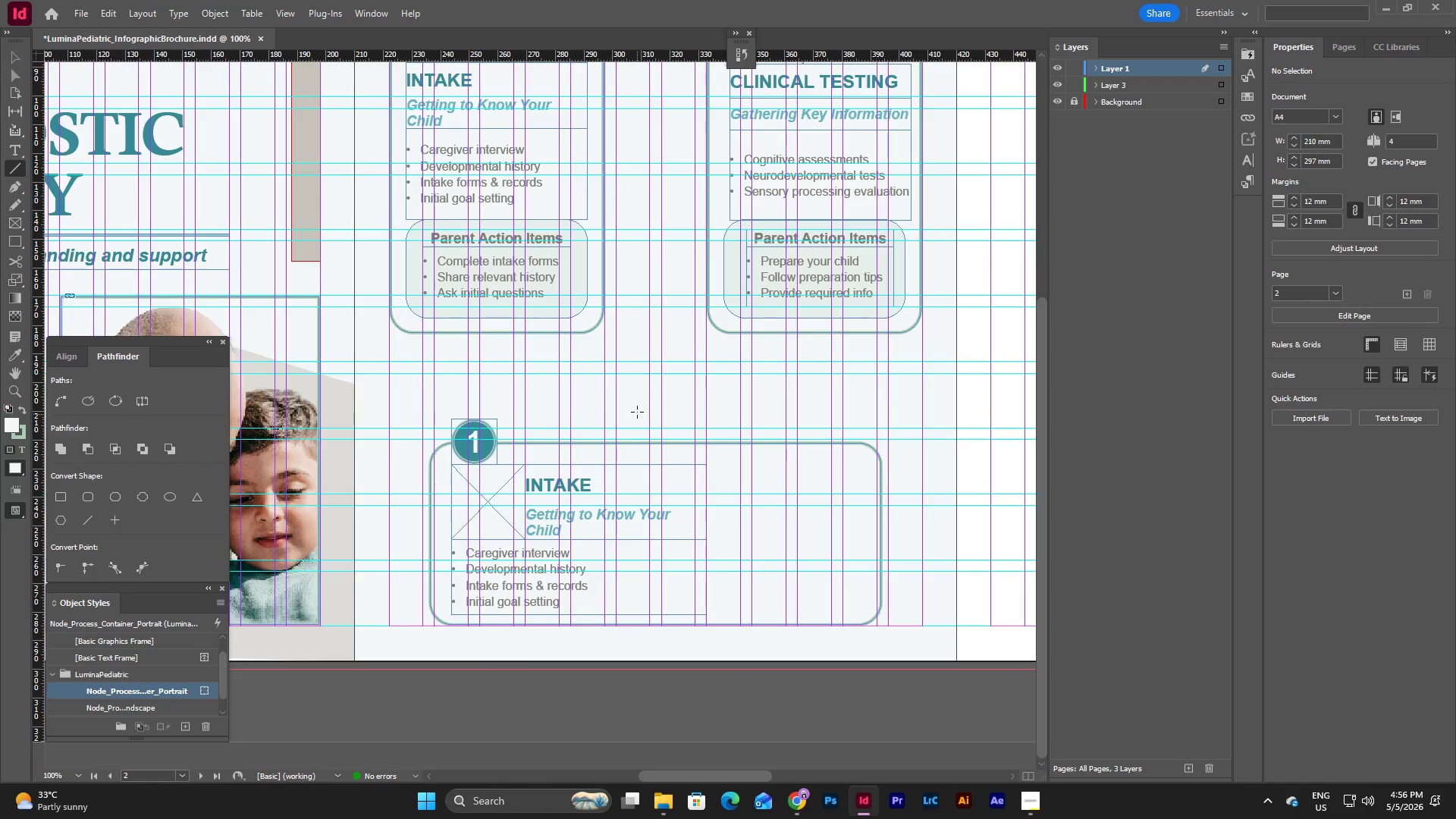 
left_click_drag(start_coordinate=[638, 405], to_coordinate=[639, 425])
 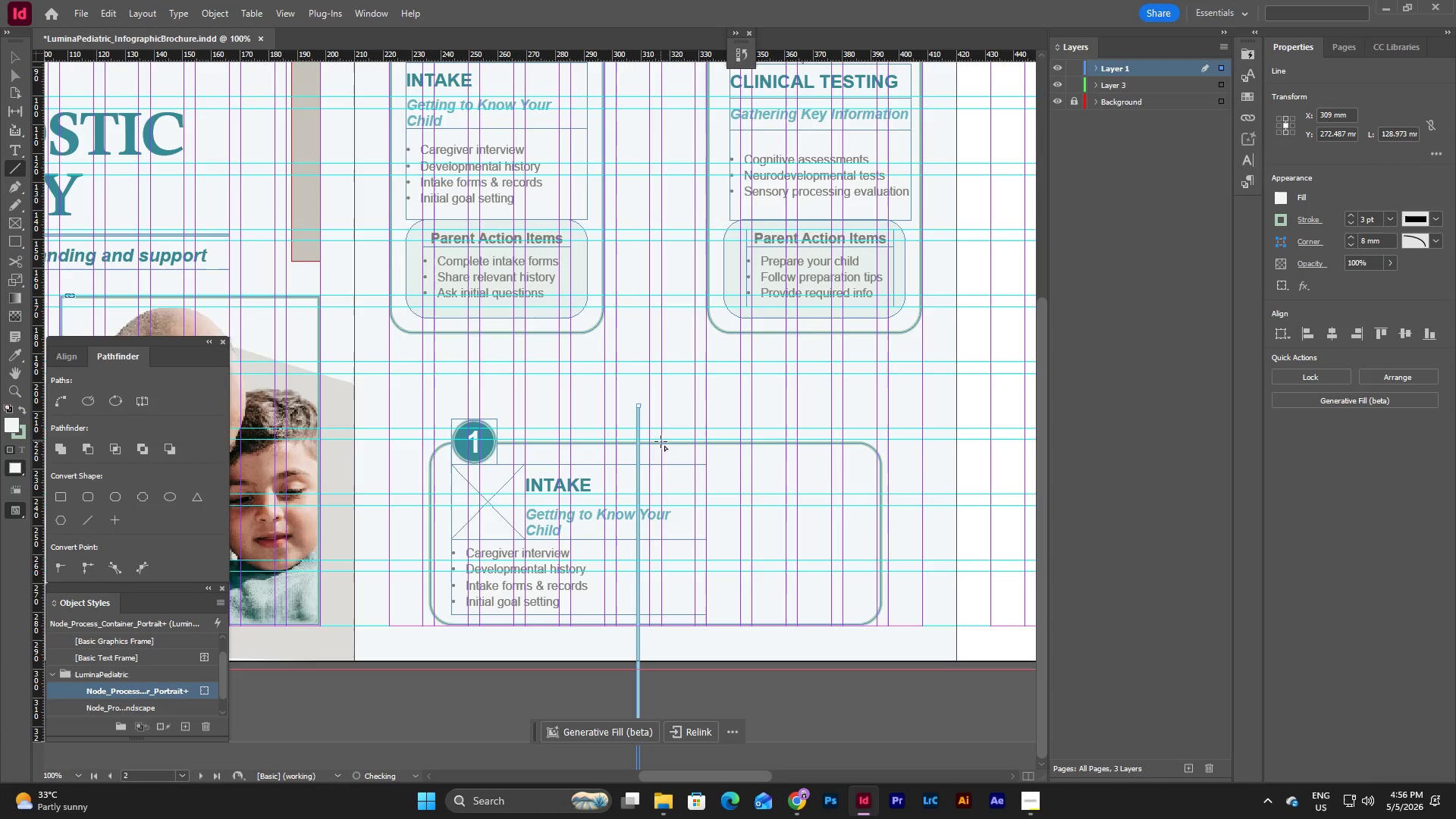 
hold_key(key=ShiftLeft, duration=0.88)
 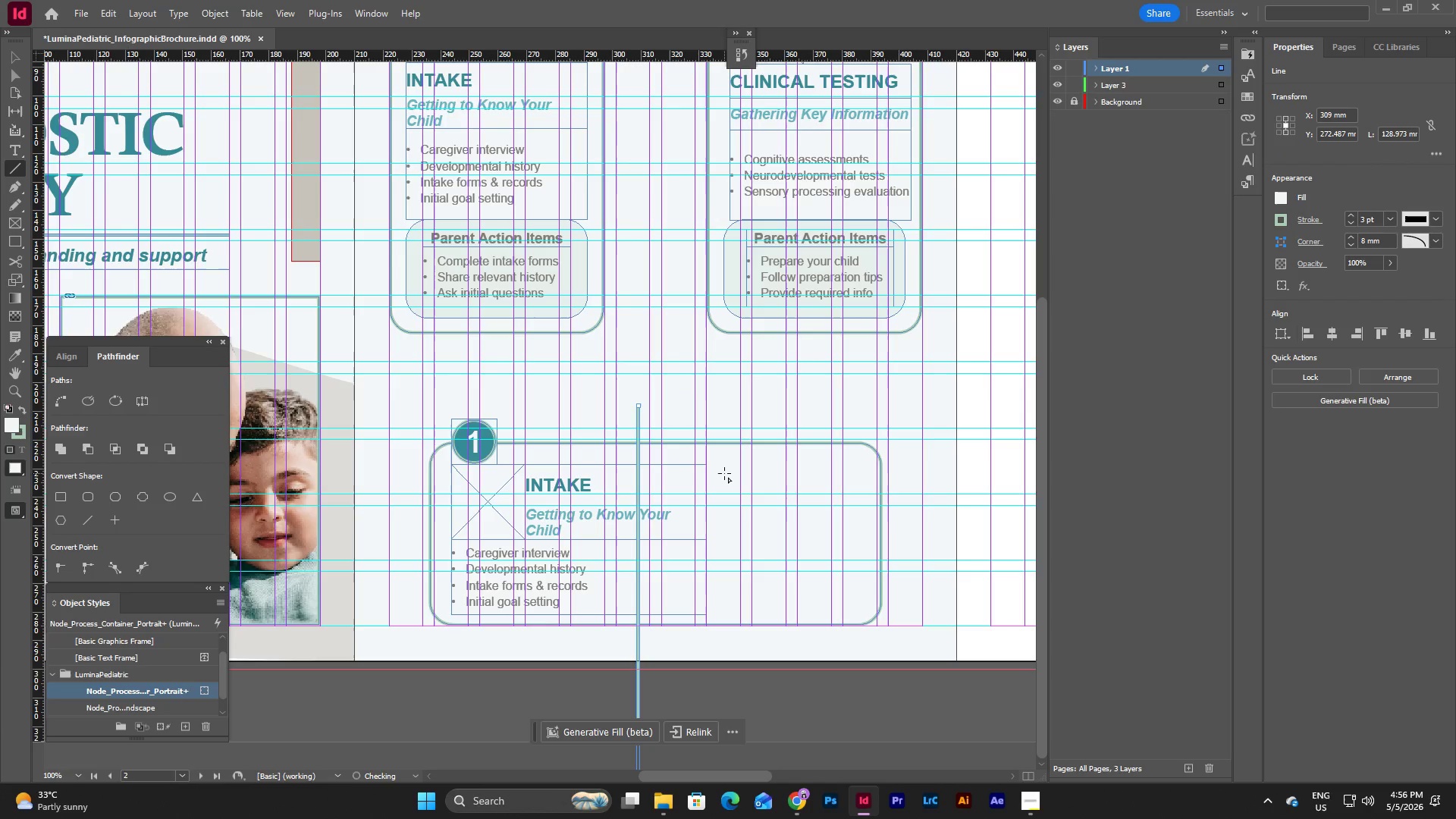 
scroll: coordinate [582, 423], scroll_direction: down, amount: 5.0
 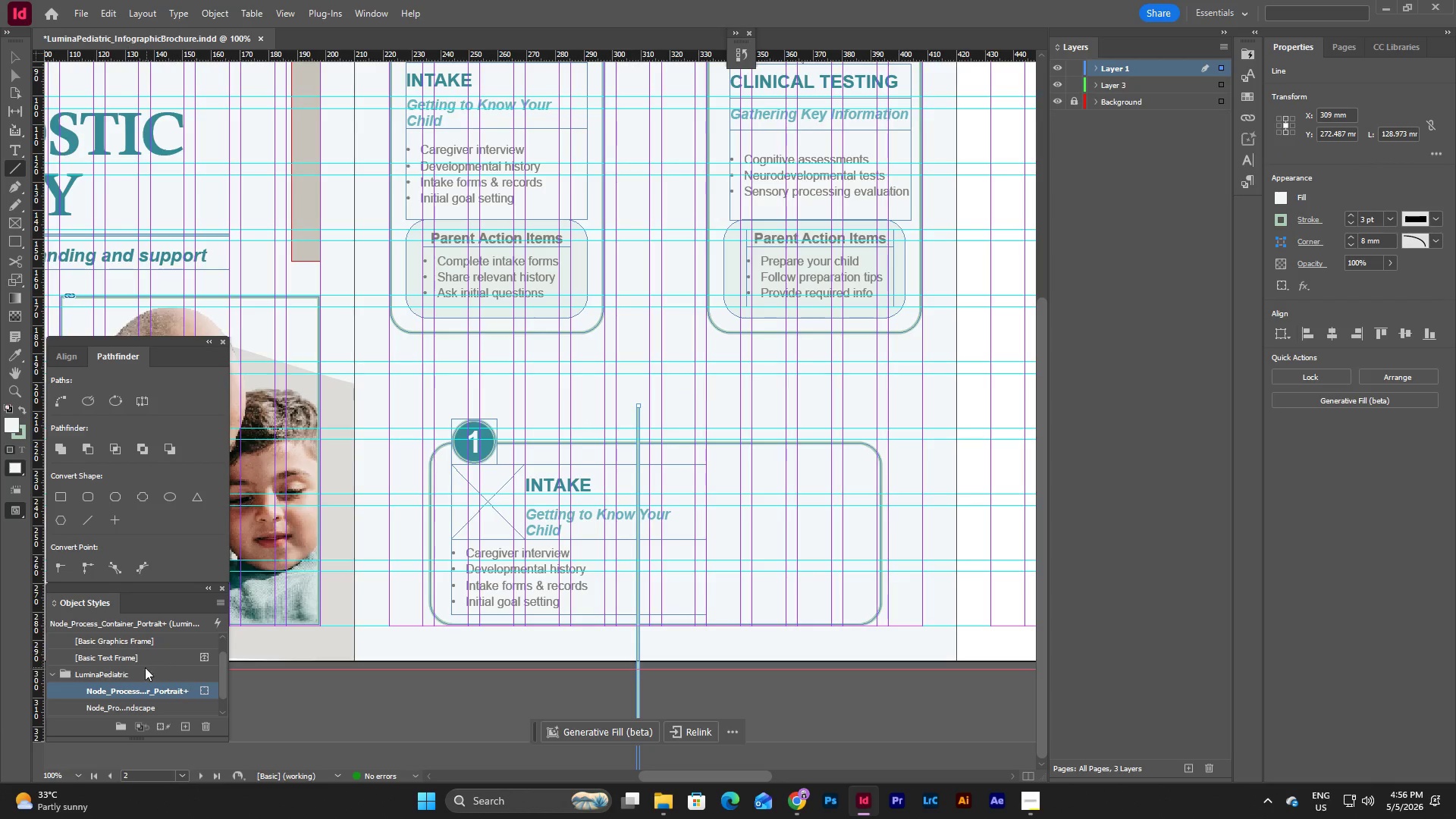 
scroll: coordinate [141, 654], scroll_direction: up, amount: 4.0
 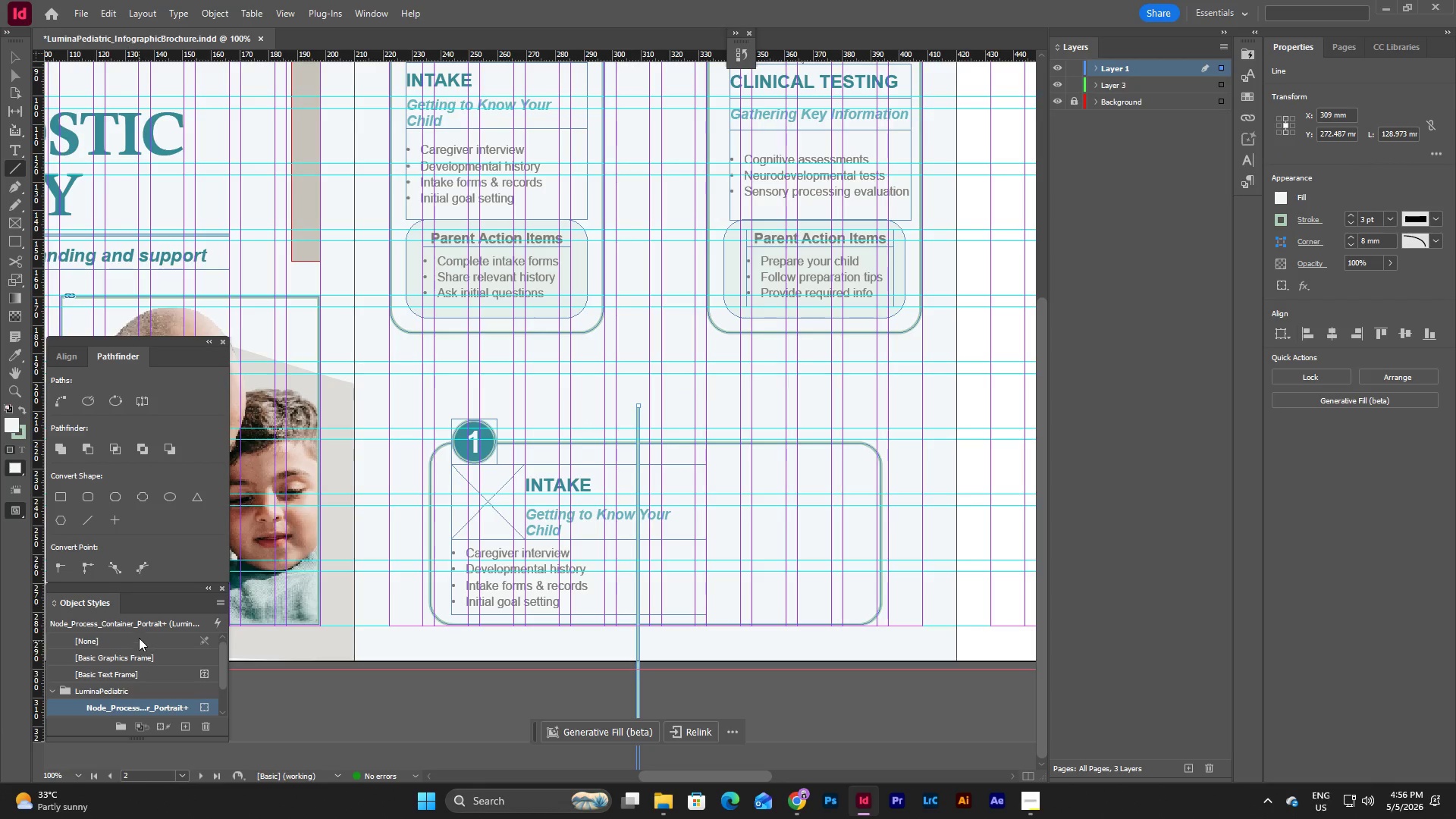 
left_click([139, 637])
 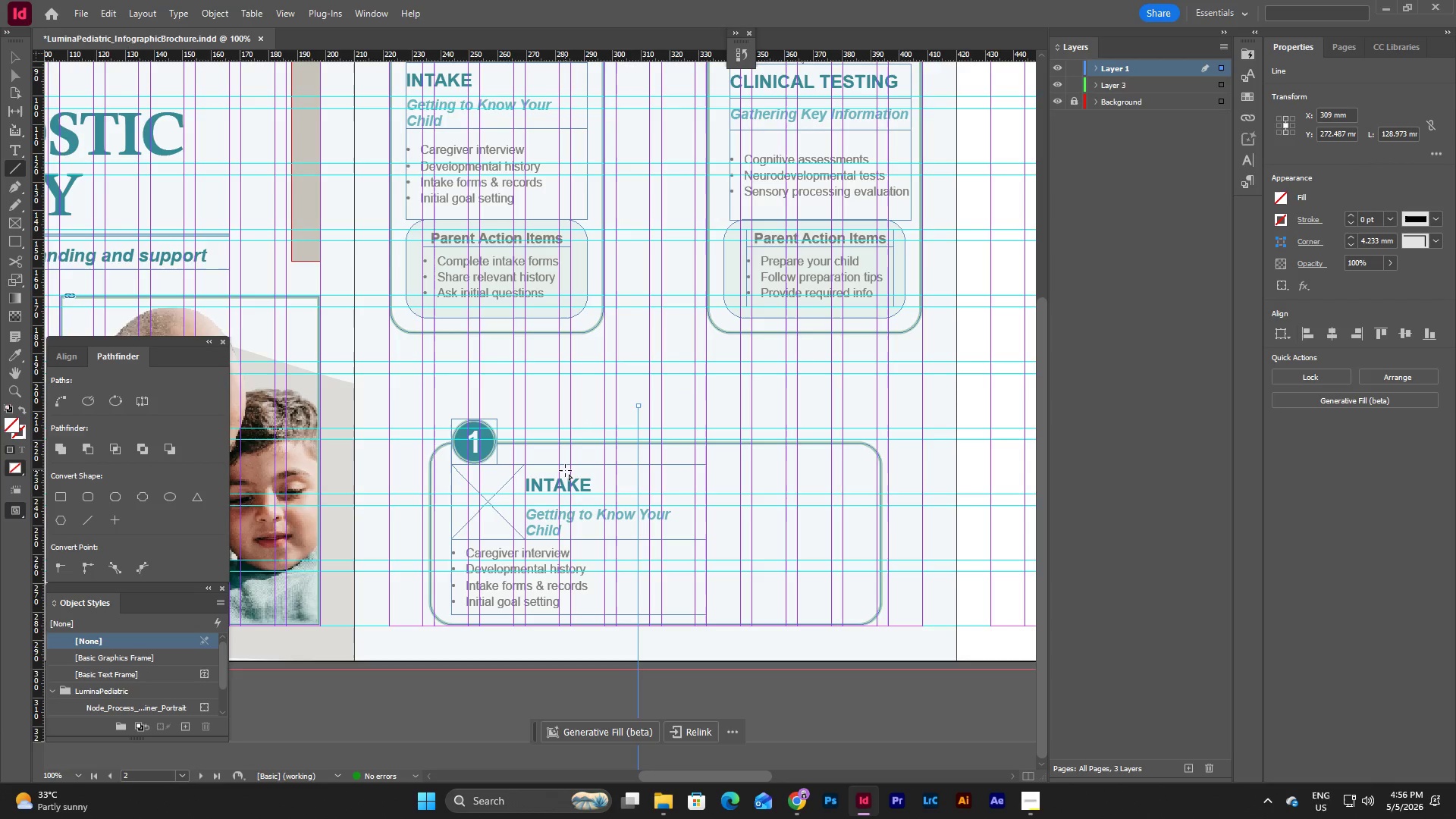 
key(Control+Z)
 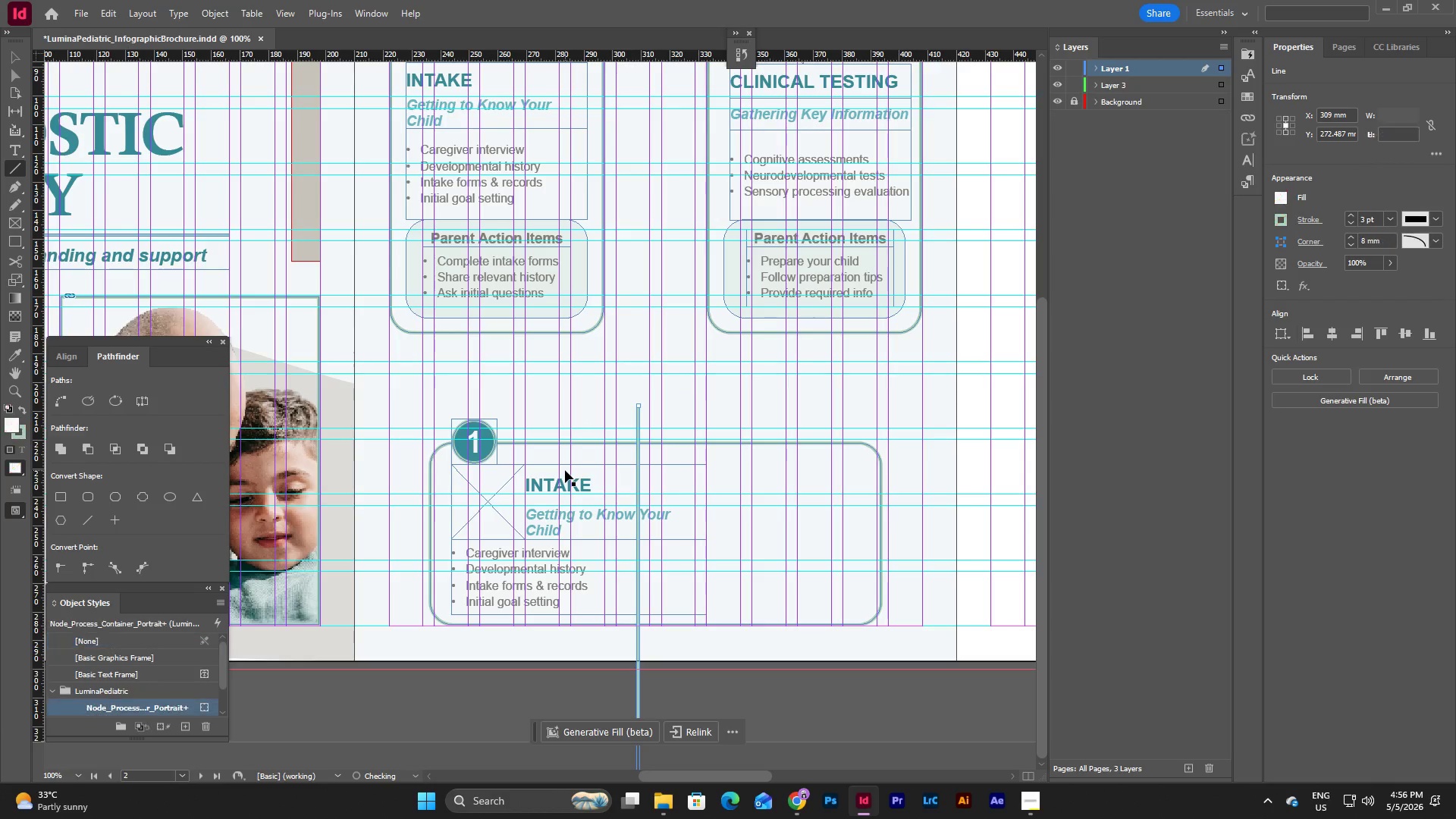 
key(Control+Z)
 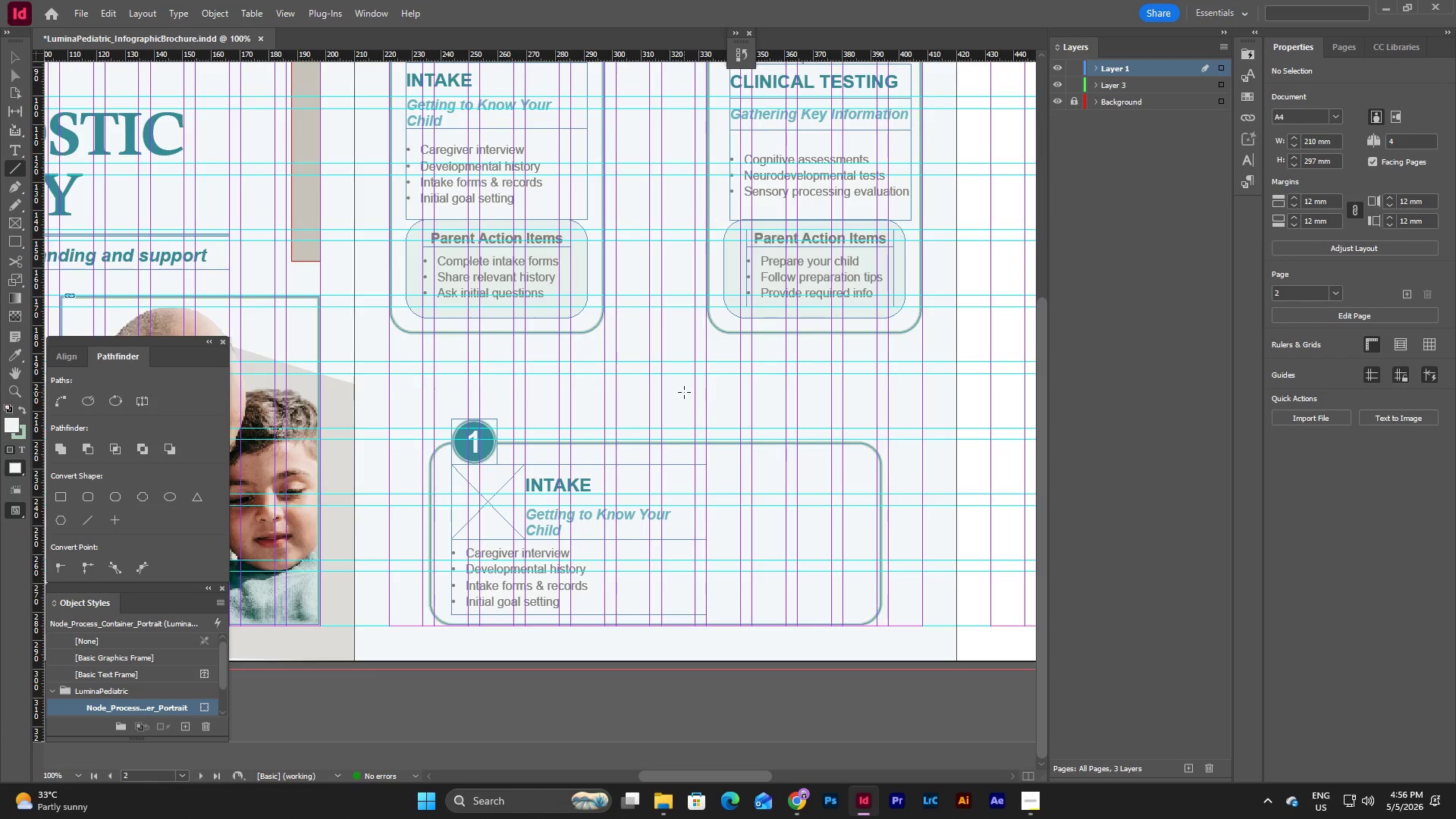 
scroll: coordinate [684, 392], scroll_direction: down, amount: 3.0
 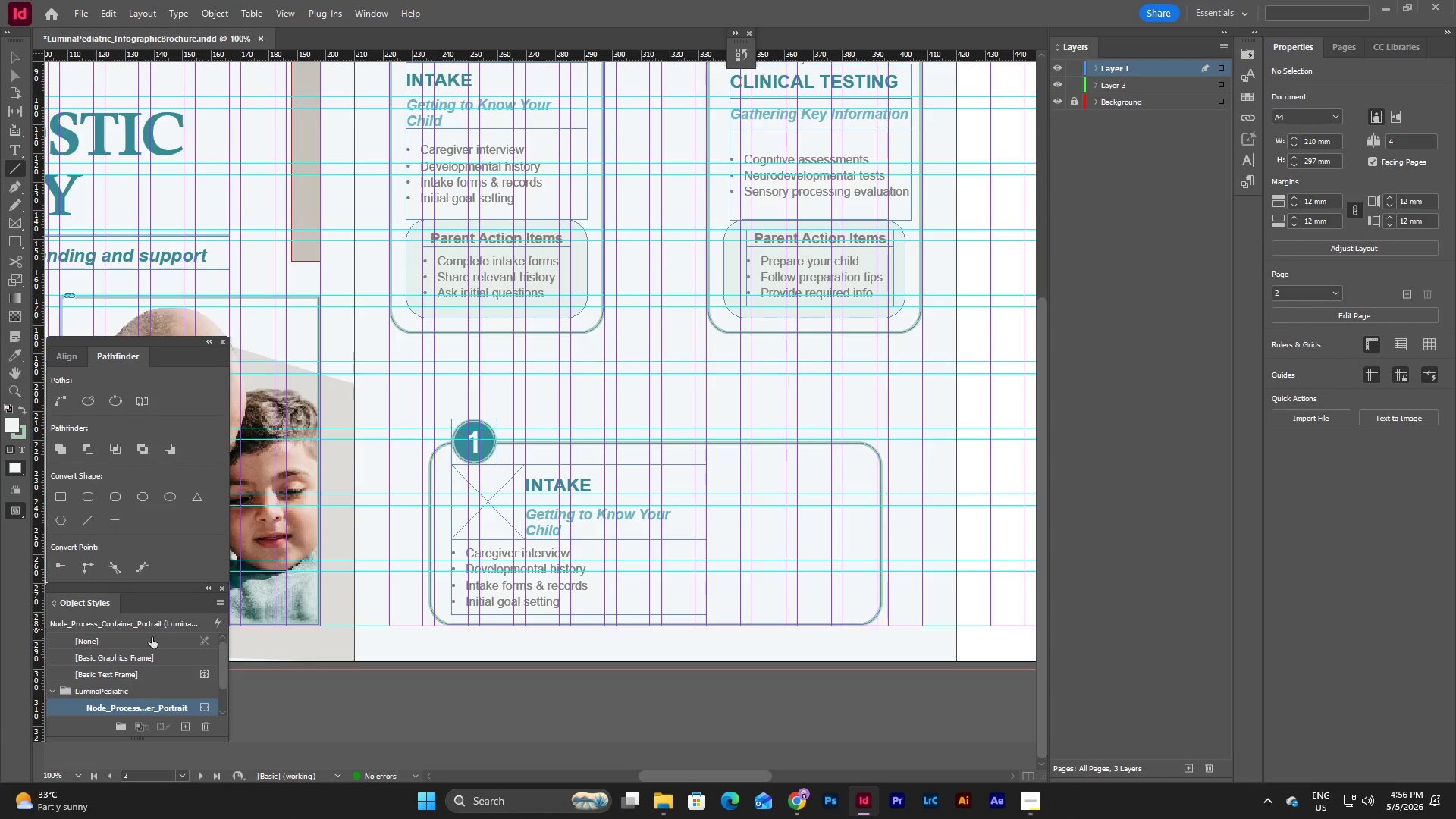 
left_click([149, 642])
 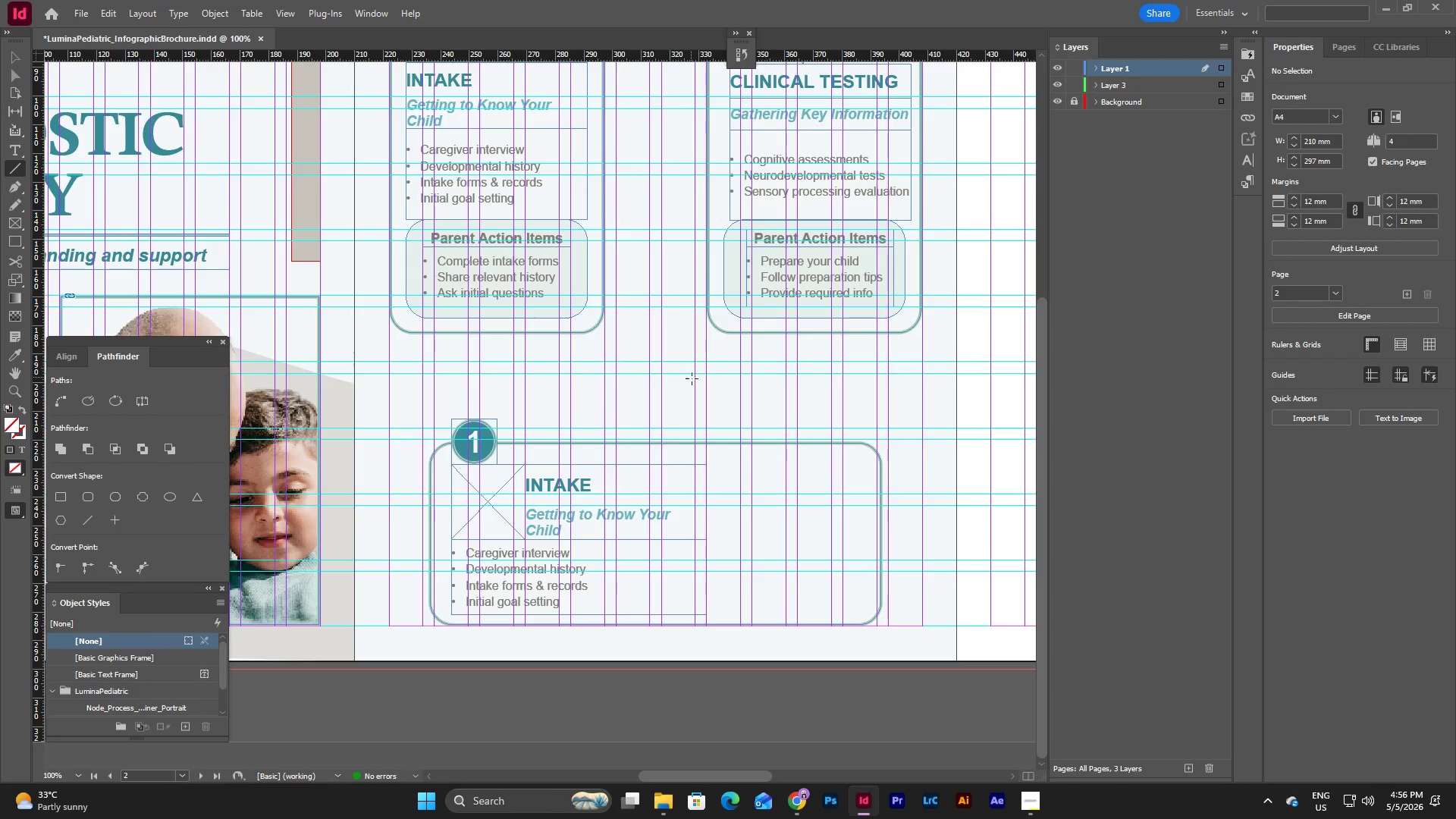 
hold_key(key=ShiftLeft, duration=1.28)
left_click_drag(start_coordinate=[770, 387], to_coordinate=[771, 420])
 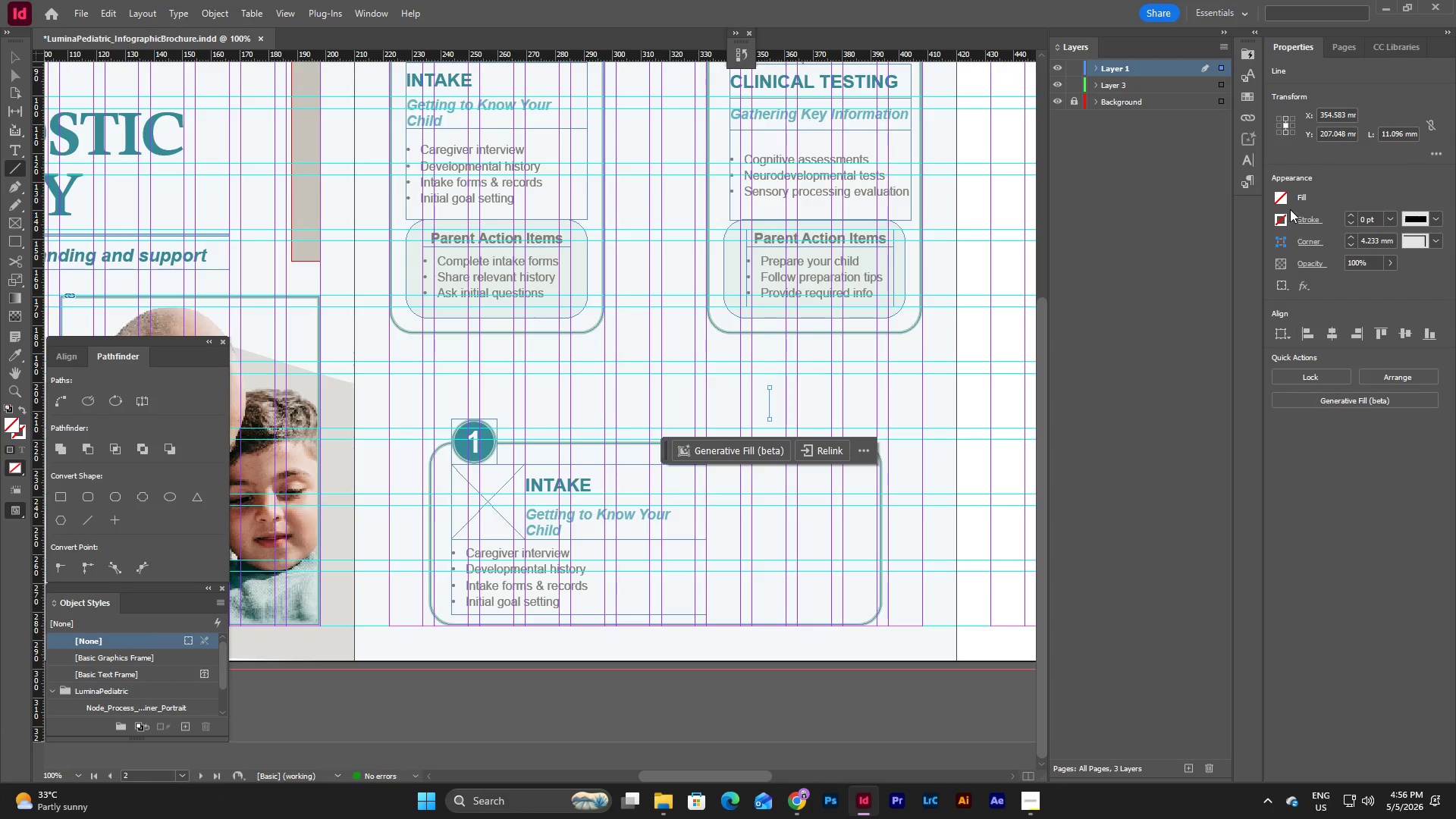 
left_click([1280, 226])
 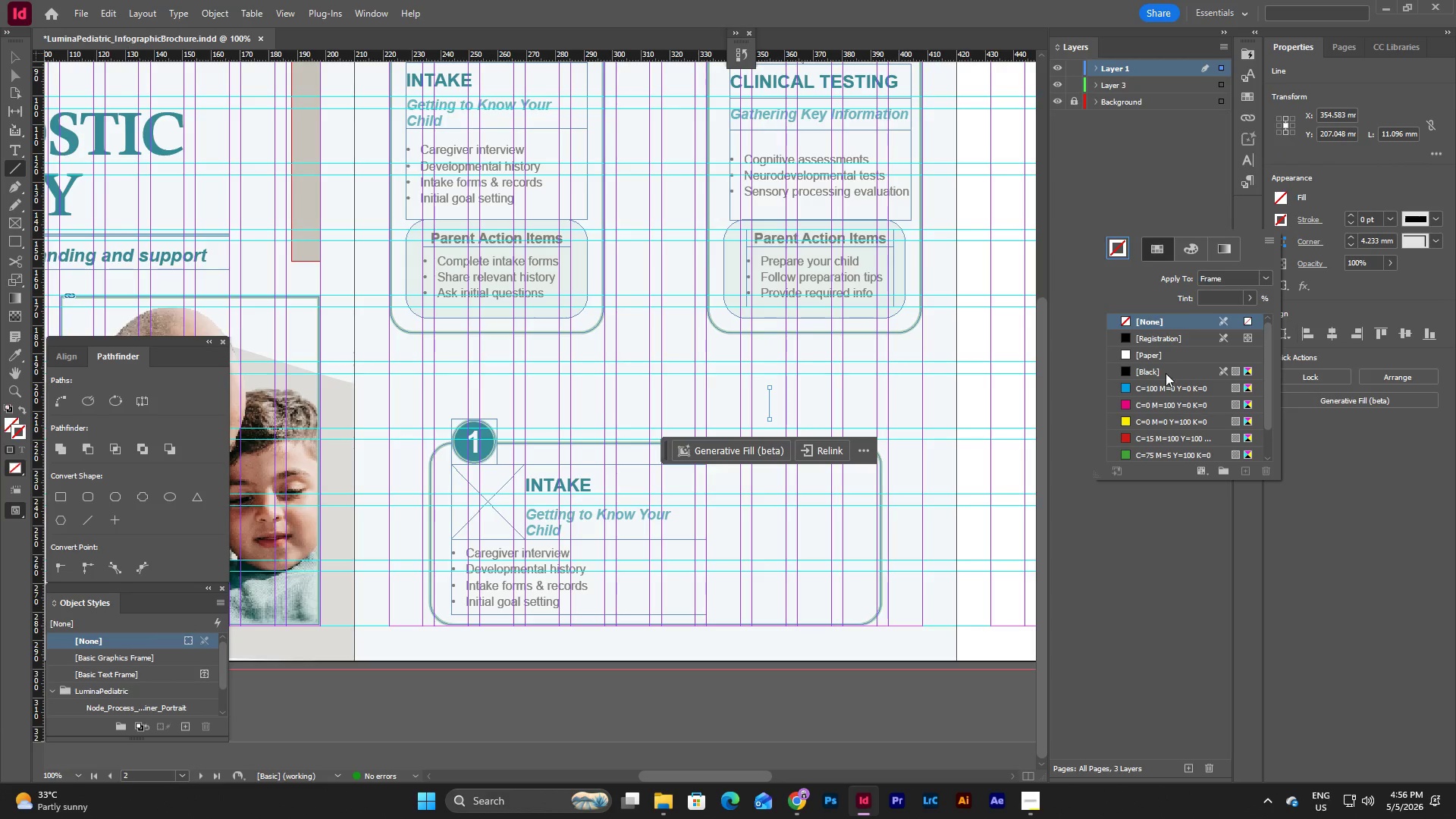 
left_click([1166, 374])
 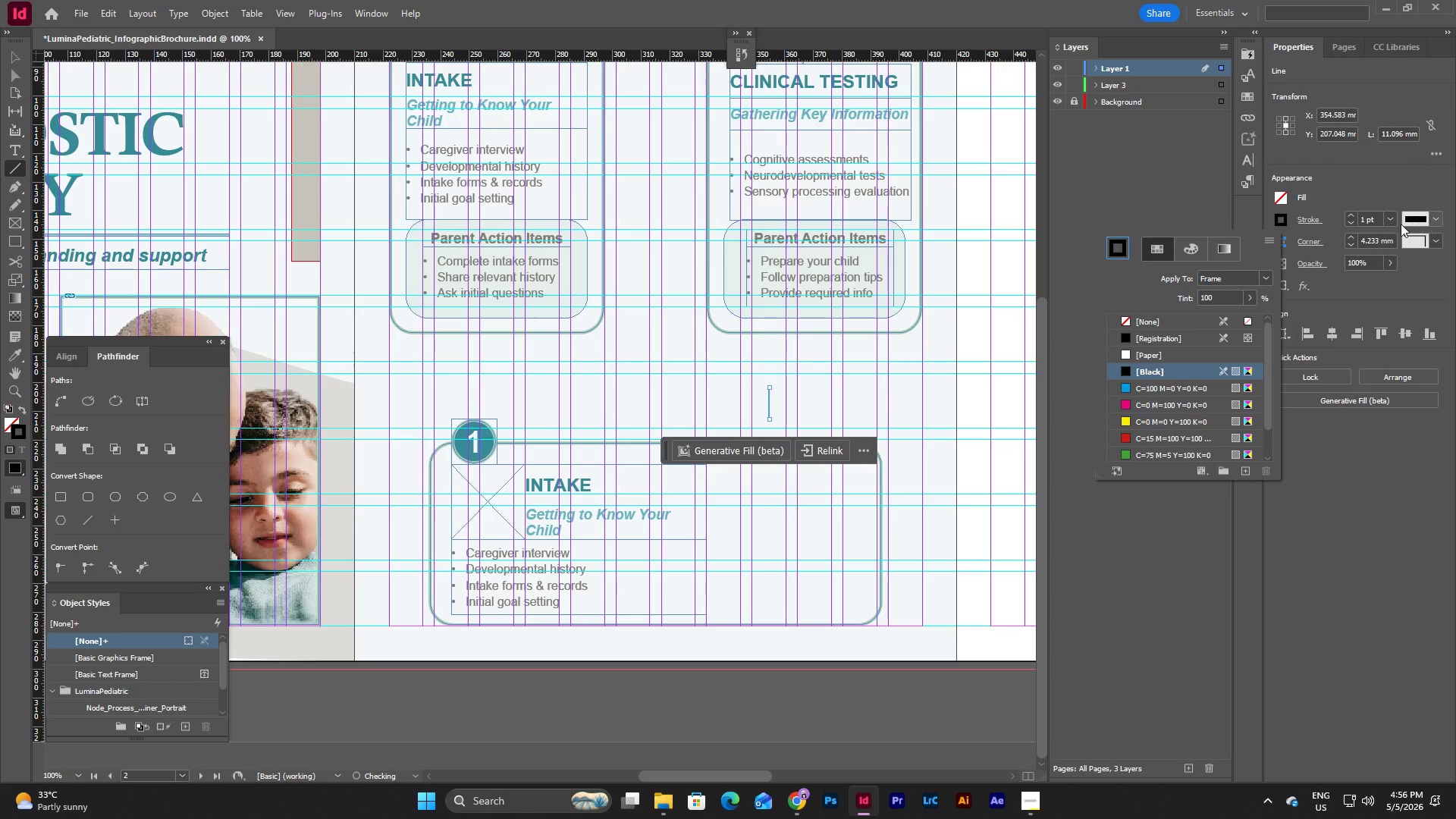 
left_click([1389, 219])
 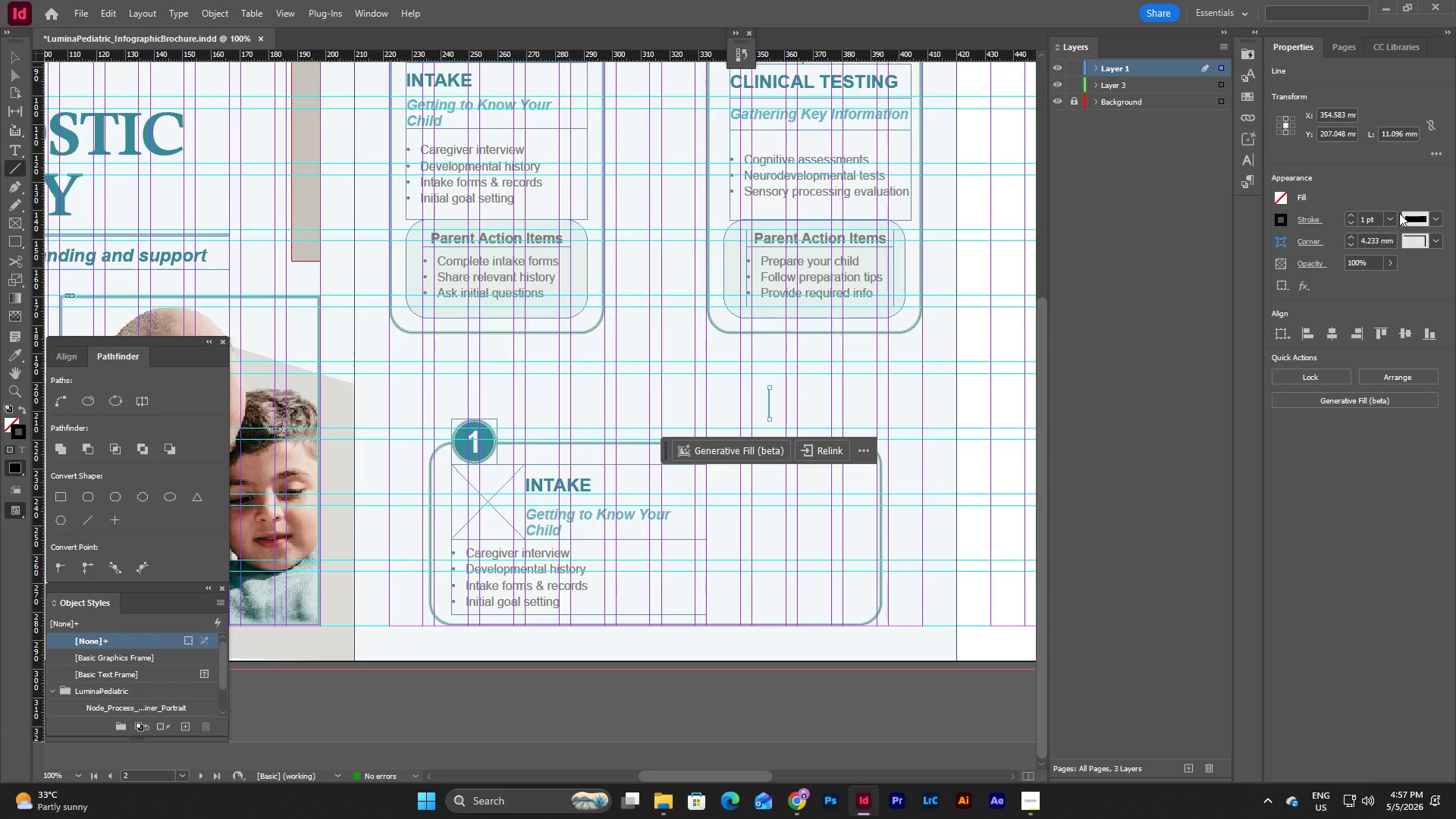 
double_click([1395, 213])
 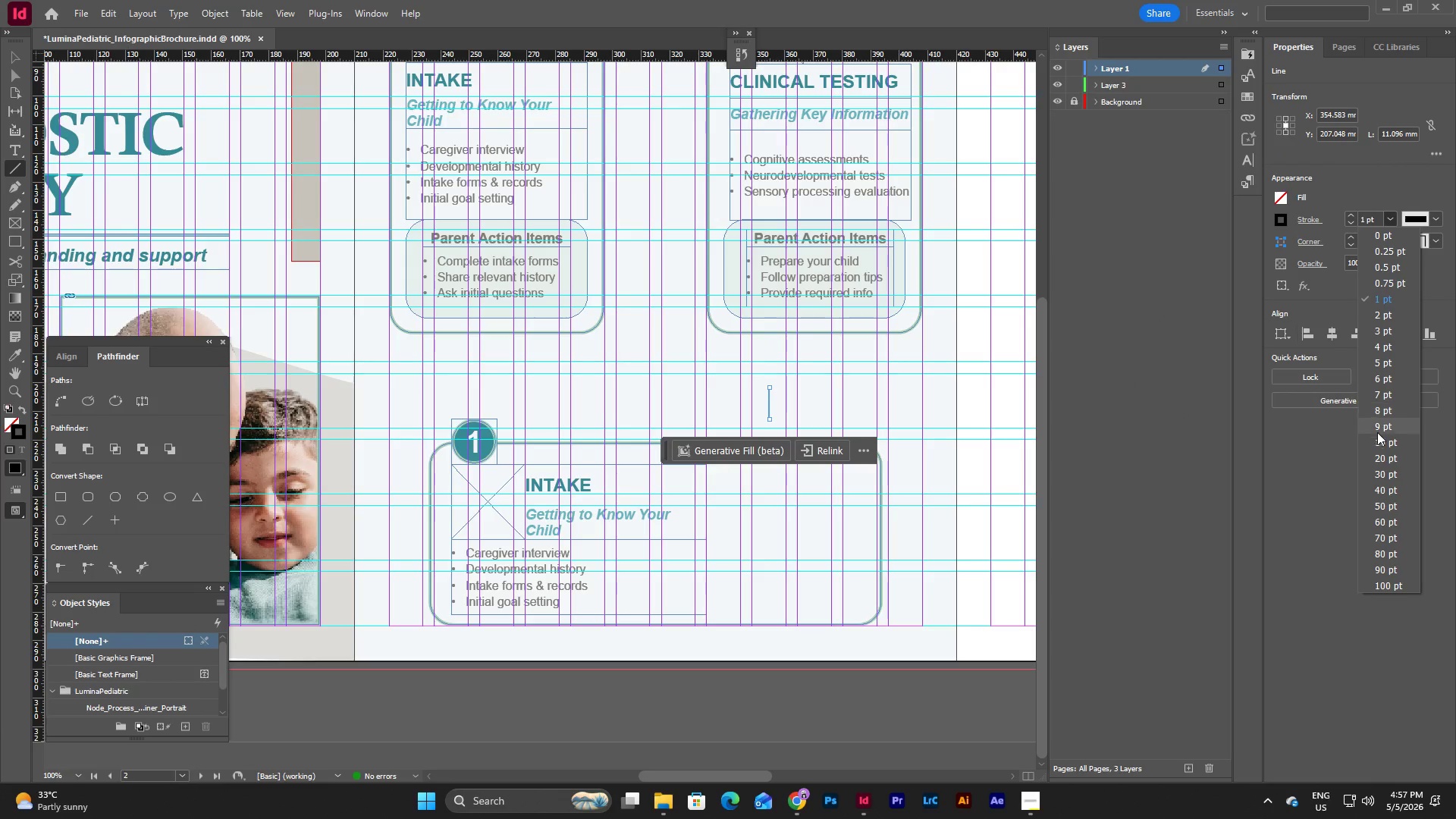 
left_click([1377, 440])
 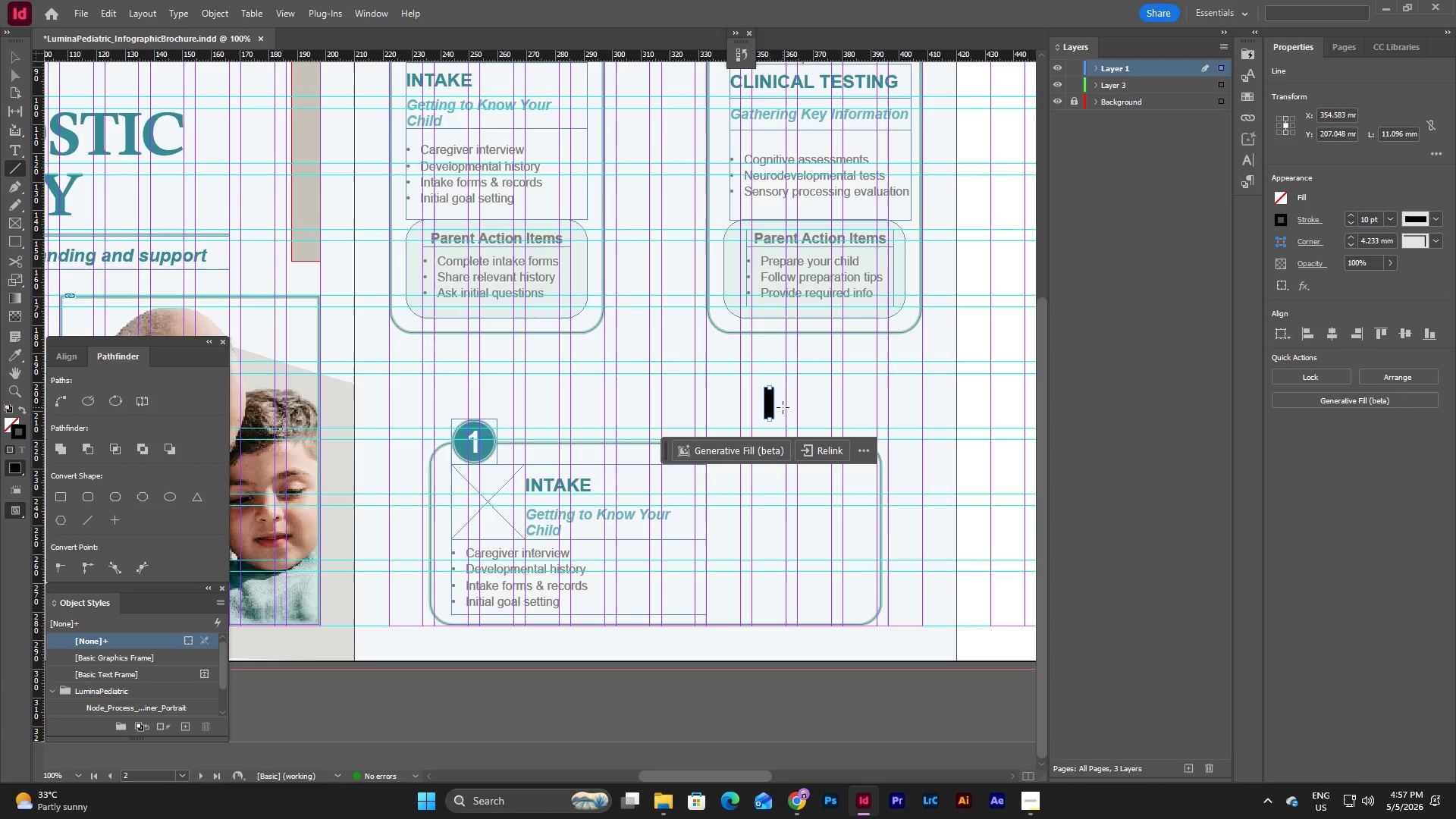 
key(V)
 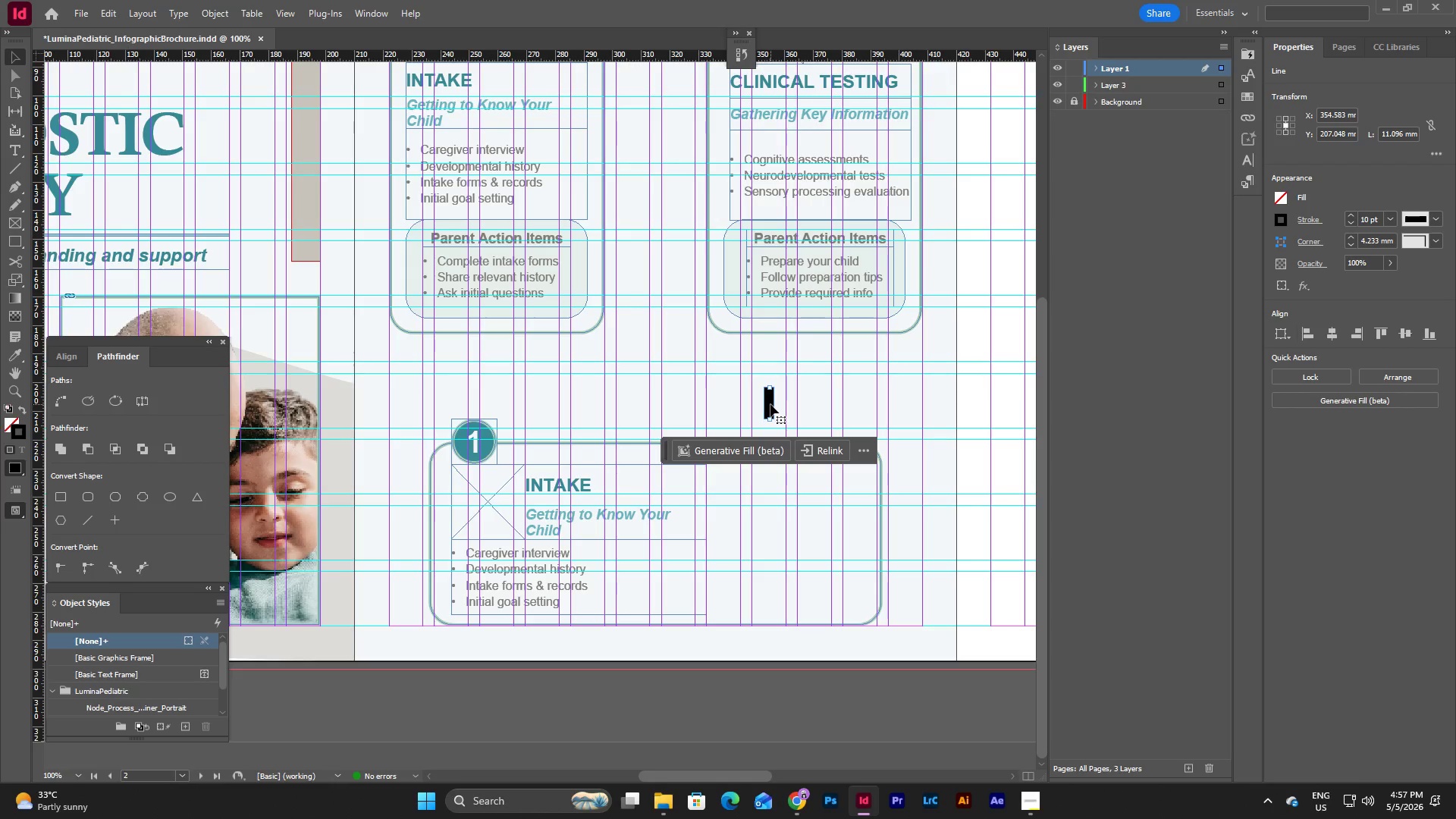 
left_click_drag(start_coordinate=[770, 404], to_coordinate=[719, 539])
 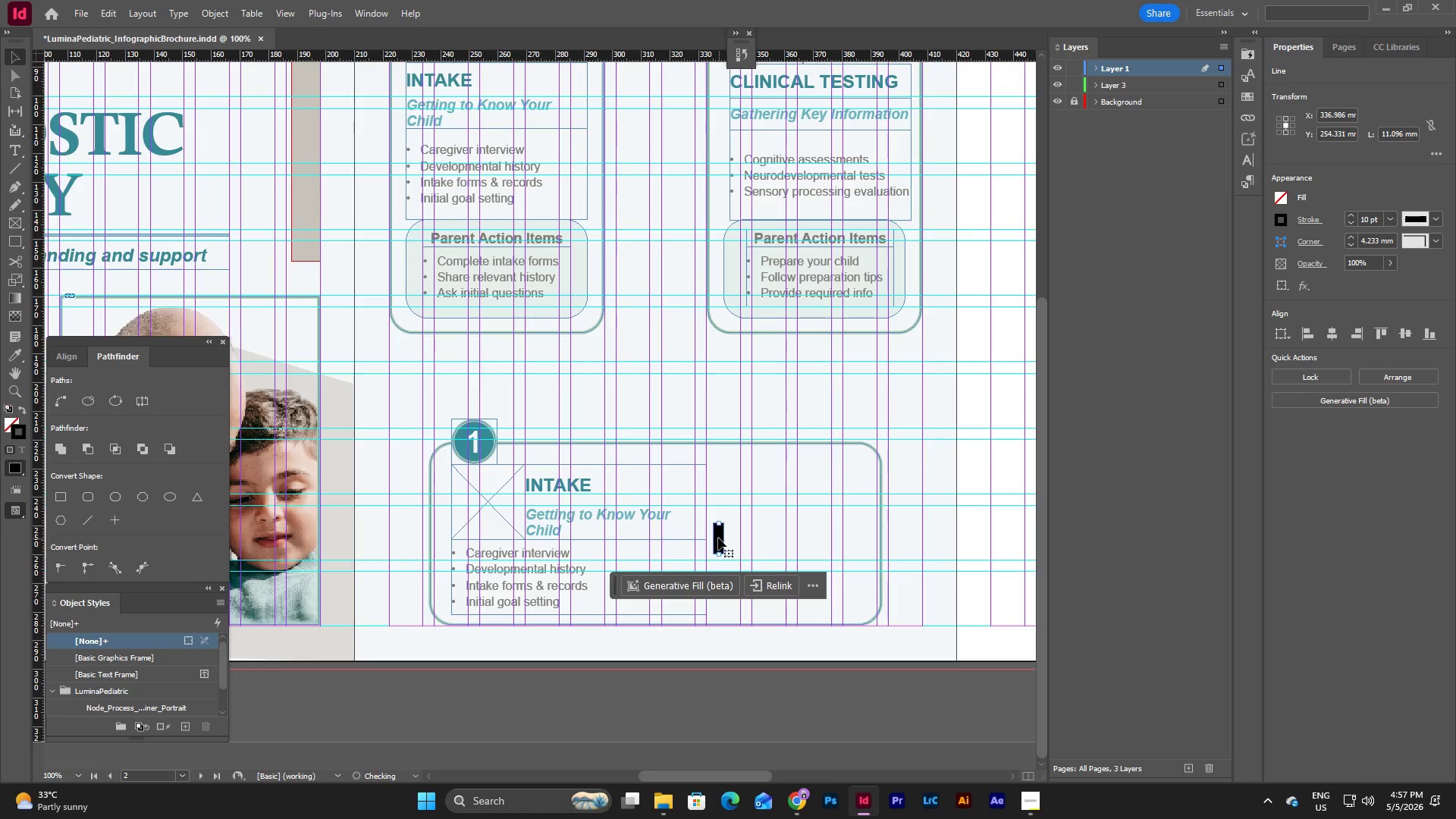 
left_click_drag(start_coordinate=[717, 538], to_coordinate=[720, 448])
 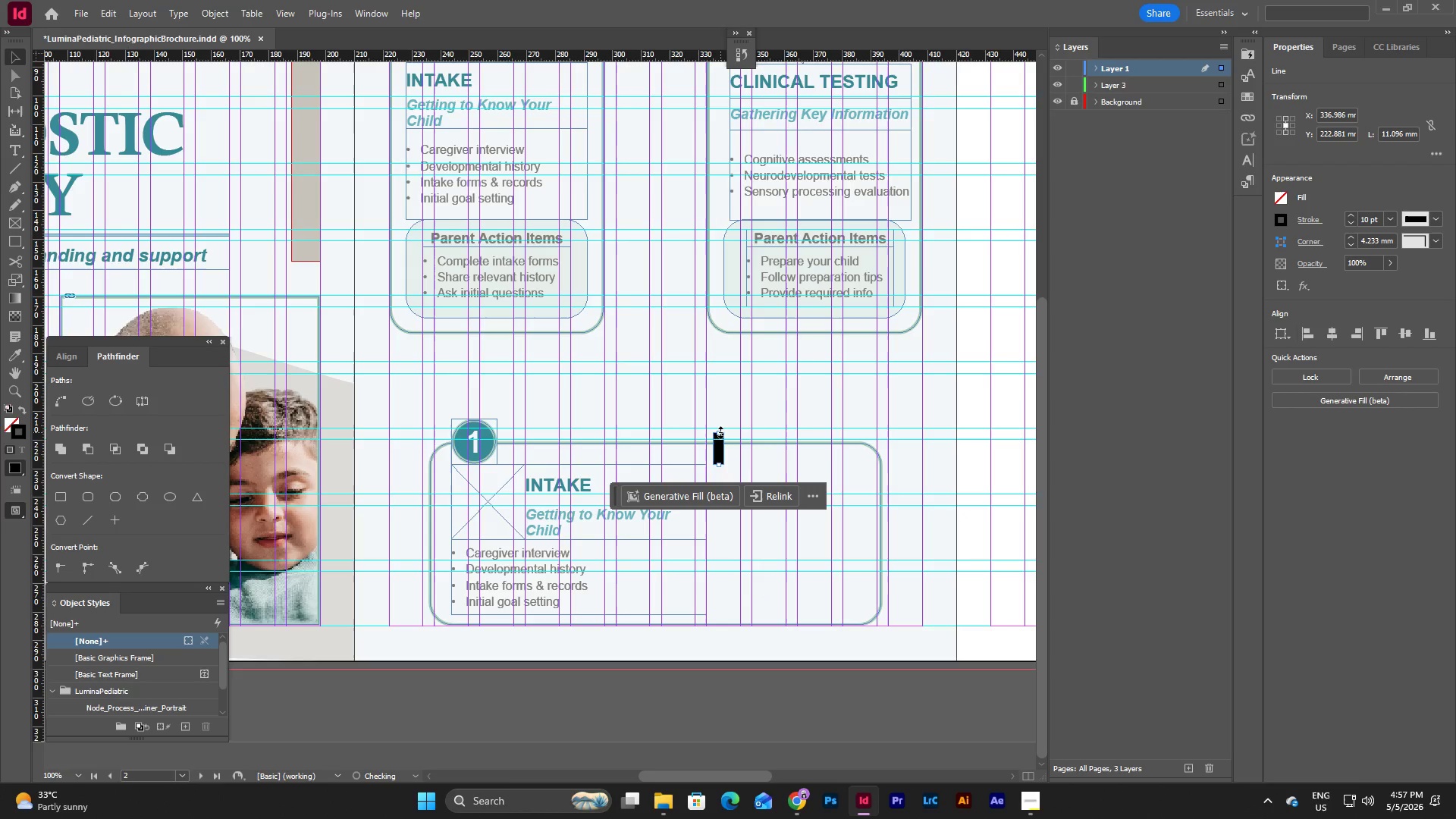 
left_click_drag(start_coordinate=[720, 432], to_coordinate=[720, 444])
 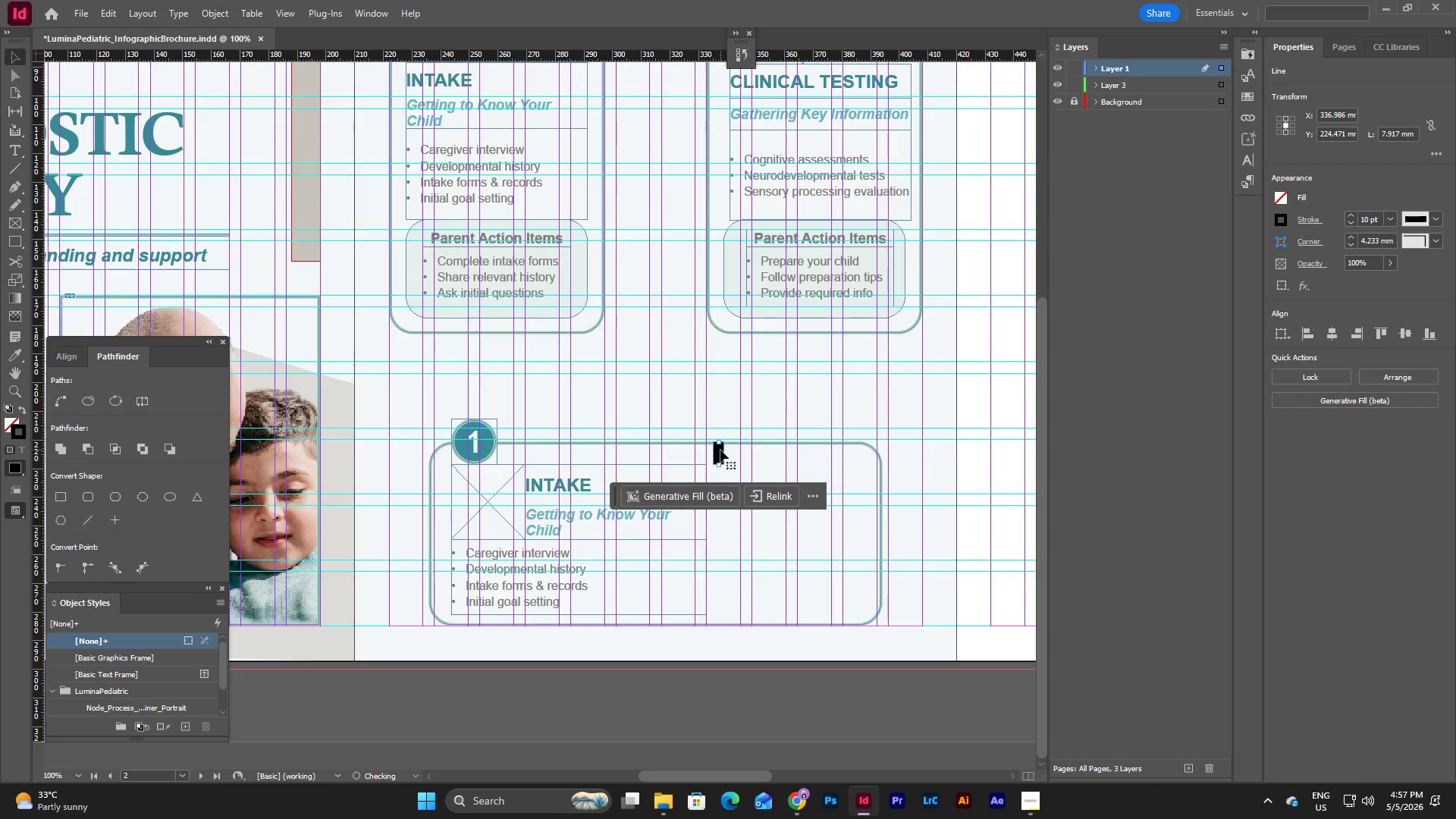 
left_click([720, 450])
 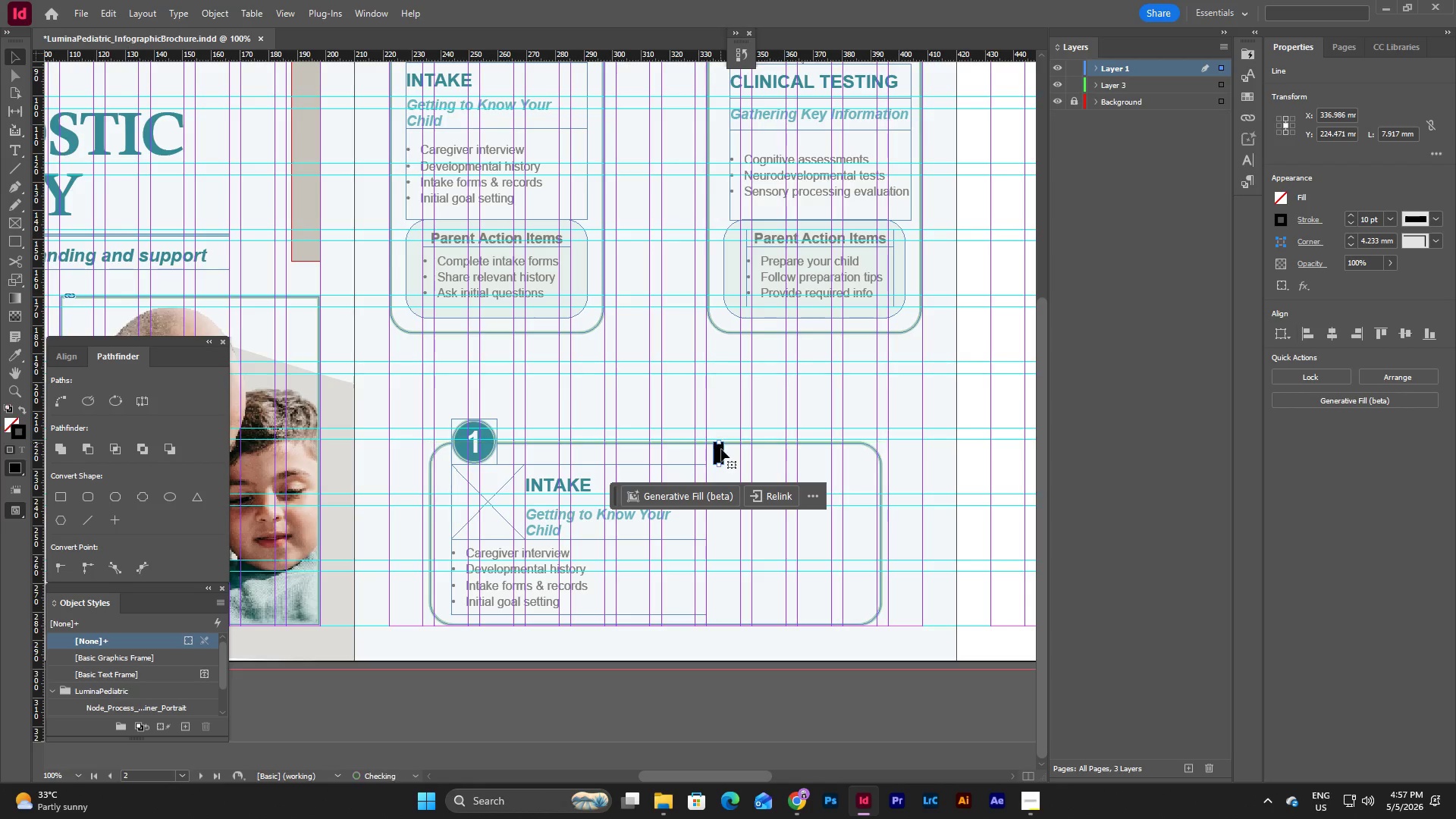 
left_click_drag(start_coordinate=[718, 455], to_coordinate=[725, 613])
 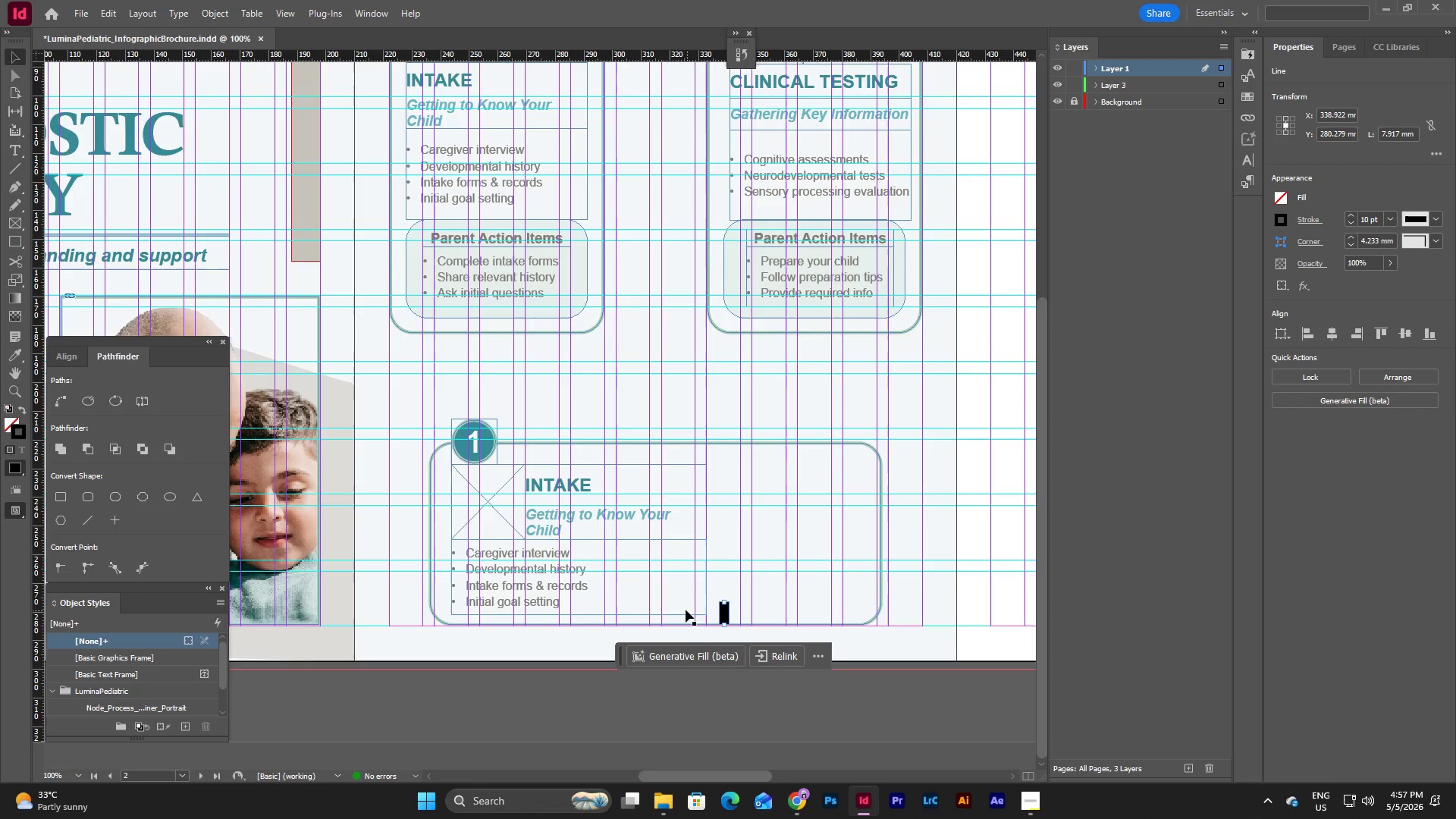 
left_click([665, 608])
 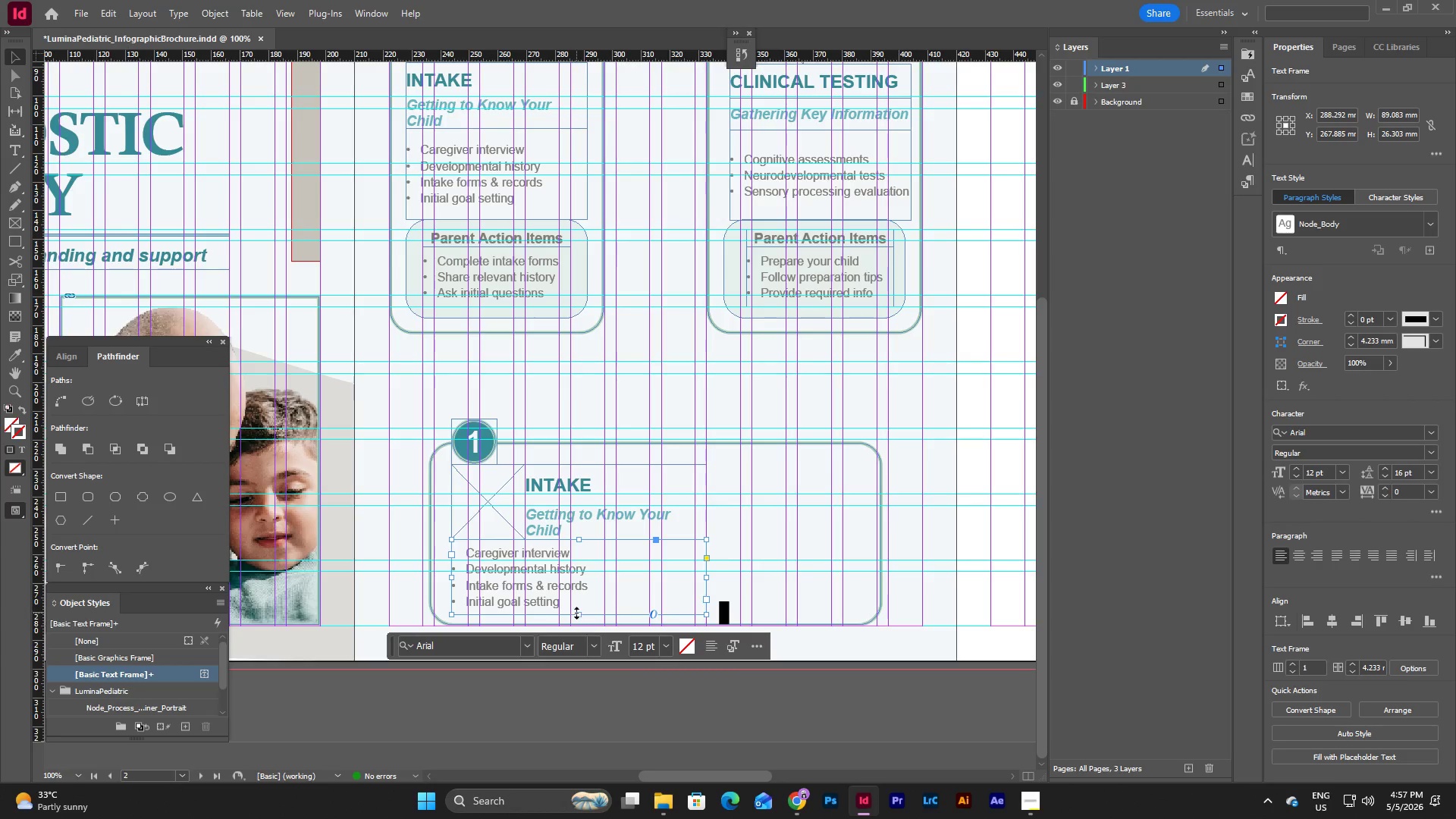 
left_click_drag(start_coordinate=[577, 613], to_coordinate=[579, 601])
 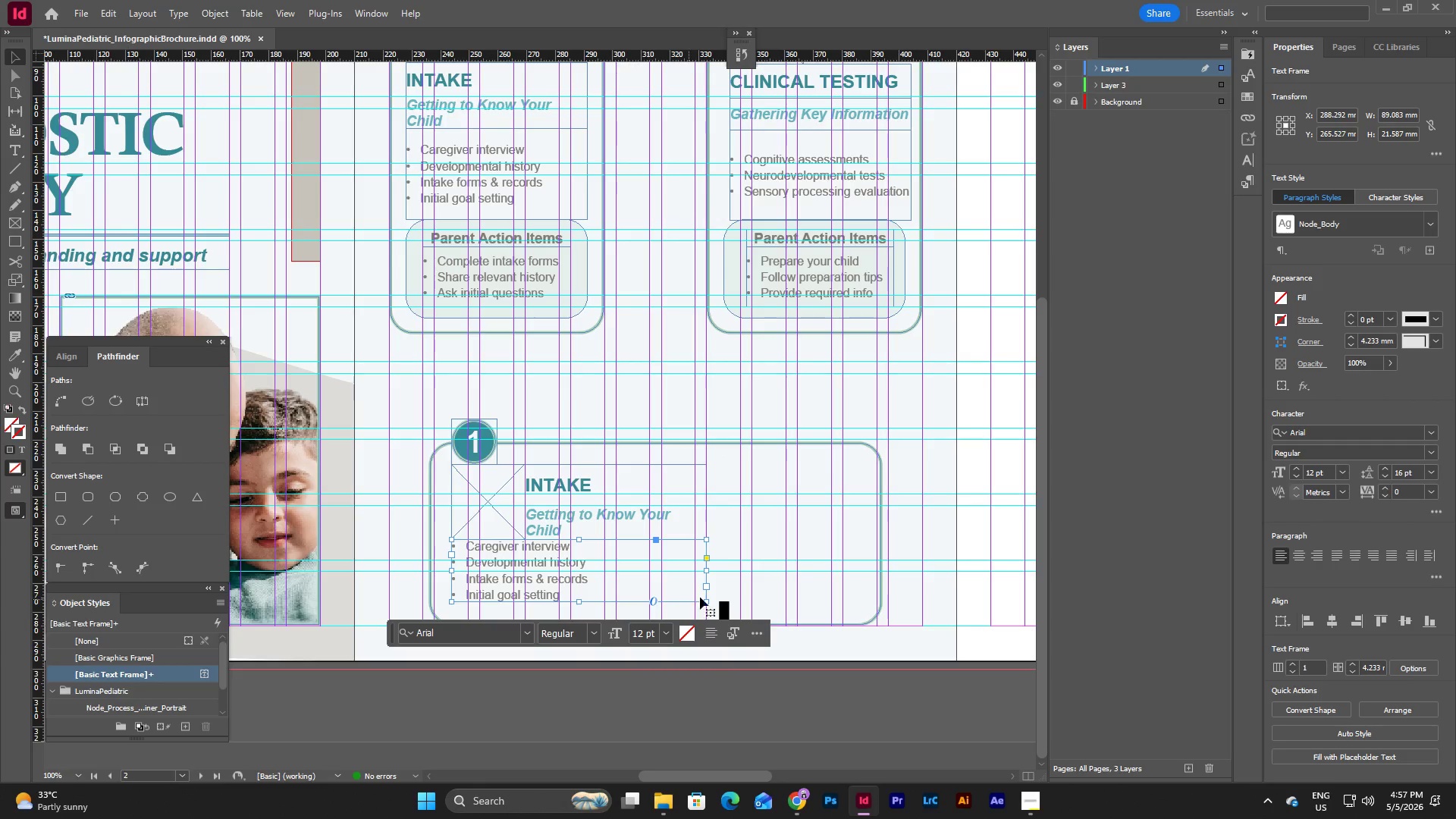 
left_click([722, 592])
 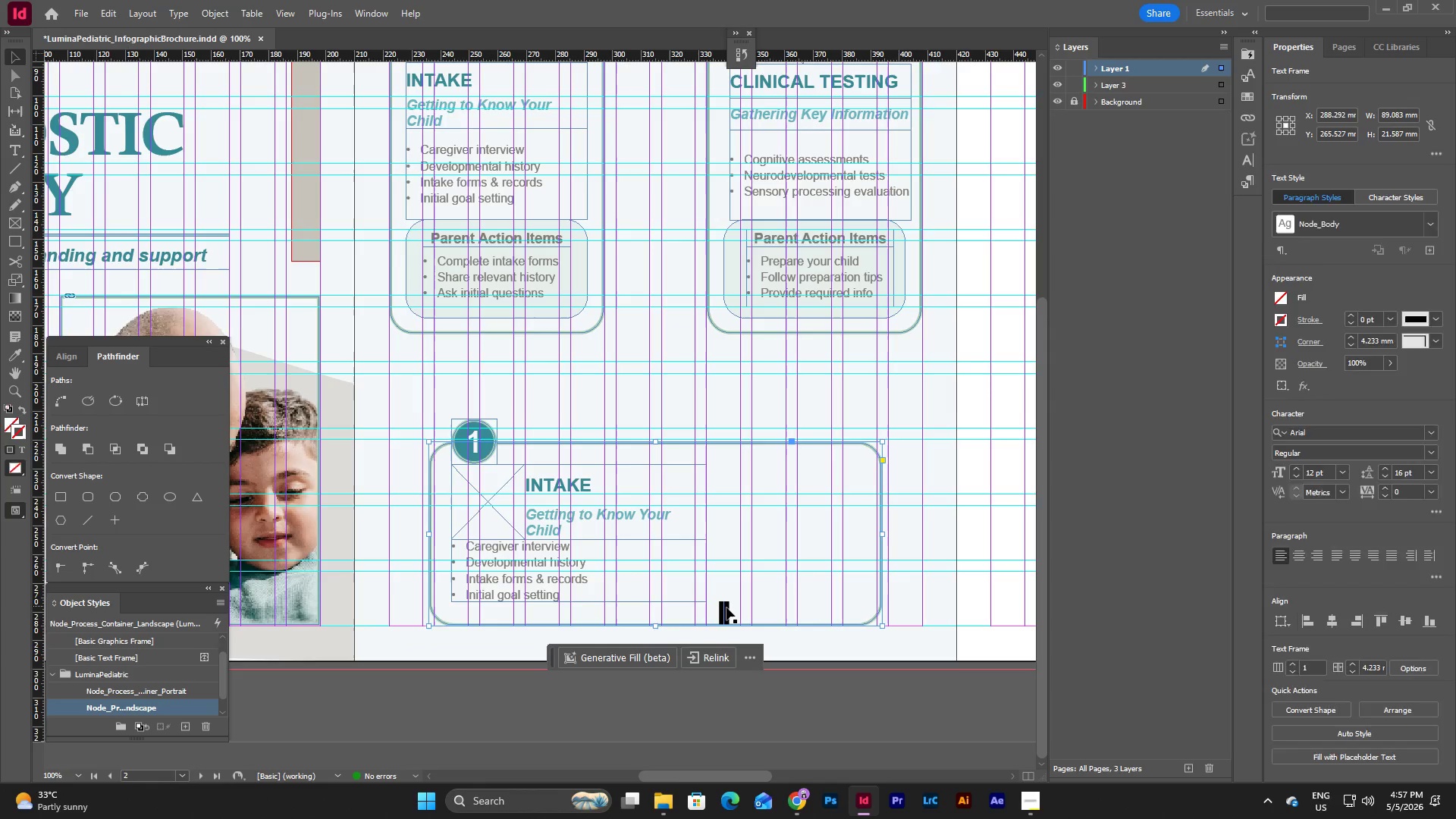 
left_click([726, 607])
 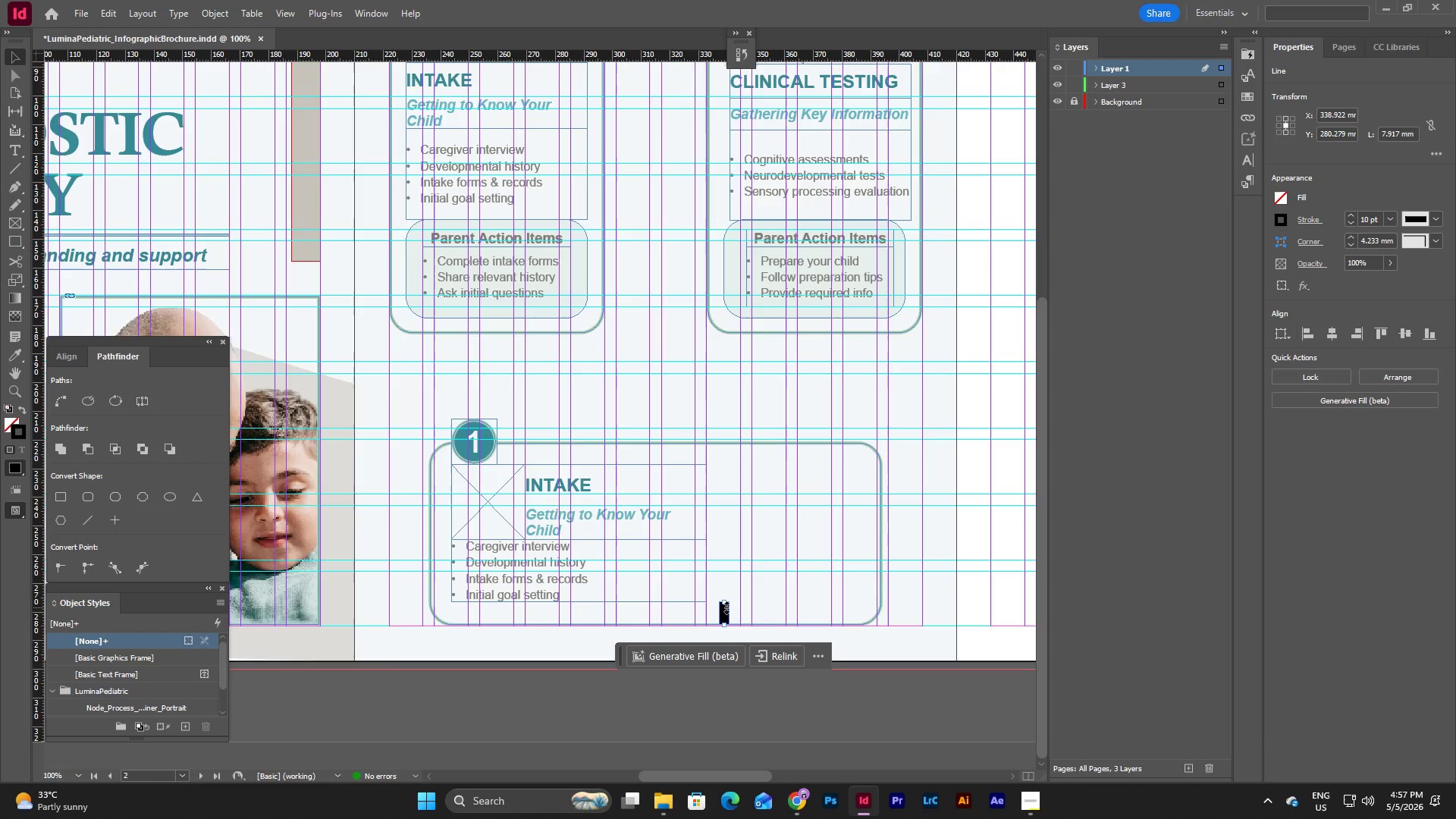 
key(Backspace)
 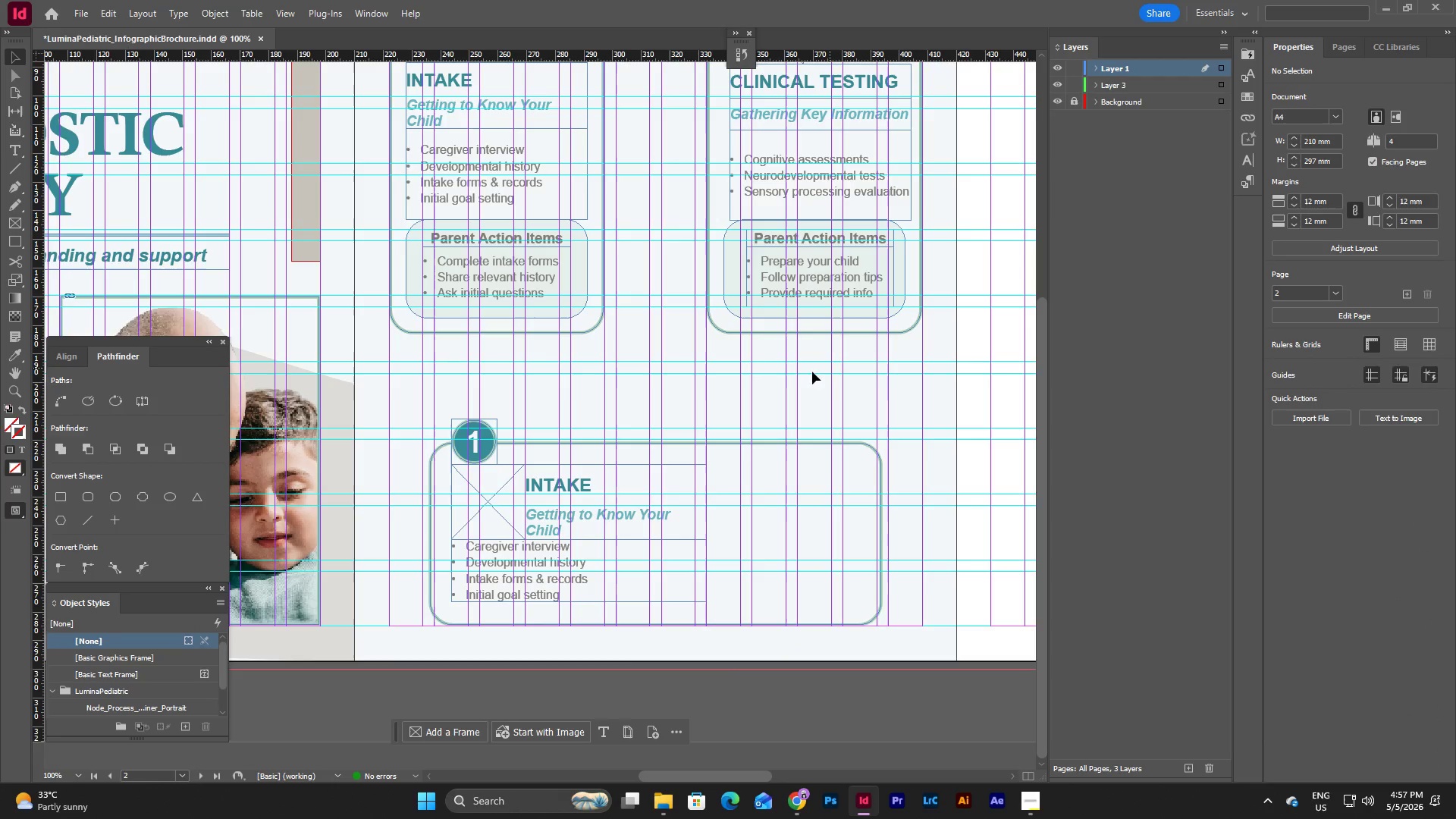 
scroll: coordinate [827, 422], scroll_direction: up, amount: 3.0
 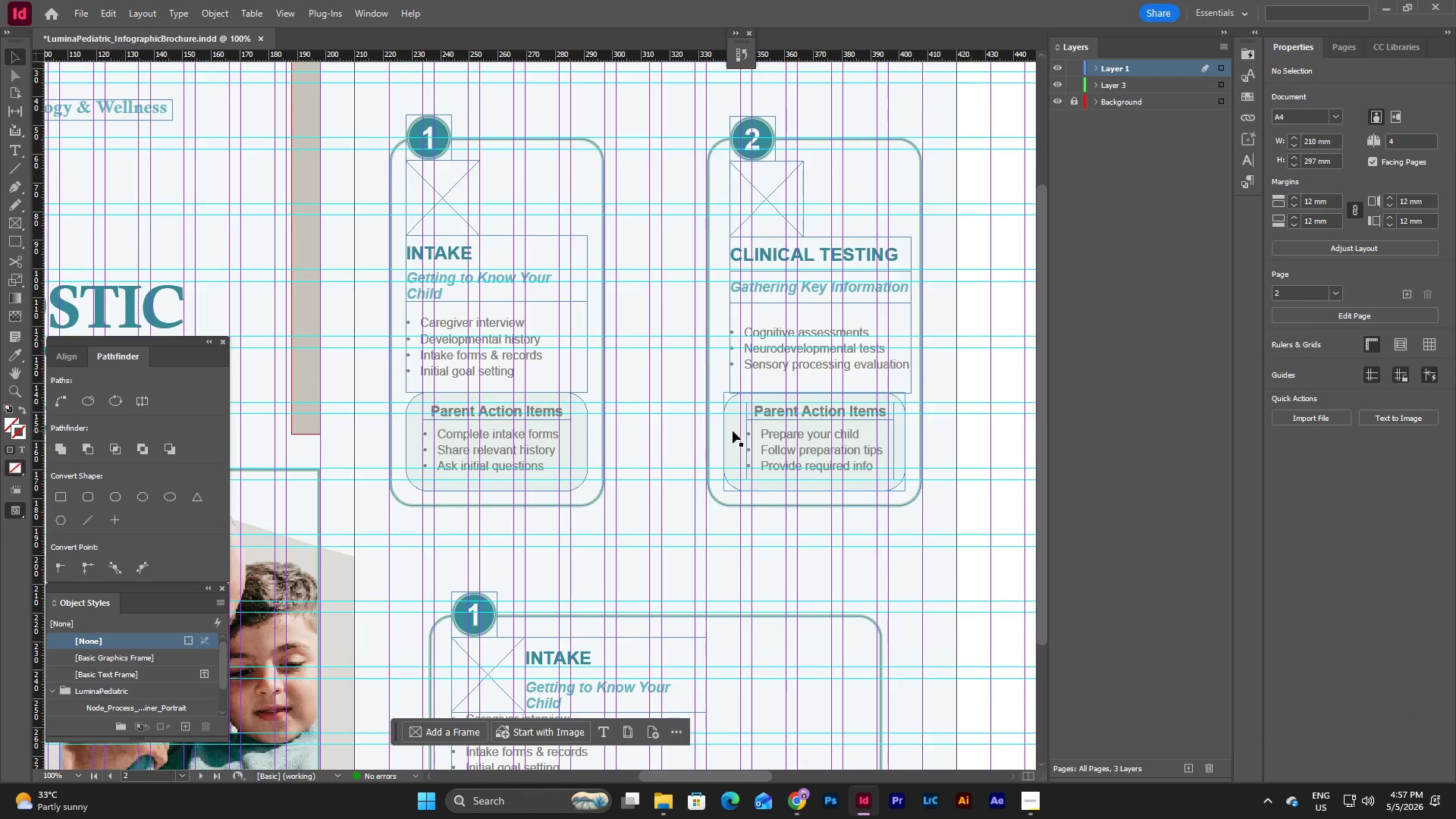 
scroll: coordinate [733, 431], scroll_direction: down, amount: 1.0
 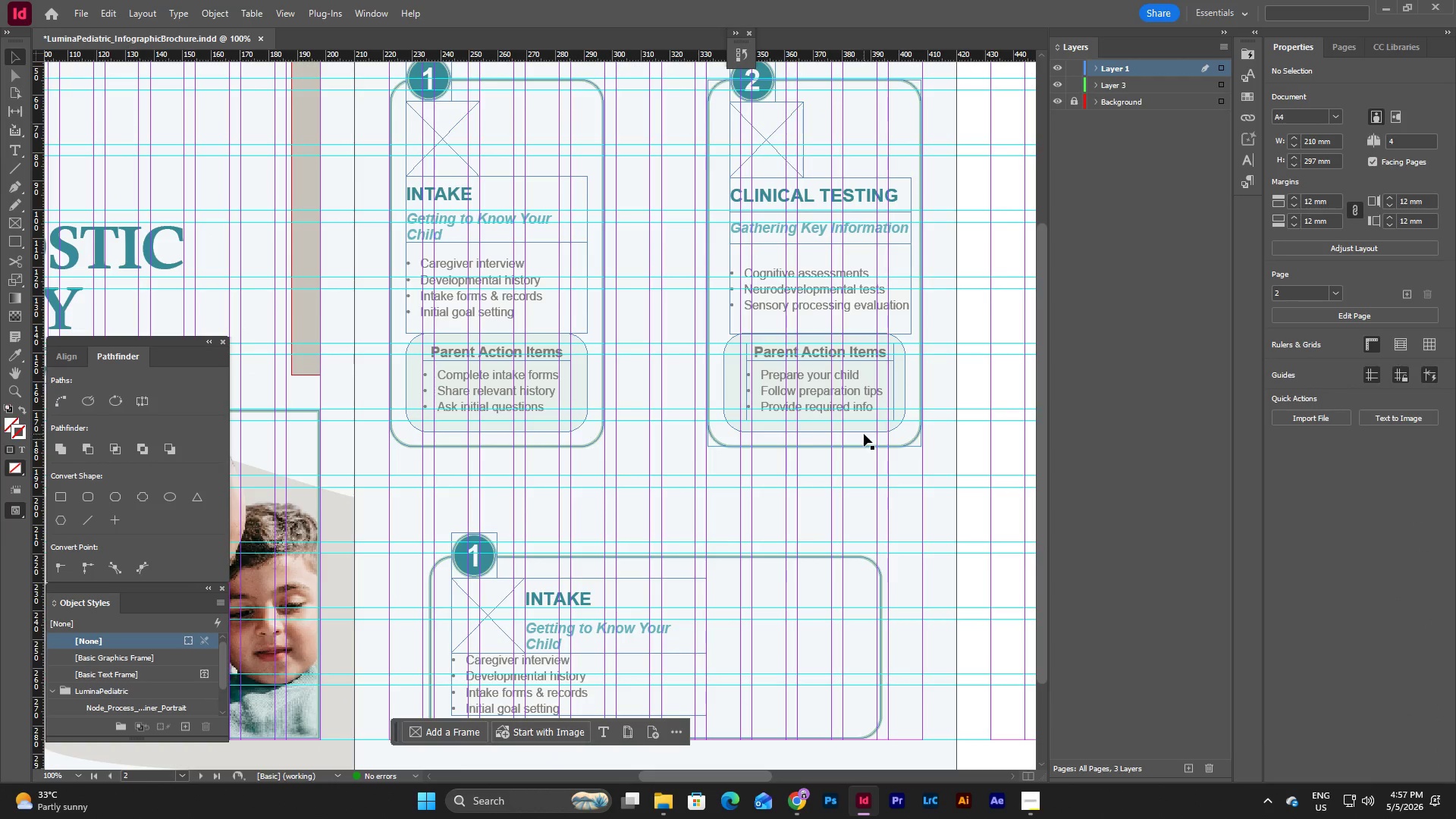 
wait(5.05)
 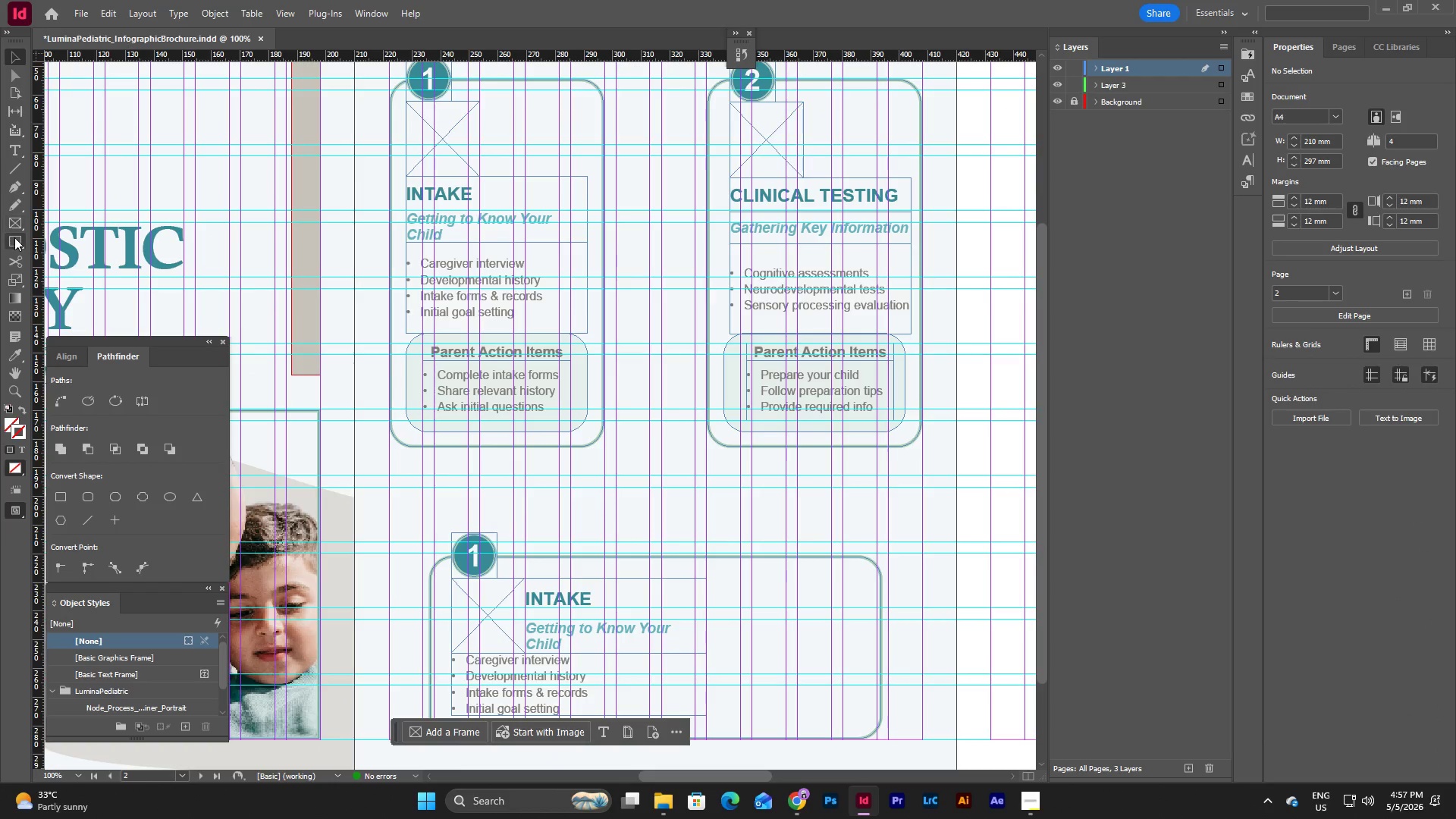 
scroll: coordinate [864, 434], scroll_direction: down, amount: 1.0
 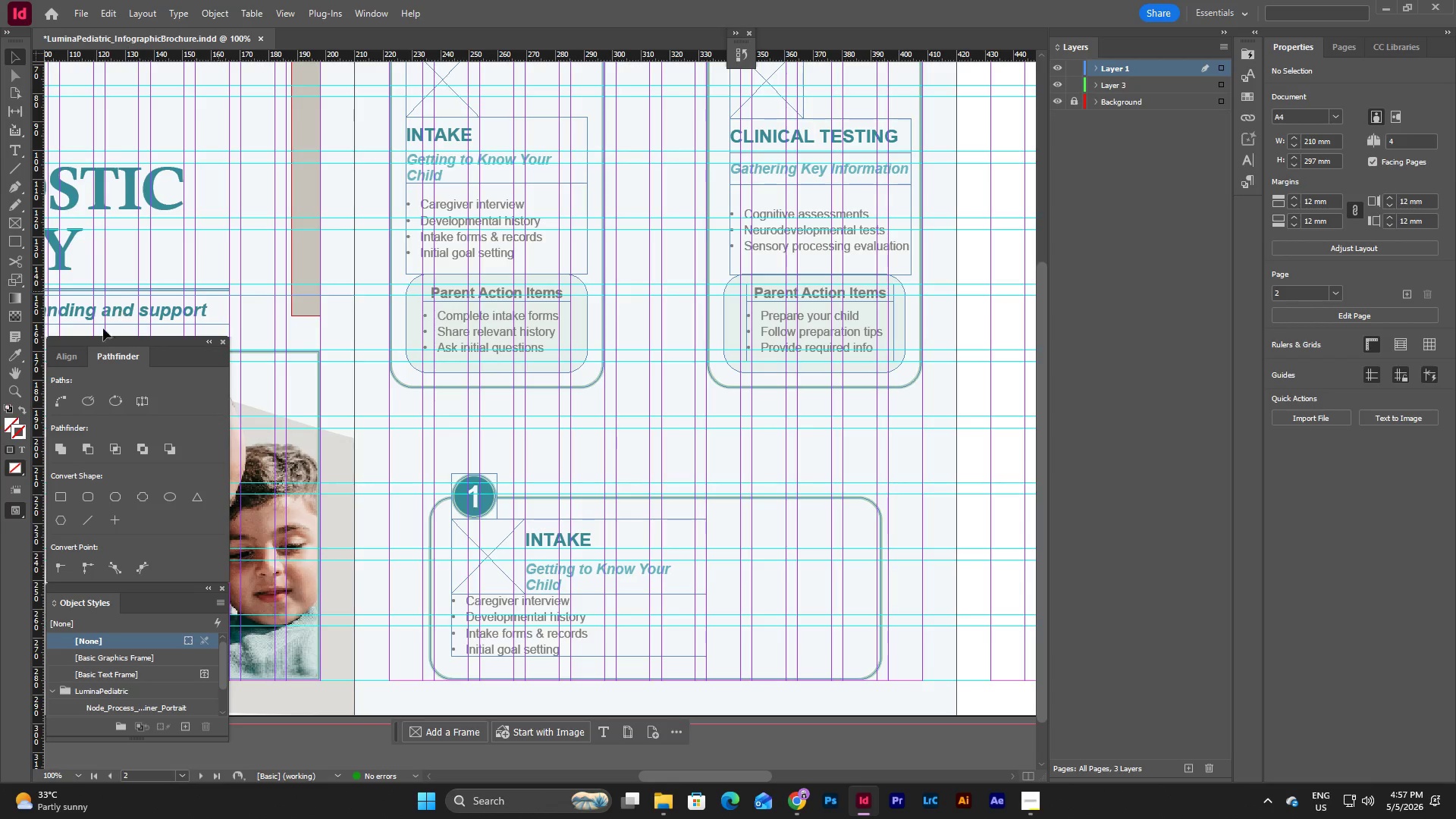 
left_click([5, 237])
 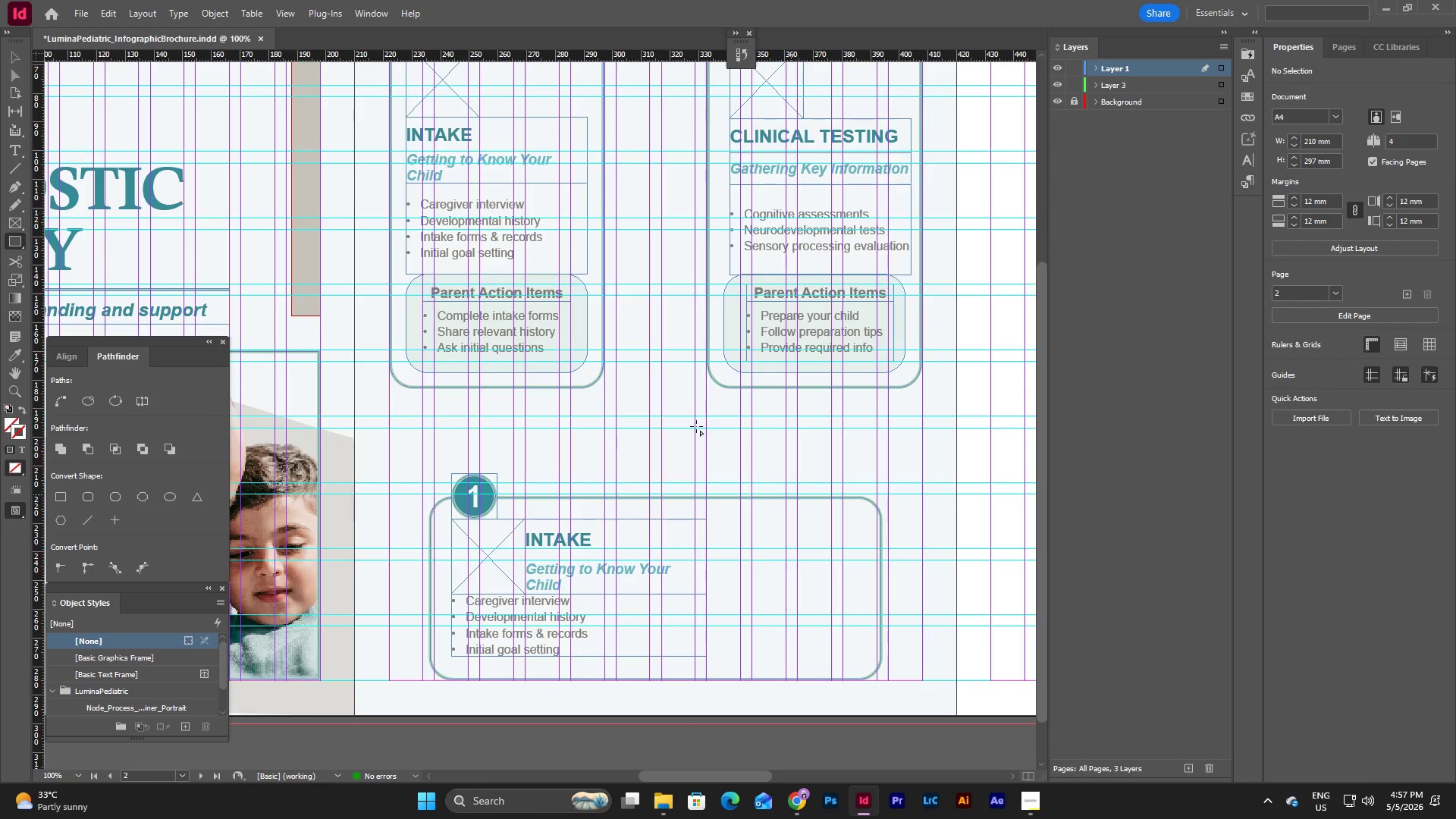 
left_click_drag(start_coordinate=[693, 424], to_coordinate=[908, 497])
 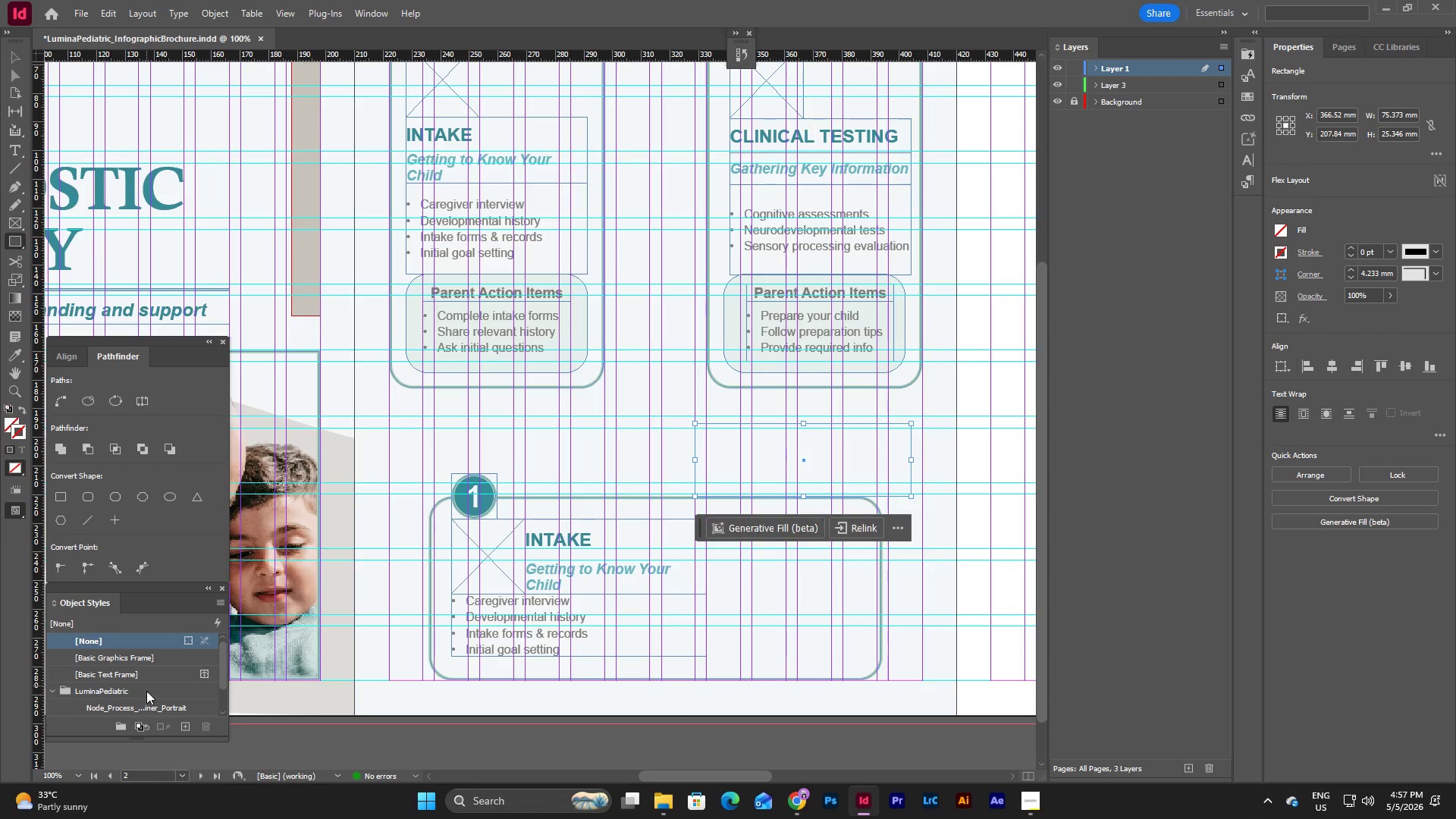 
scroll: coordinate [172, 670], scroll_direction: down, amount: 3.0
 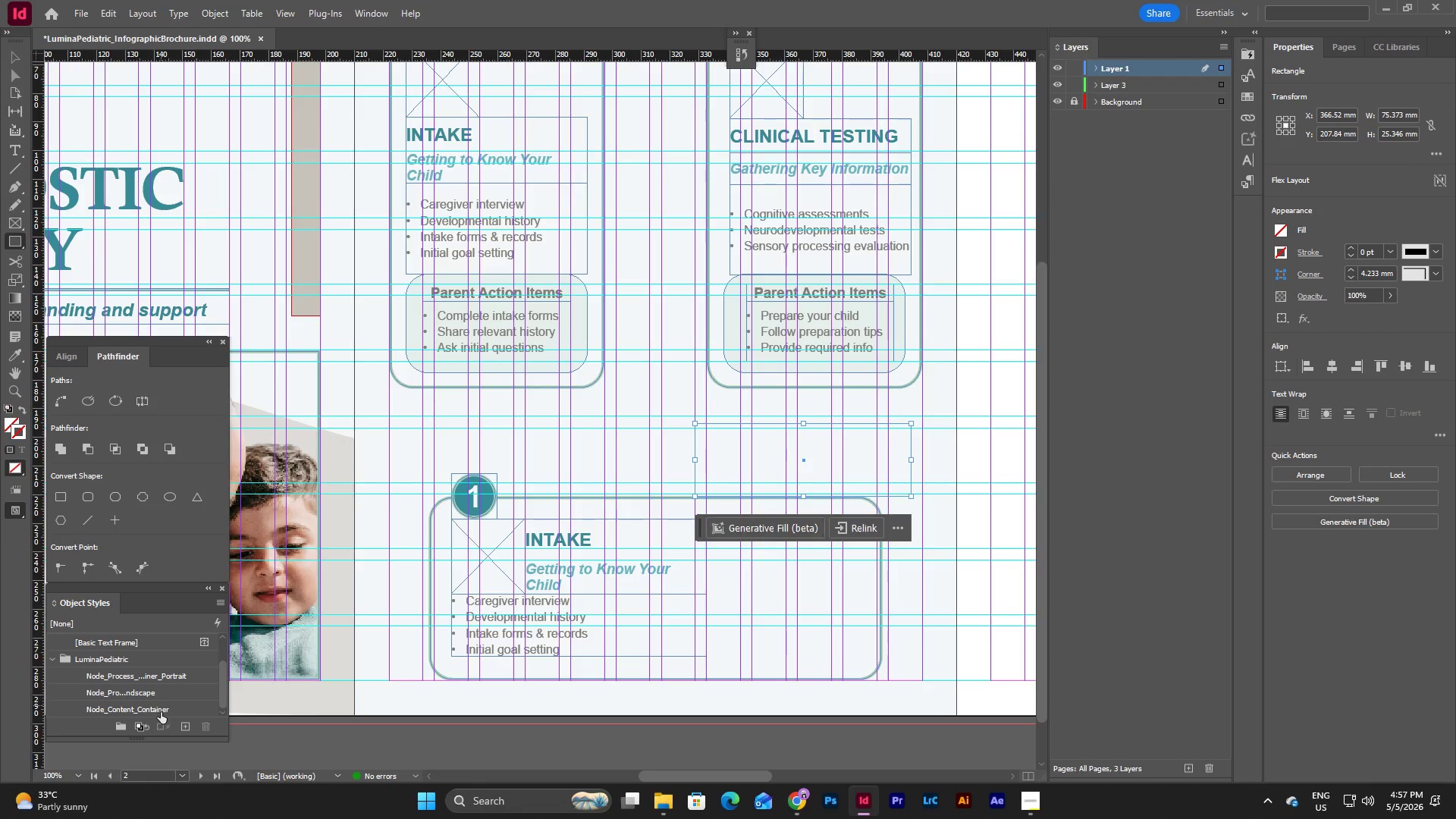 
left_click([161, 714])
 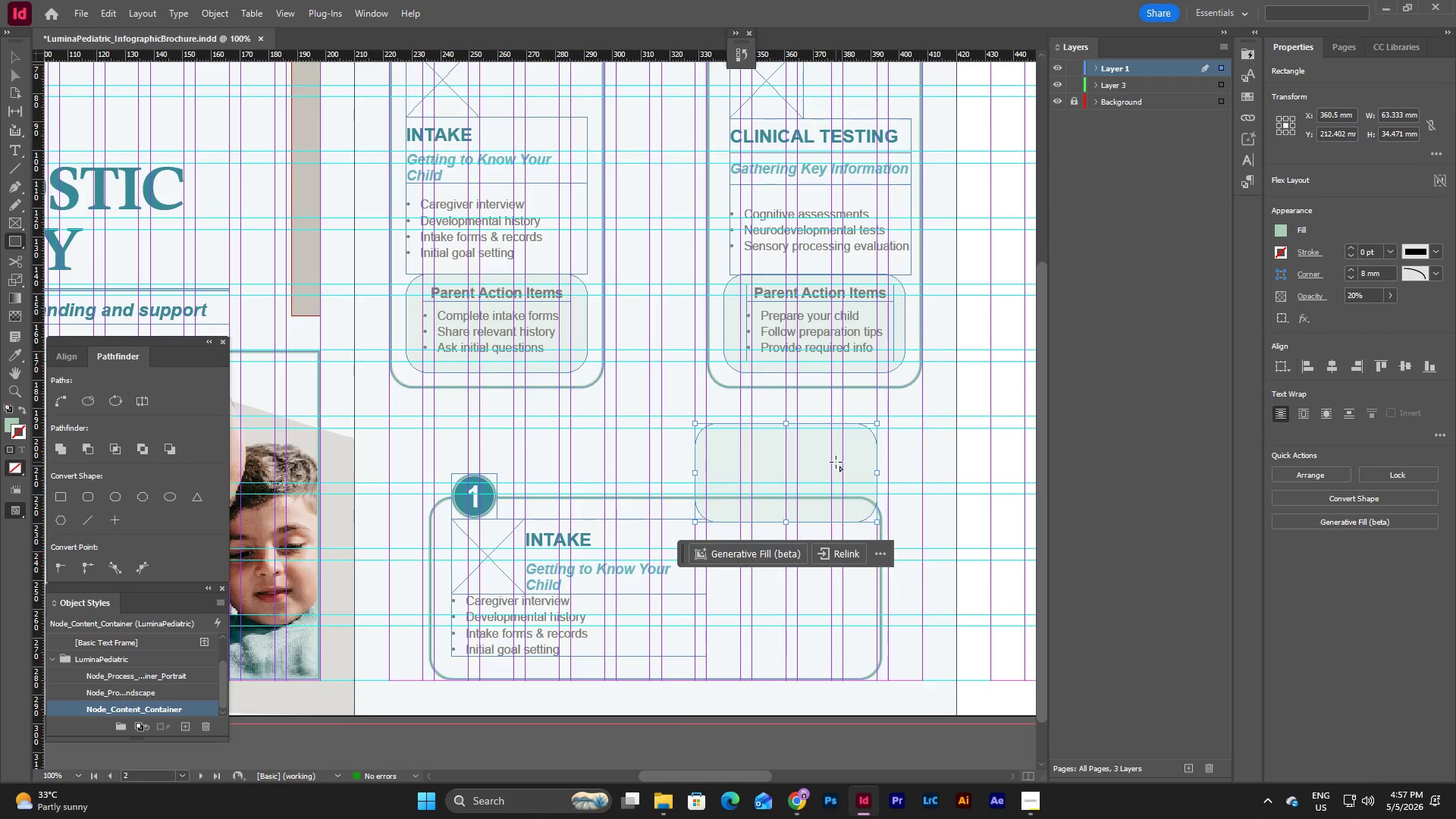 
key(V)
 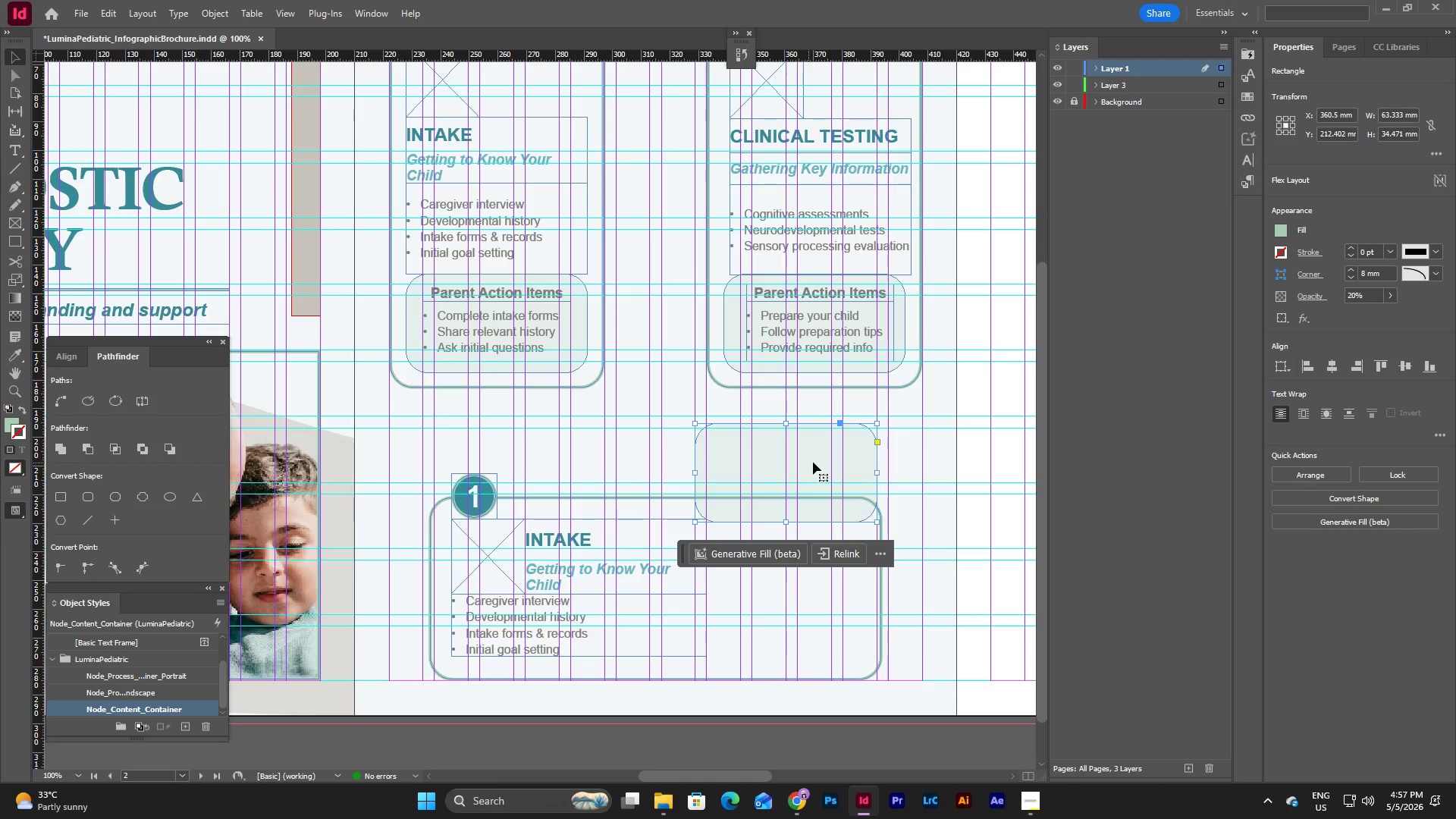 
left_click_drag(start_coordinate=[816, 460], to_coordinate=[889, 607])
 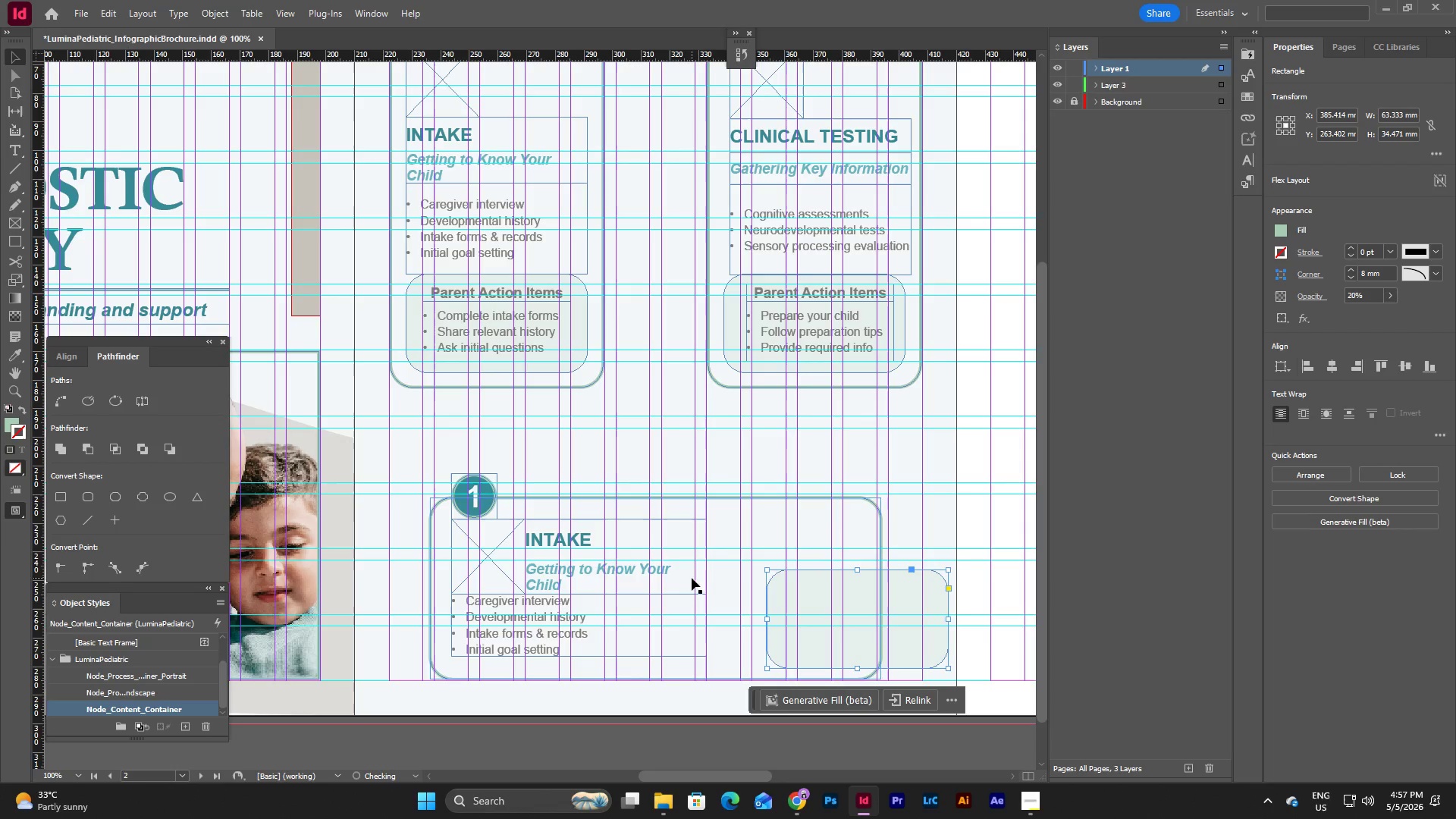 
left_click([682, 575])
 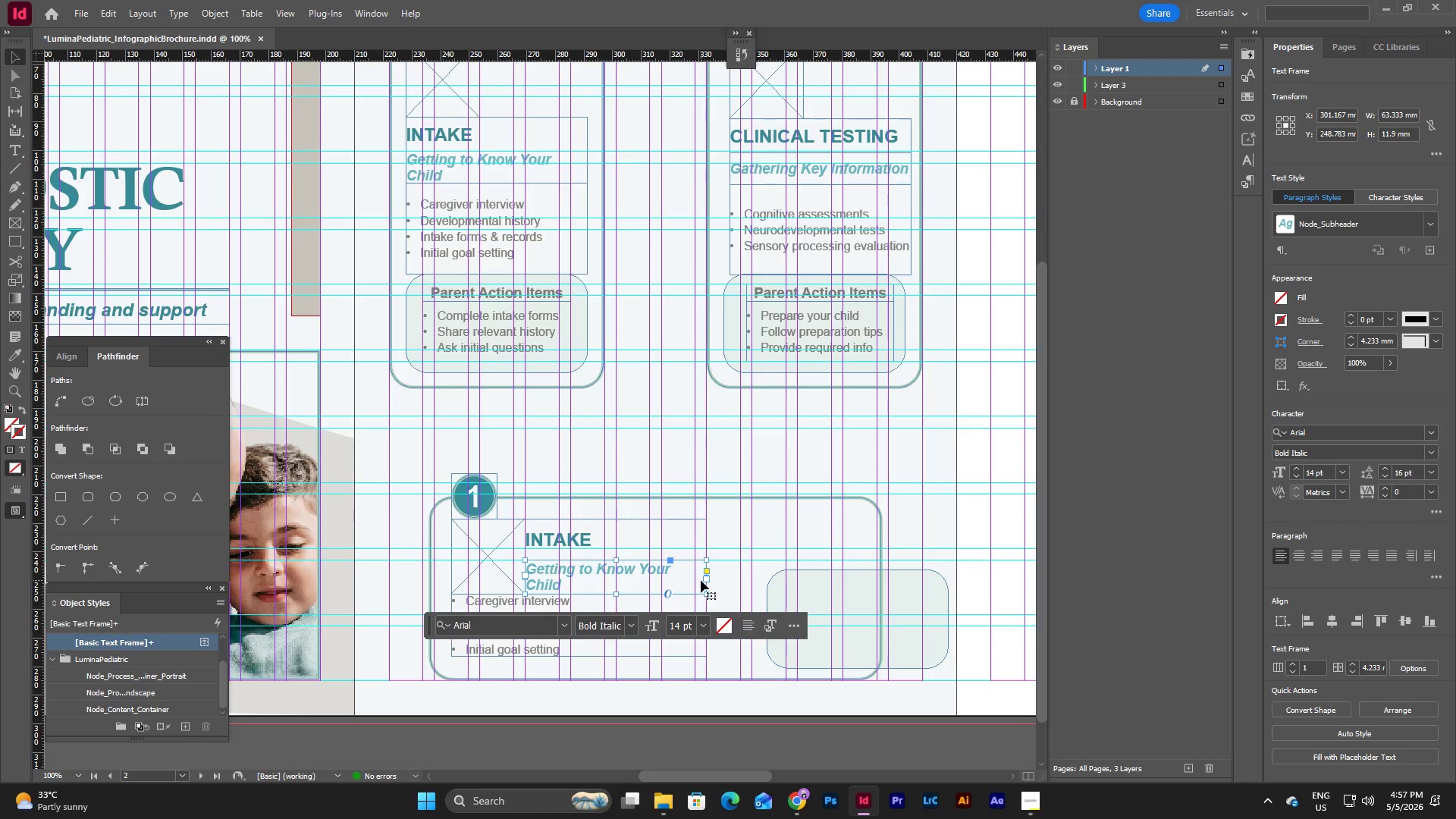 
left_click([680, 532])
 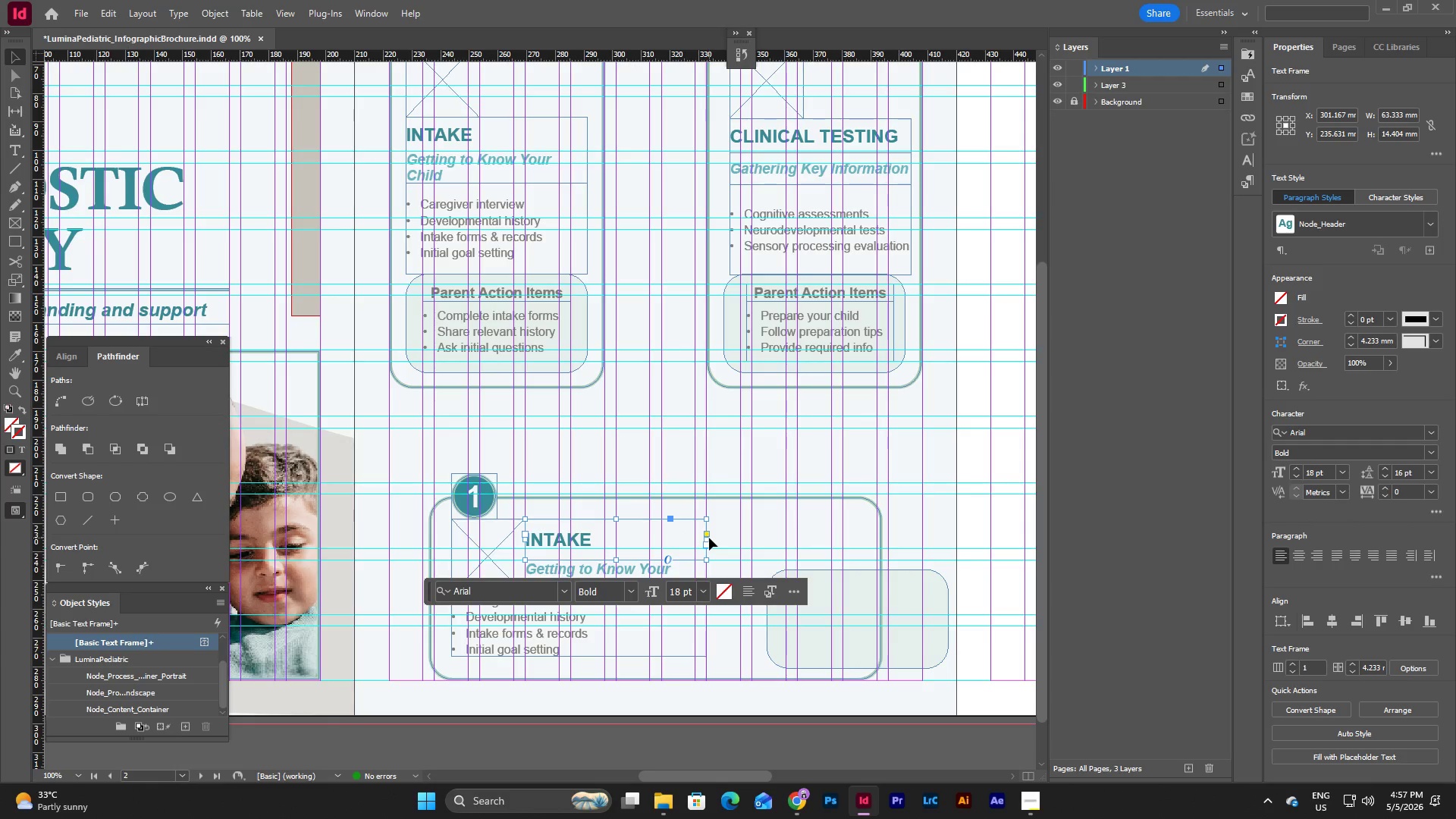 
left_click_drag(start_coordinate=[708, 540], to_coordinate=[677, 541])
 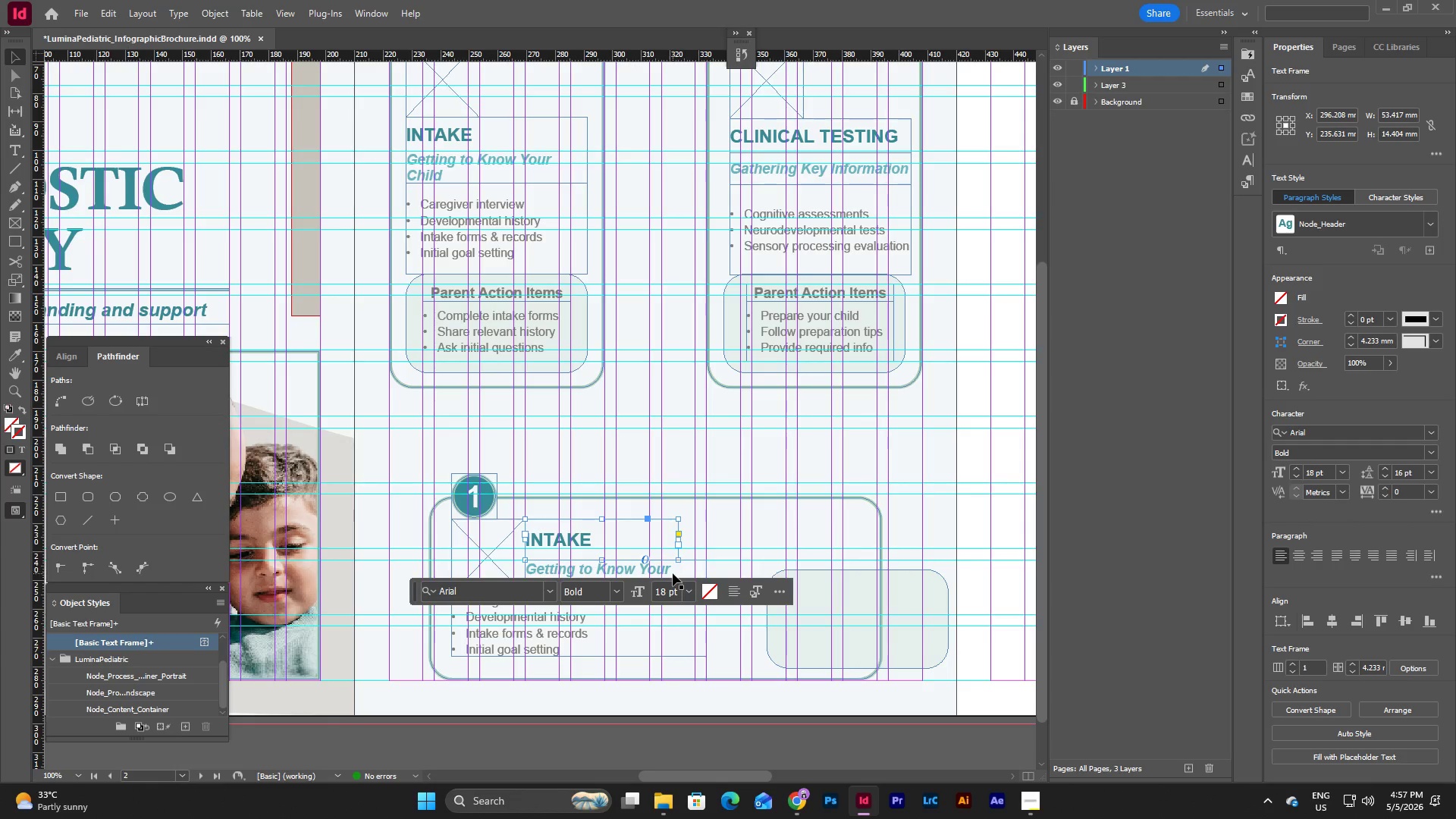 
left_click([673, 573])
 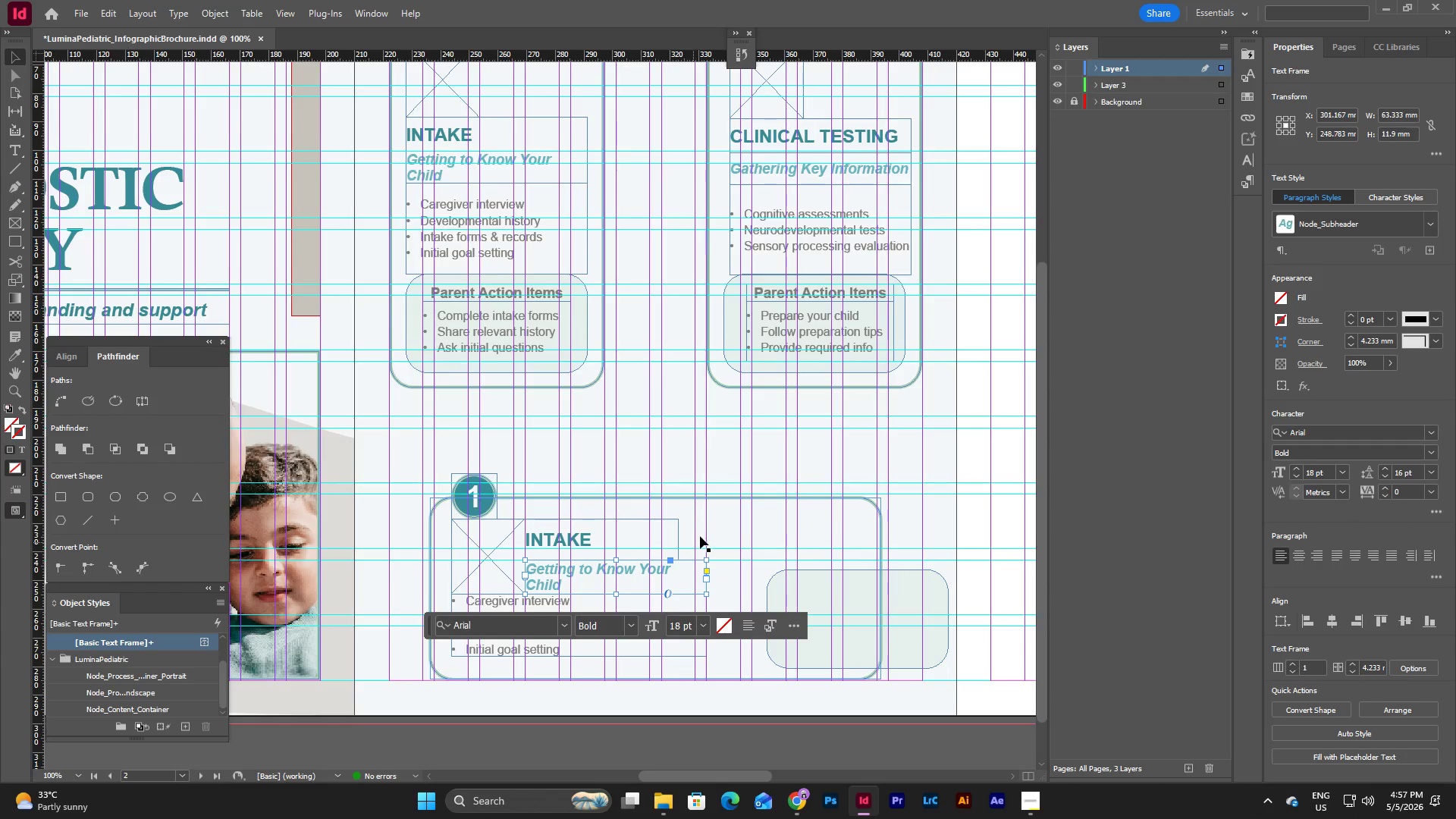 
scroll: coordinate [700, 536], scroll_direction: down, amount: 1.0
 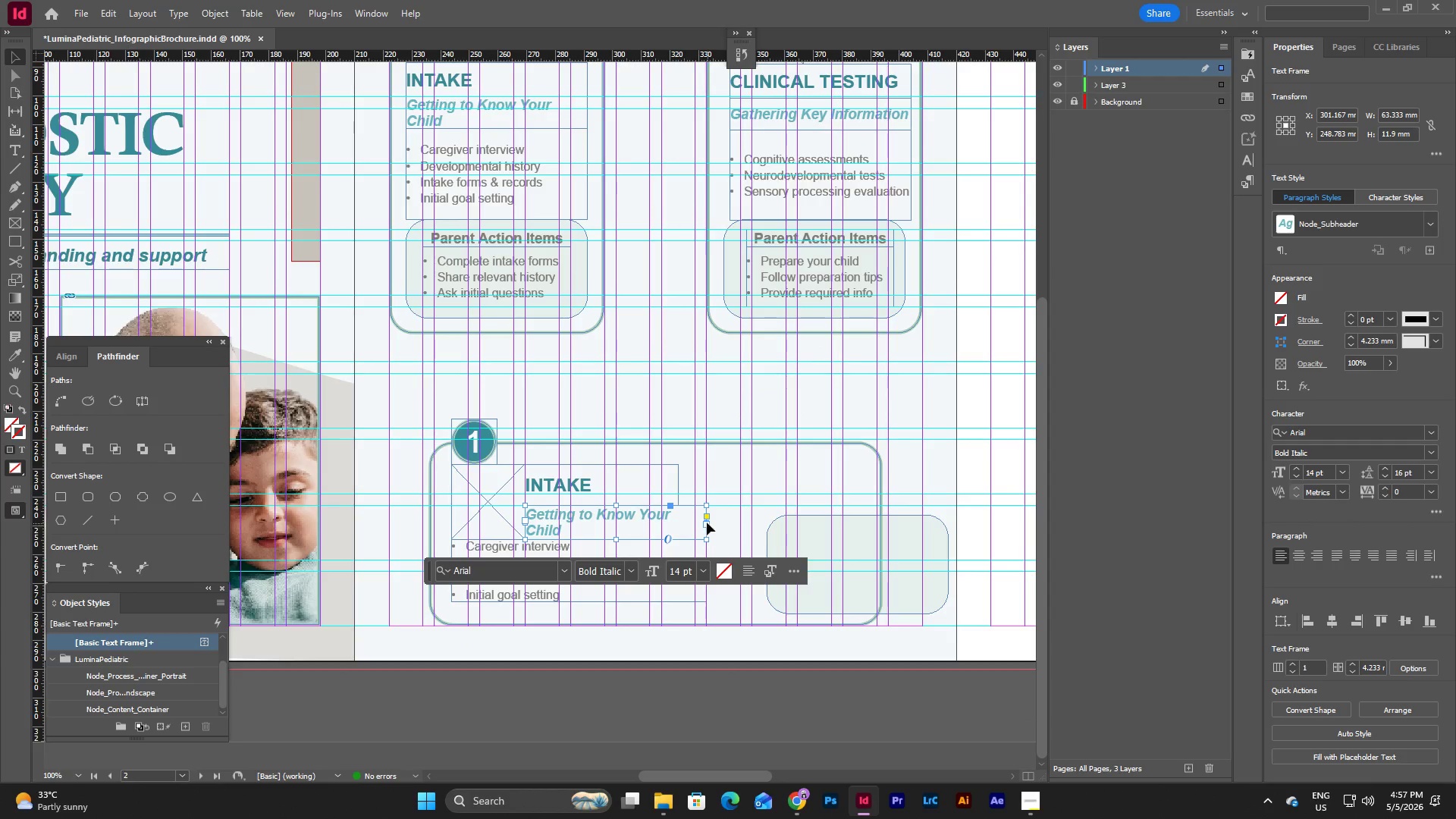 
left_click_drag(start_coordinate=[707, 522], to_coordinate=[680, 522])
 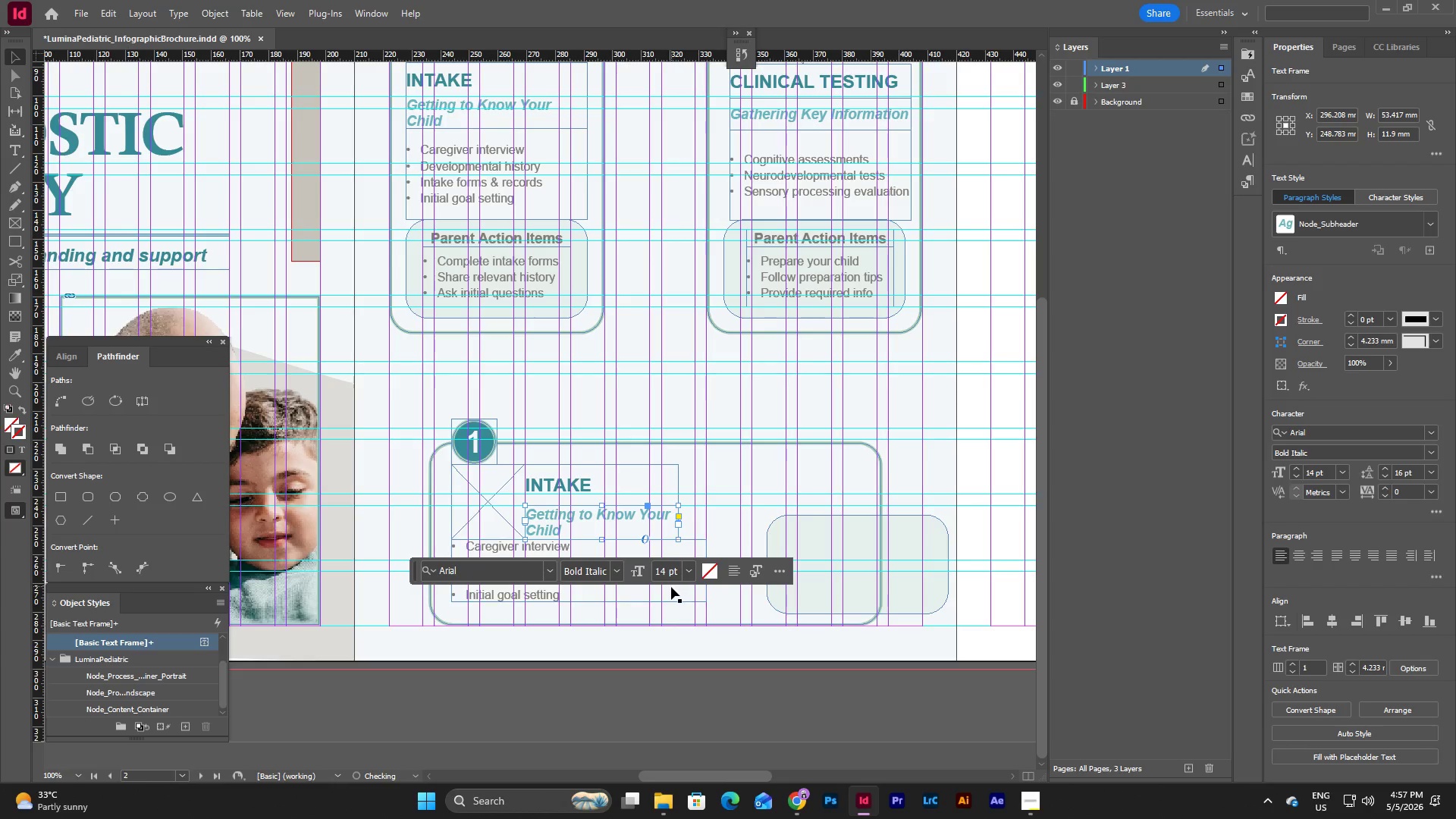 
left_click([671, 587])
 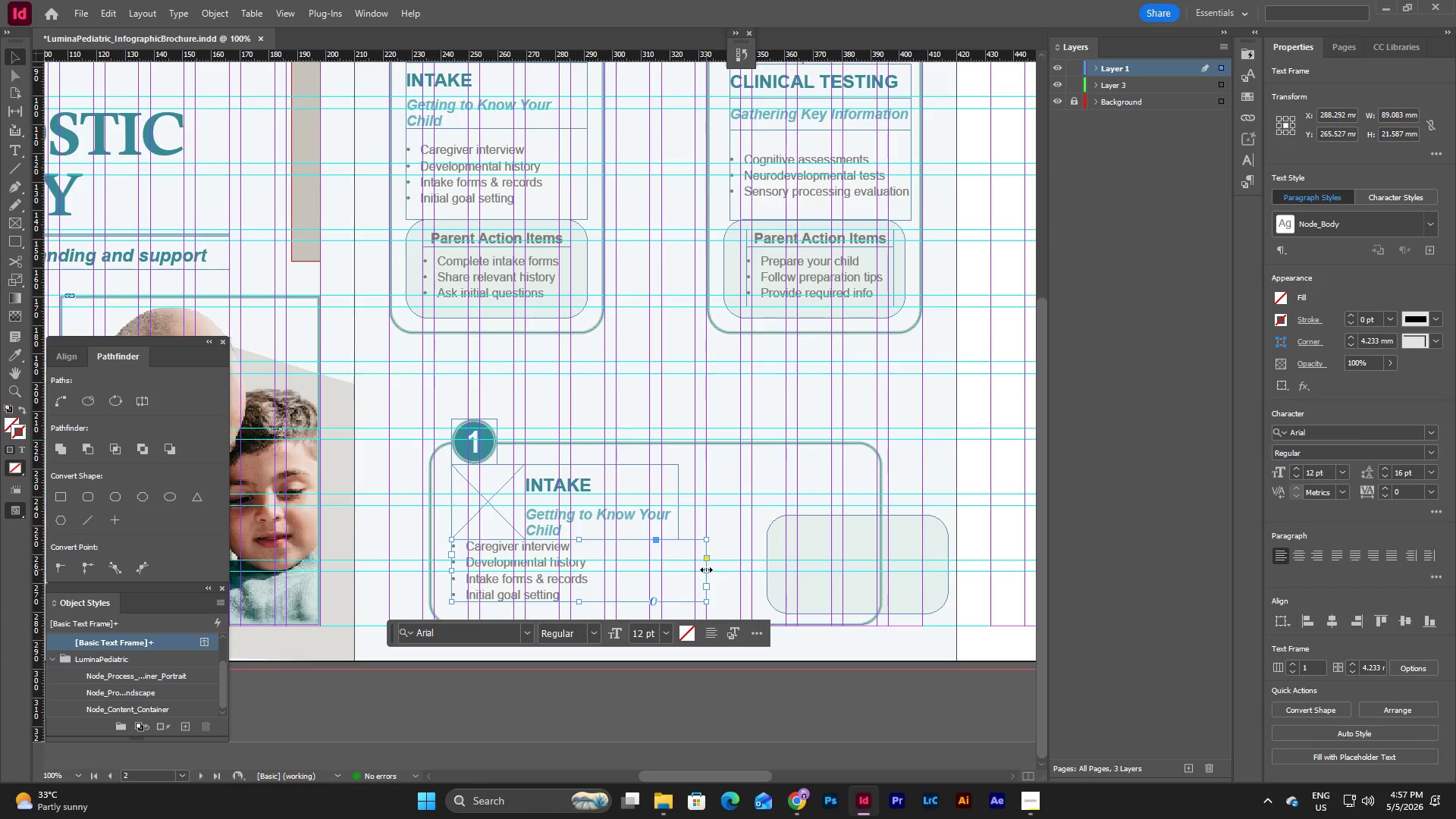 
left_click_drag(start_coordinate=[708, 570], to_coordinate=[680, 570])
 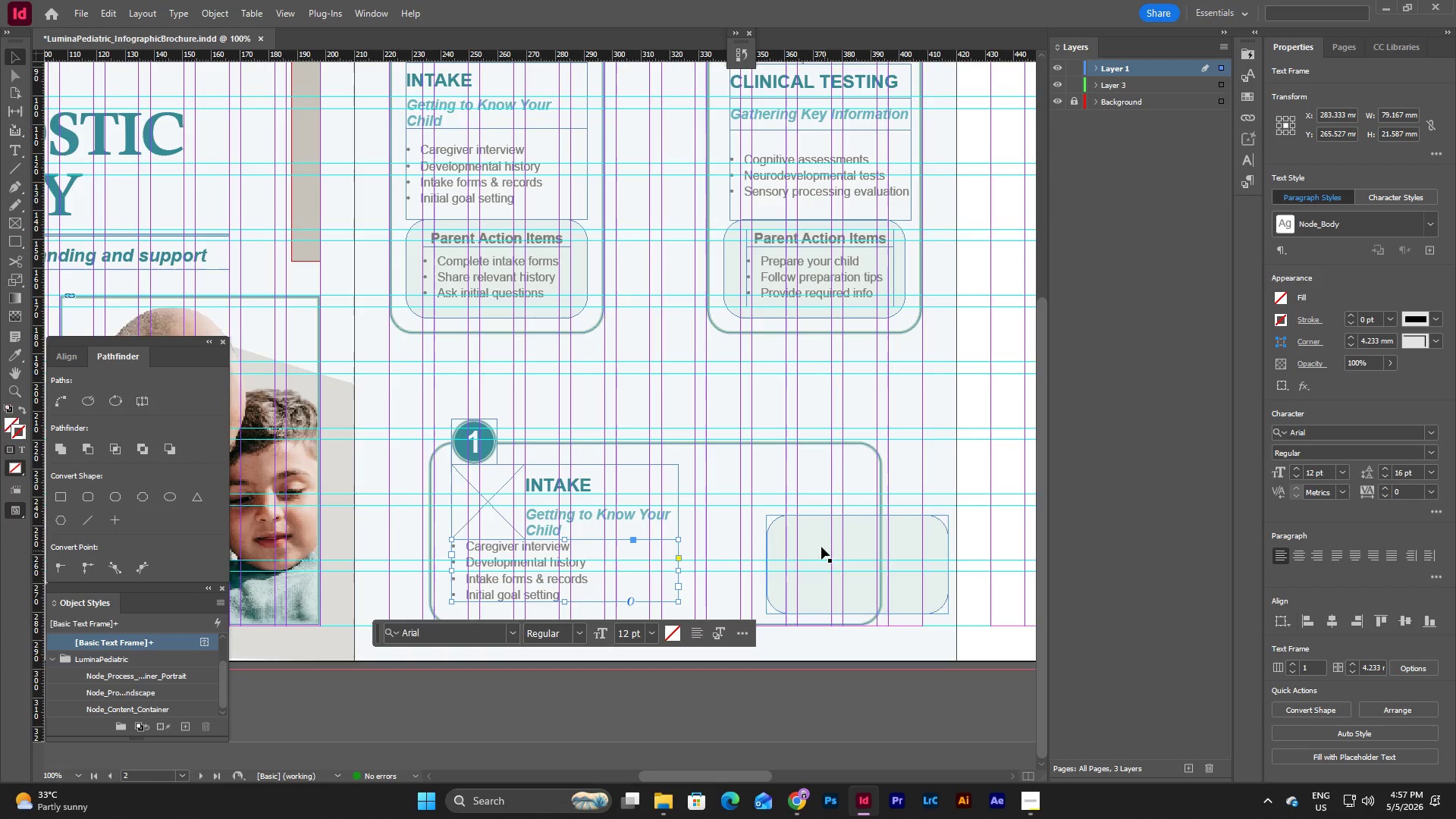 
left_click_drag(start_coordinate=[817, 538], to_coordinate=[731, 514])
 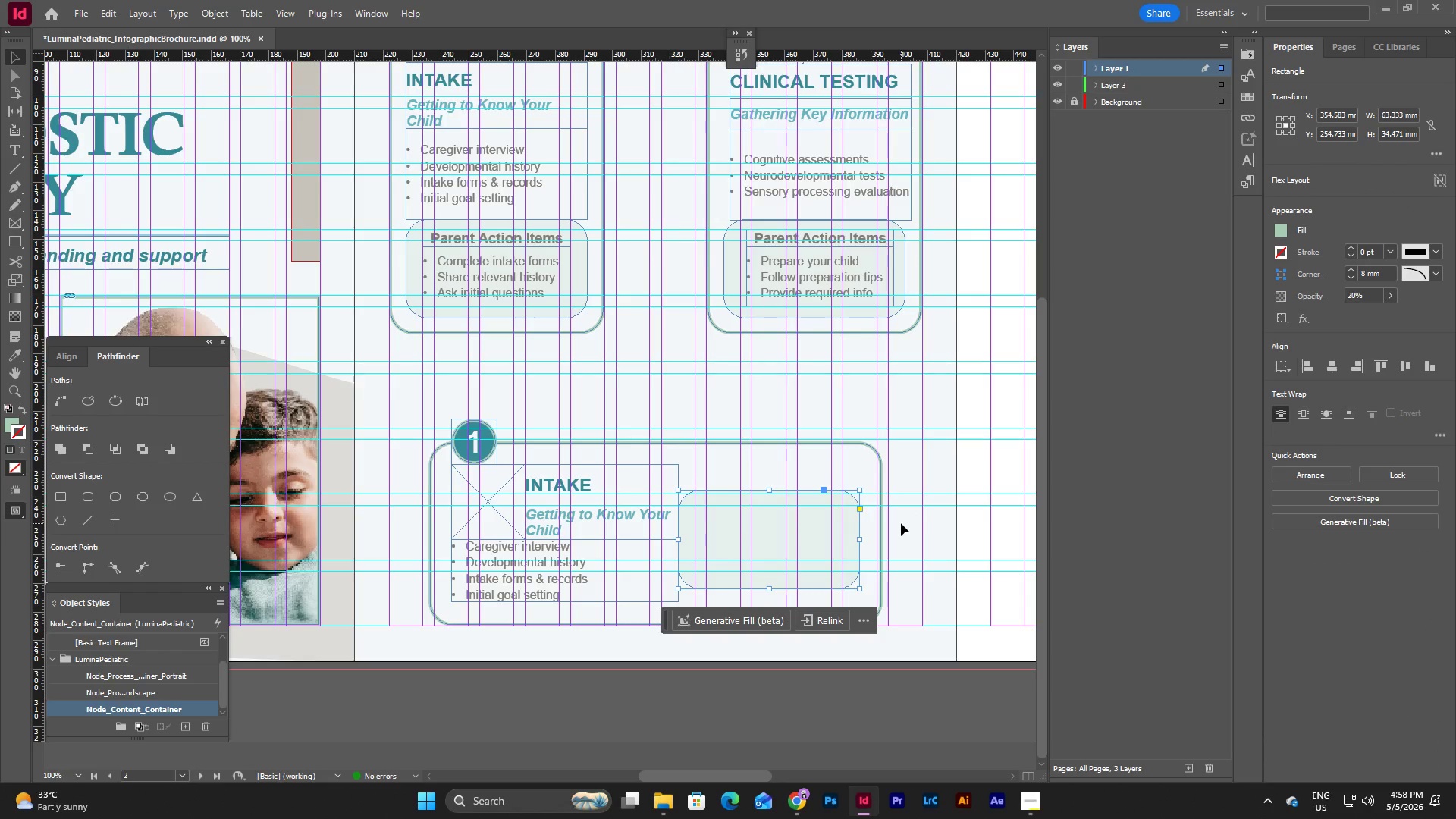 
left_click([901, 523])
 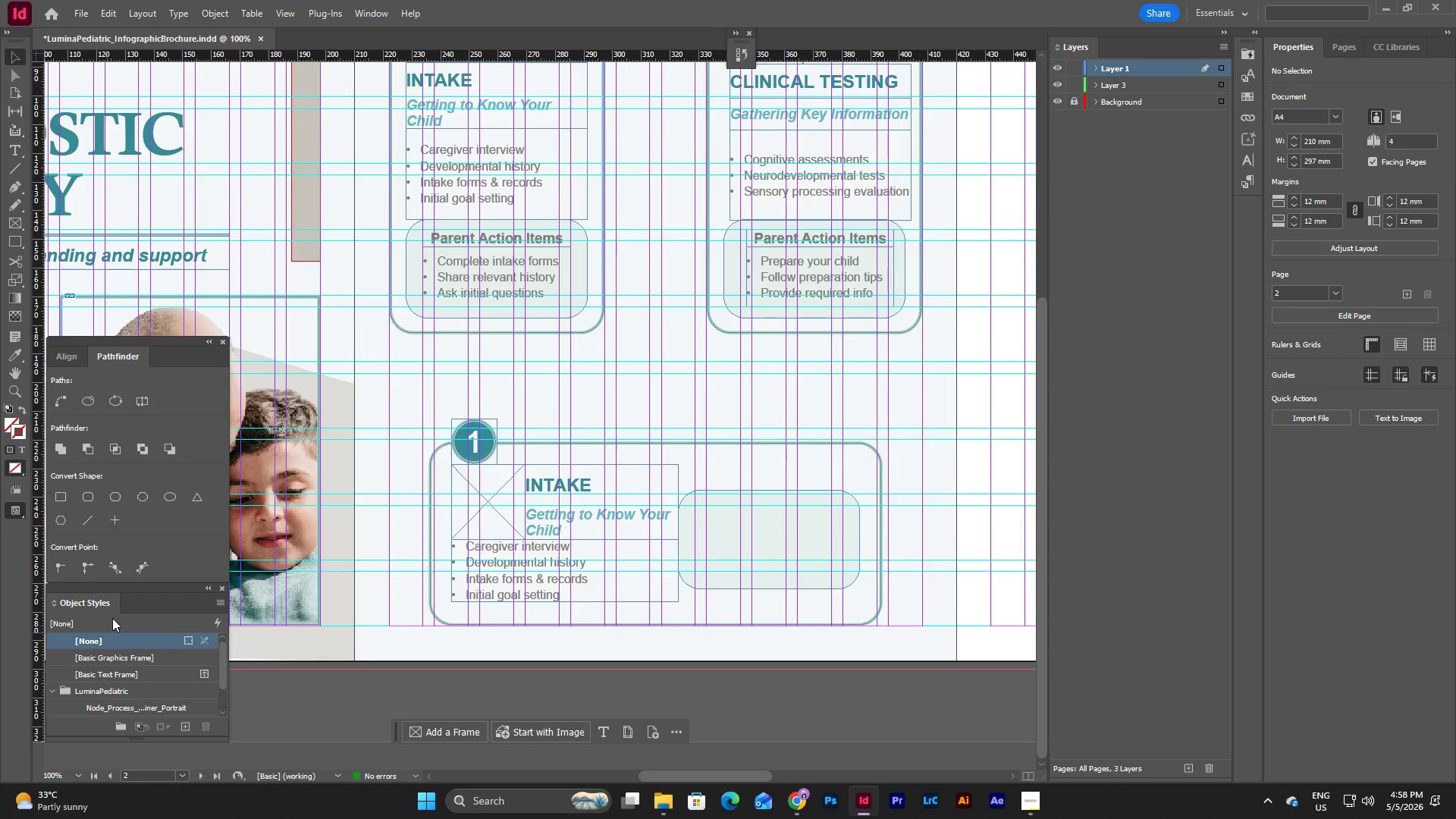 
wait(5.89)
 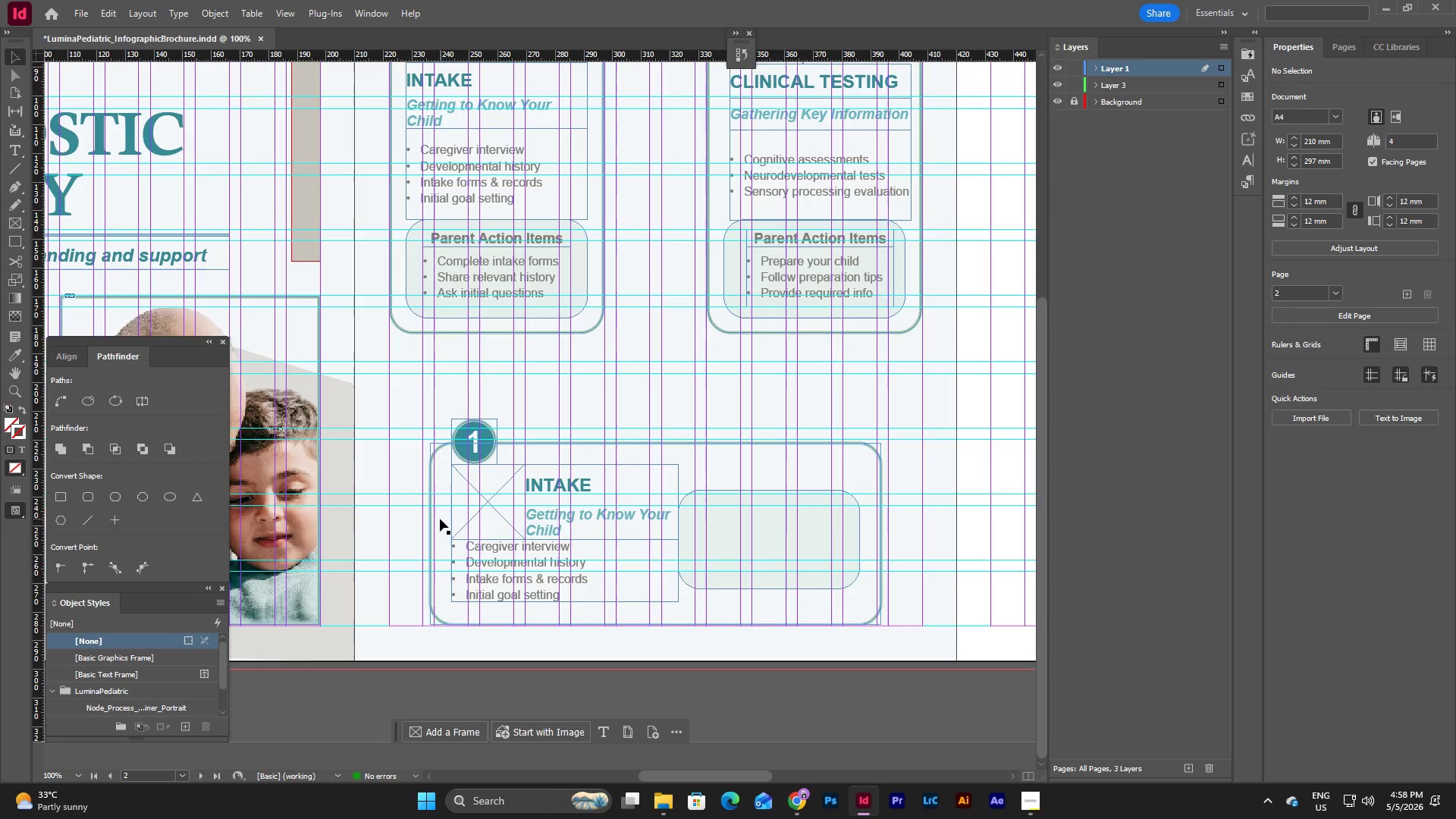 
left_click([19, 170])
 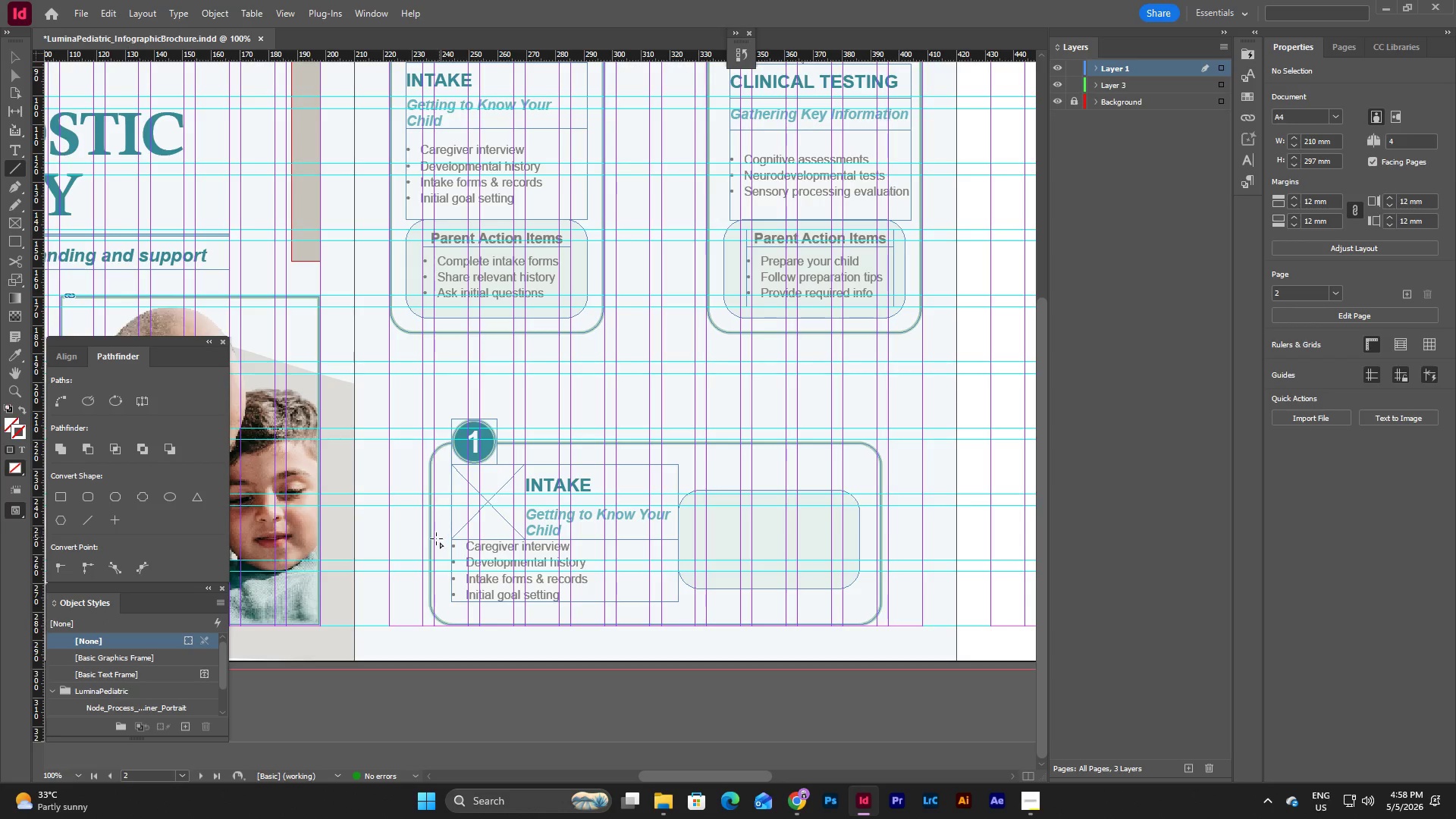 
hold_key(key=ShiftLeft, duration=1.42)
left_click_drag(start_coordinate=[397, 528], to_coordinate=[457, 526])
 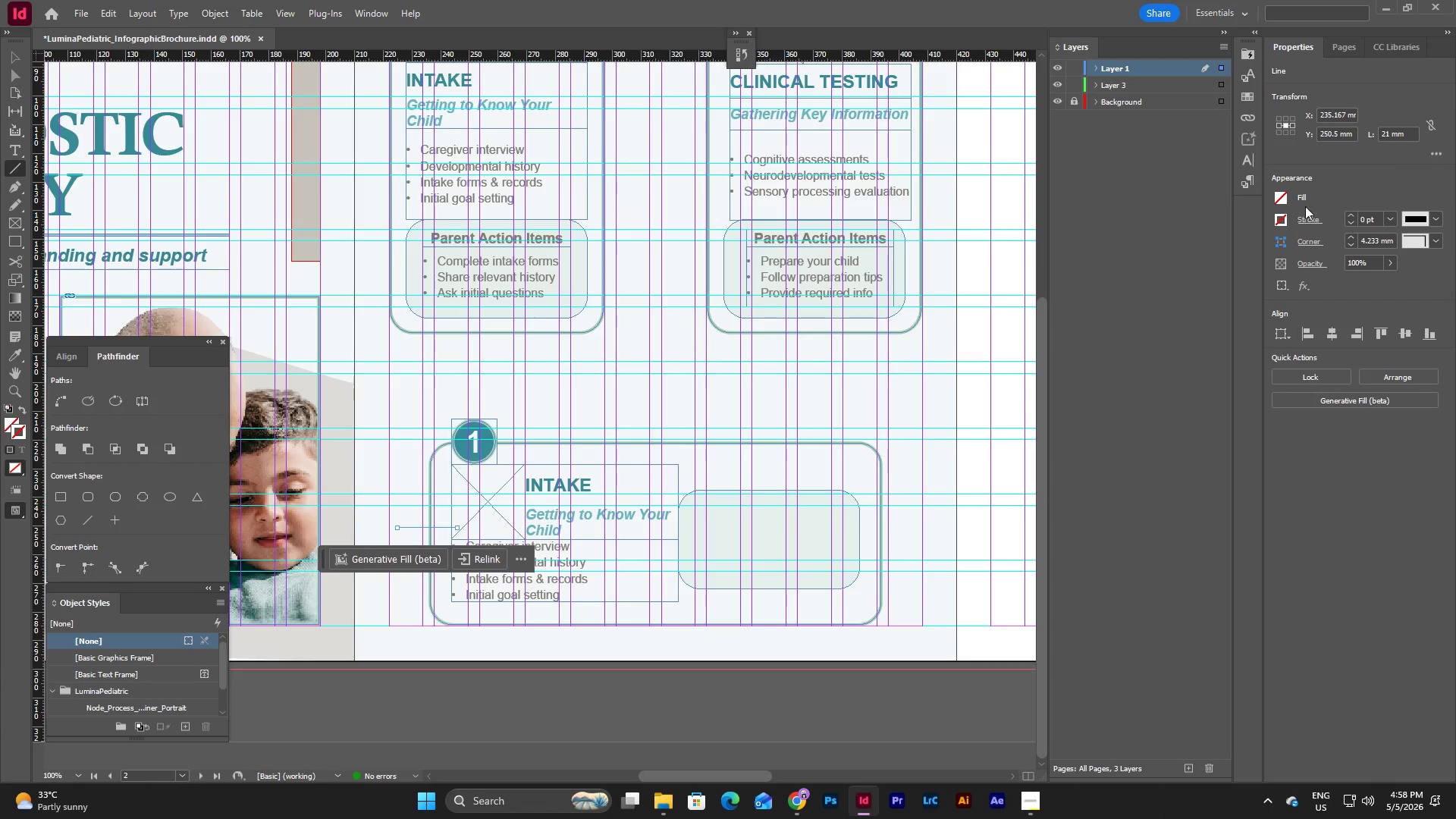 
left_click_drag(start_coordinate=[1286, 218], to_coordinate=[1281, 218])
 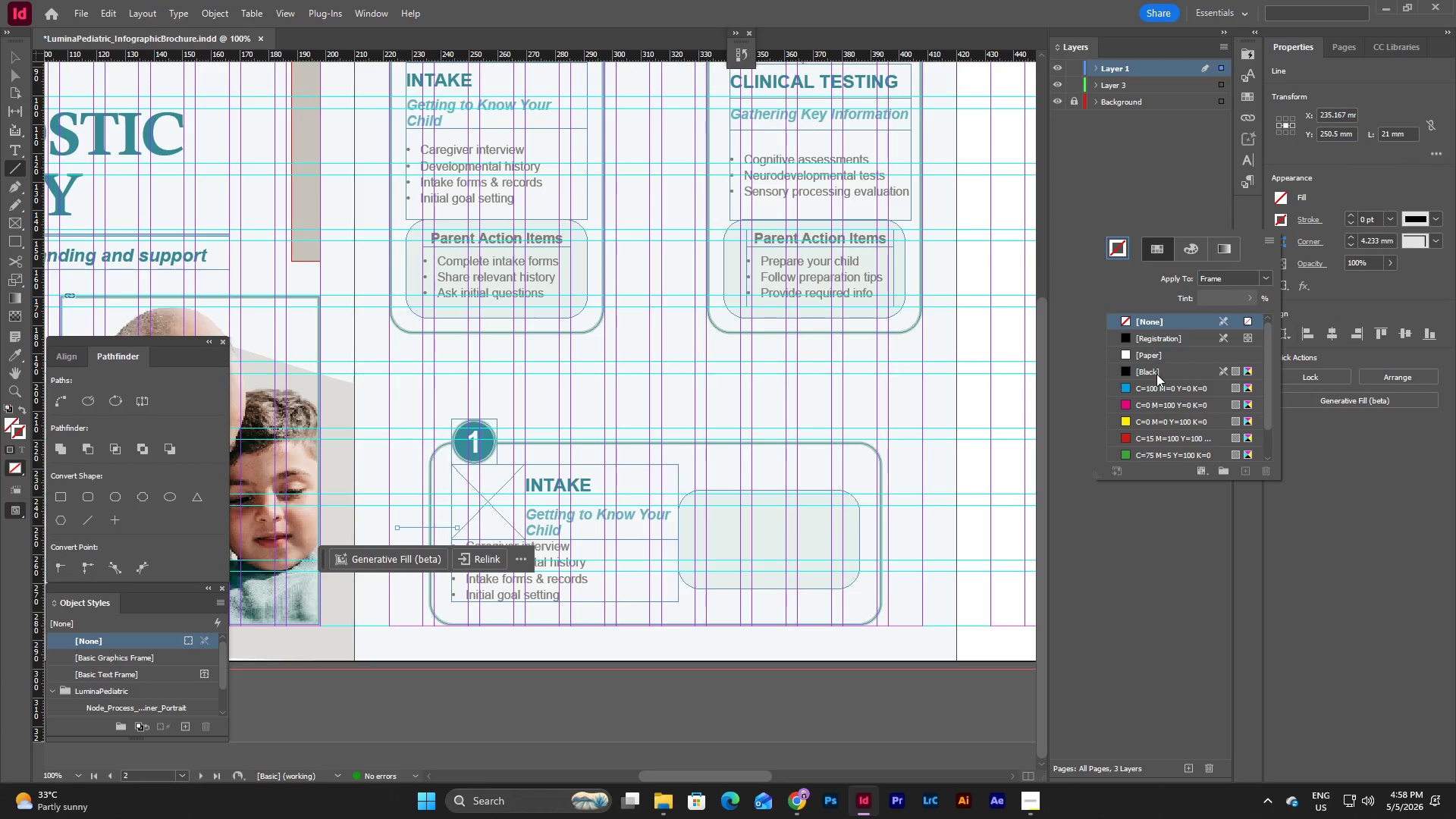 
left_click([1156, 376])
 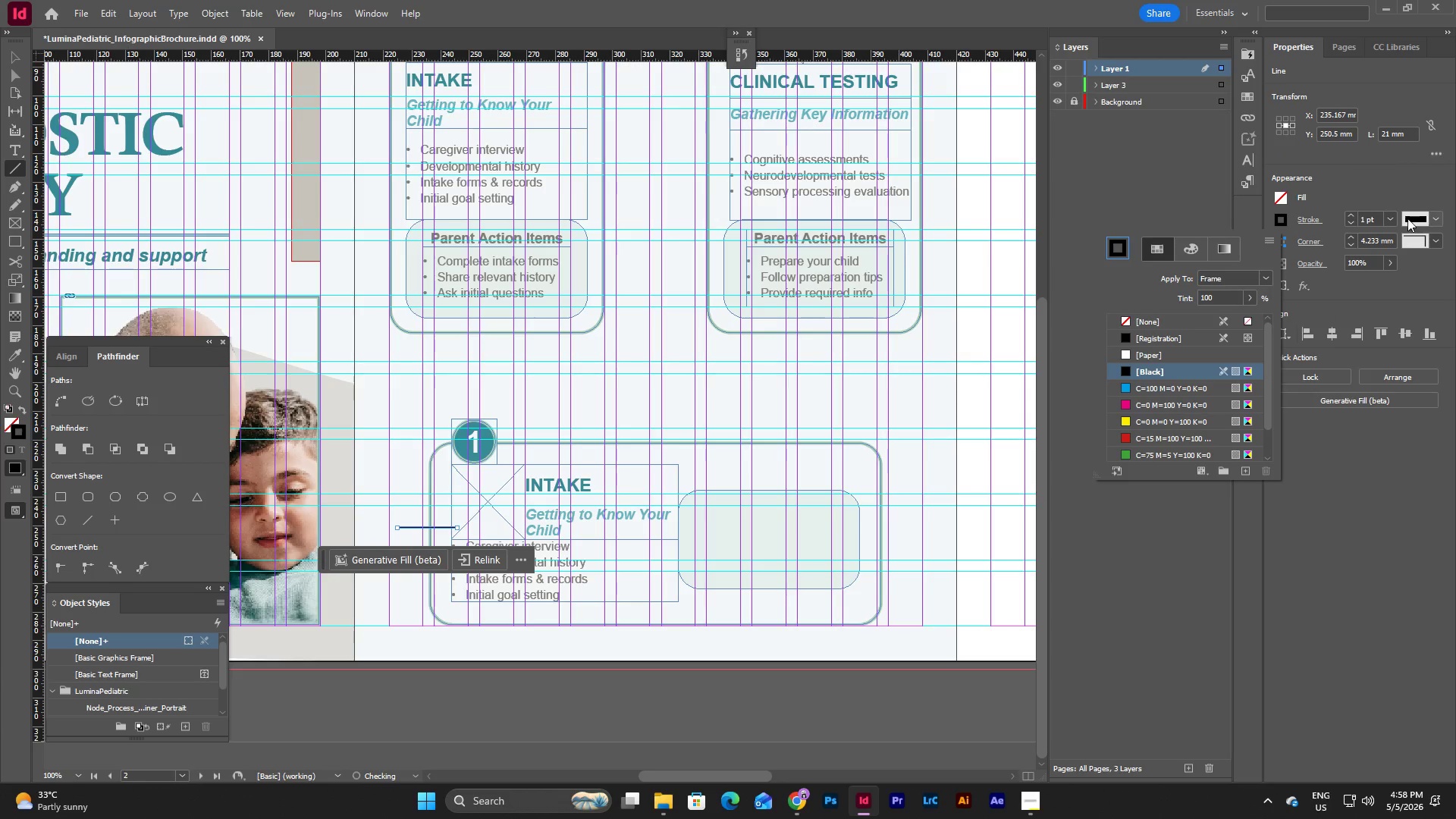 
left_click([1384, 217])
 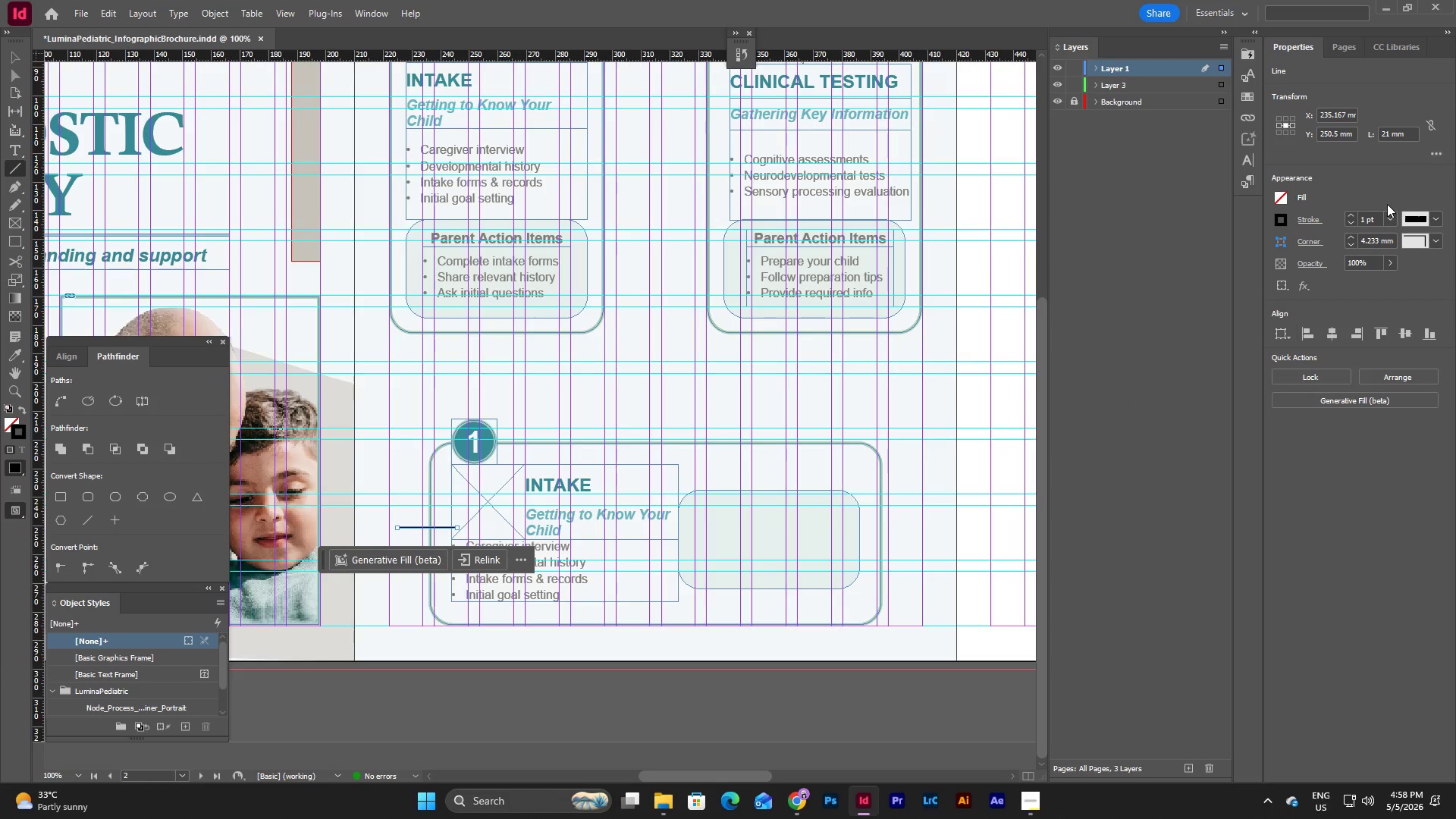 
double_click([1387, 216])
 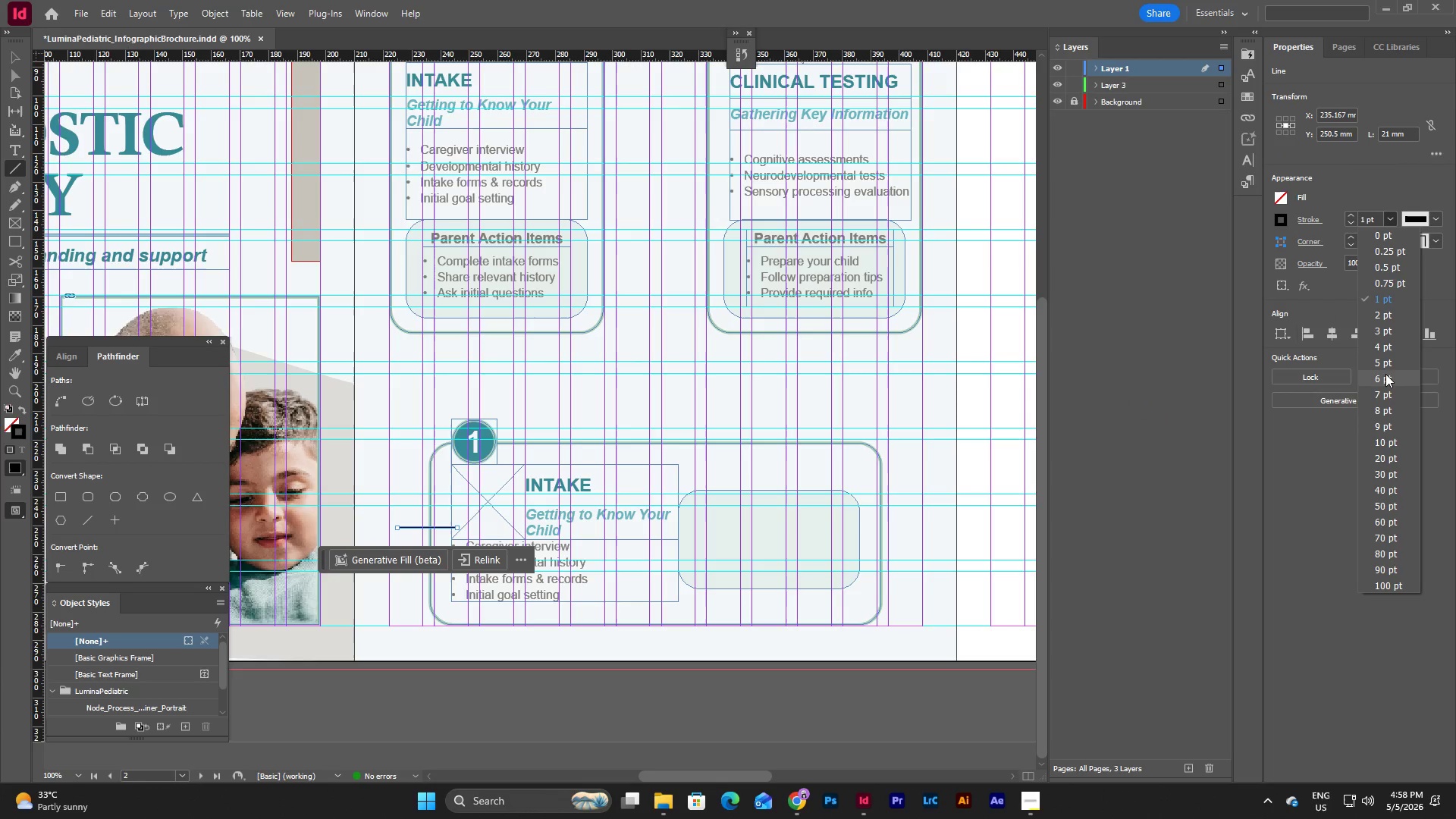 
left_click([1385, 369])
 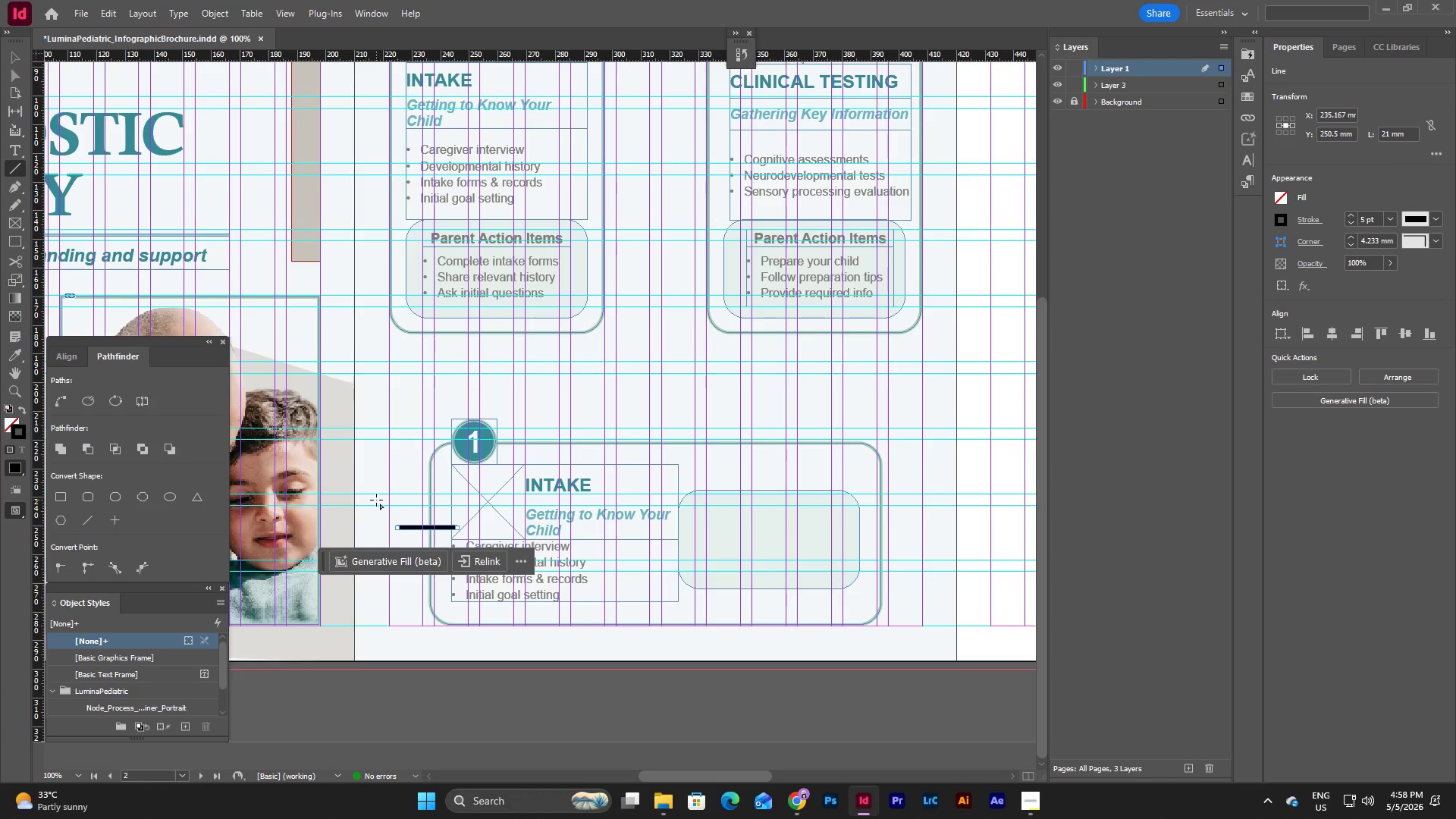 
key(Escape)
 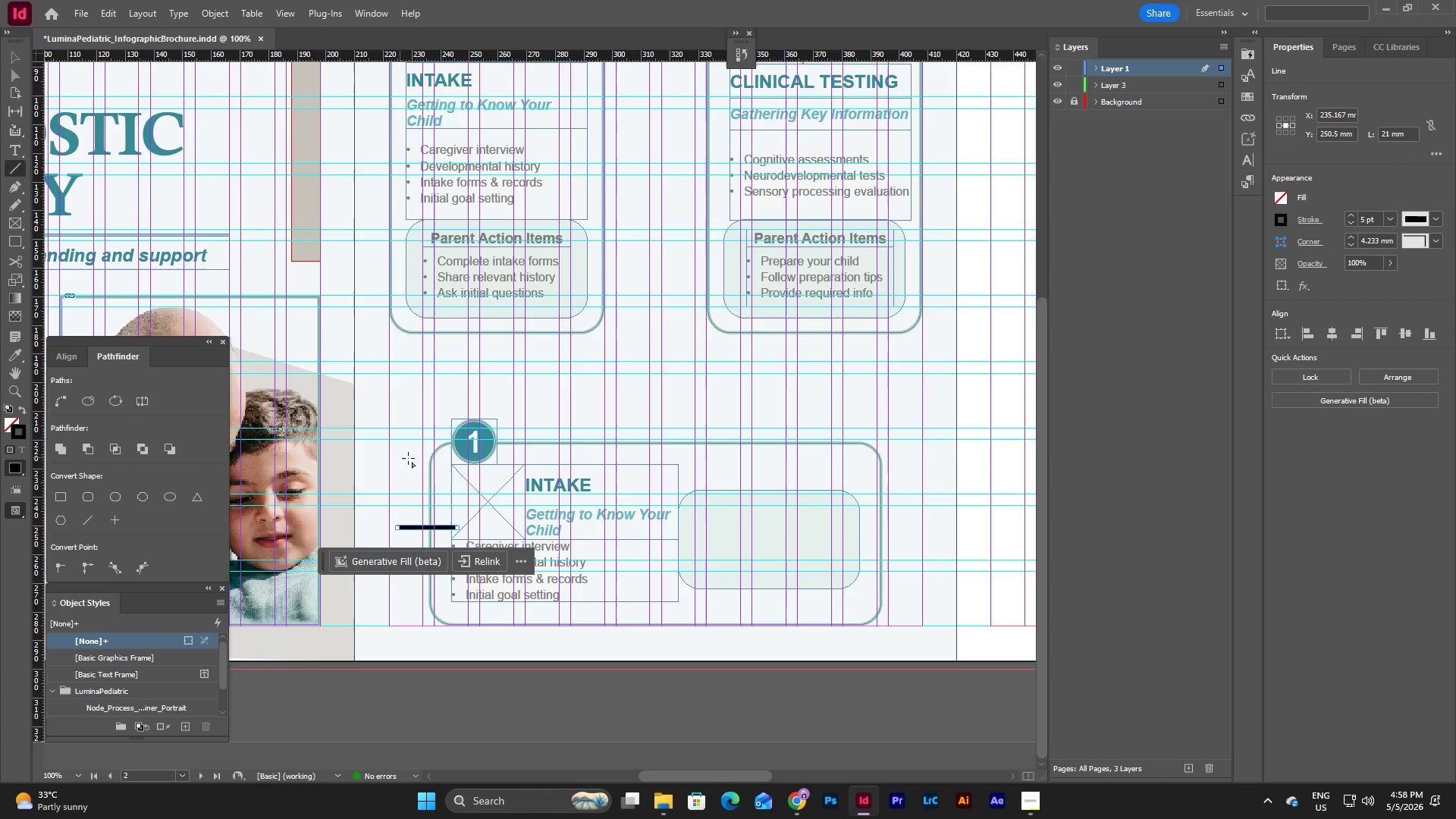 
key(V)
 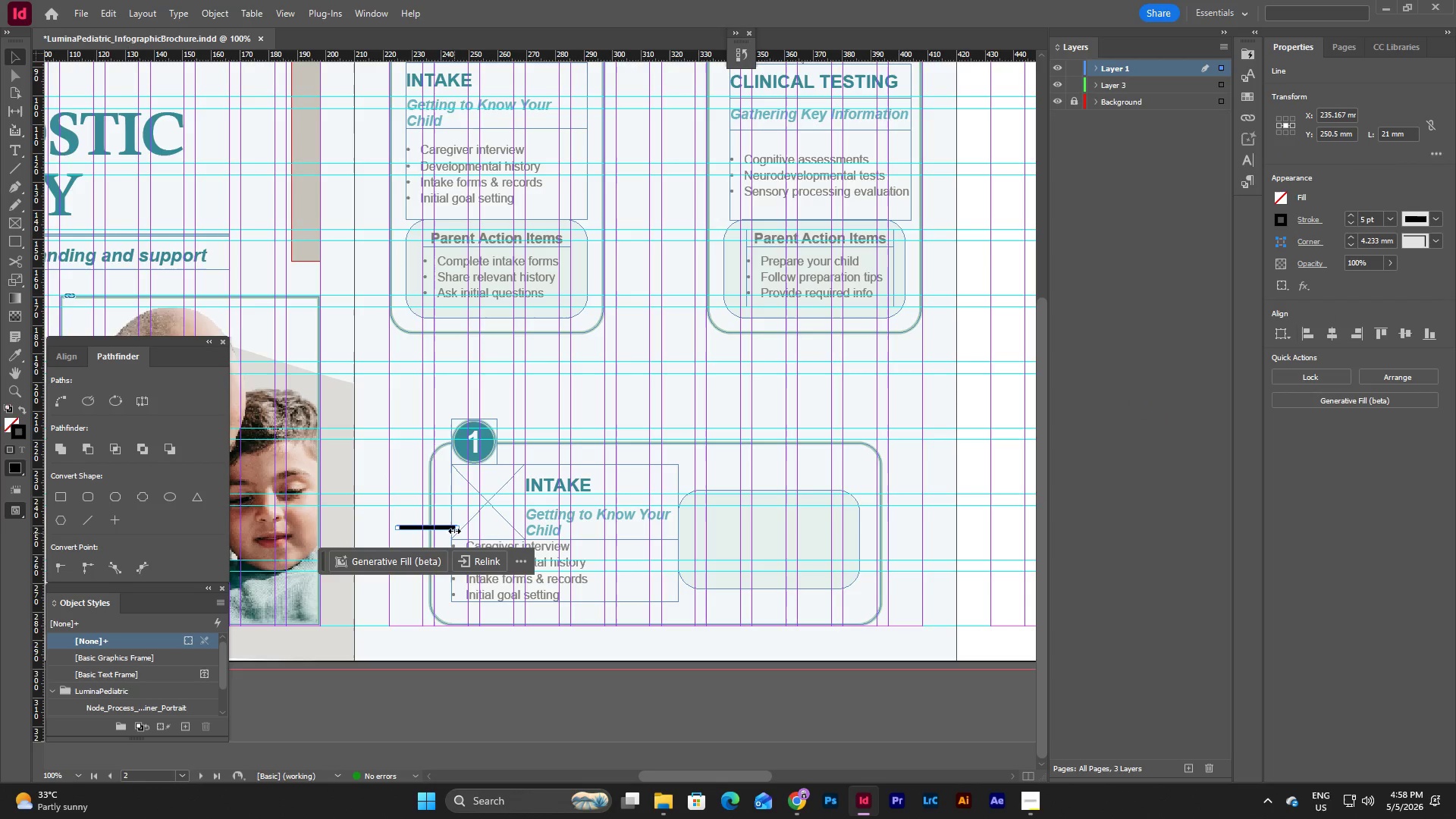 
left_click_drag(start_coordinate=[456, 529], to_coordinate=[450, 529])
 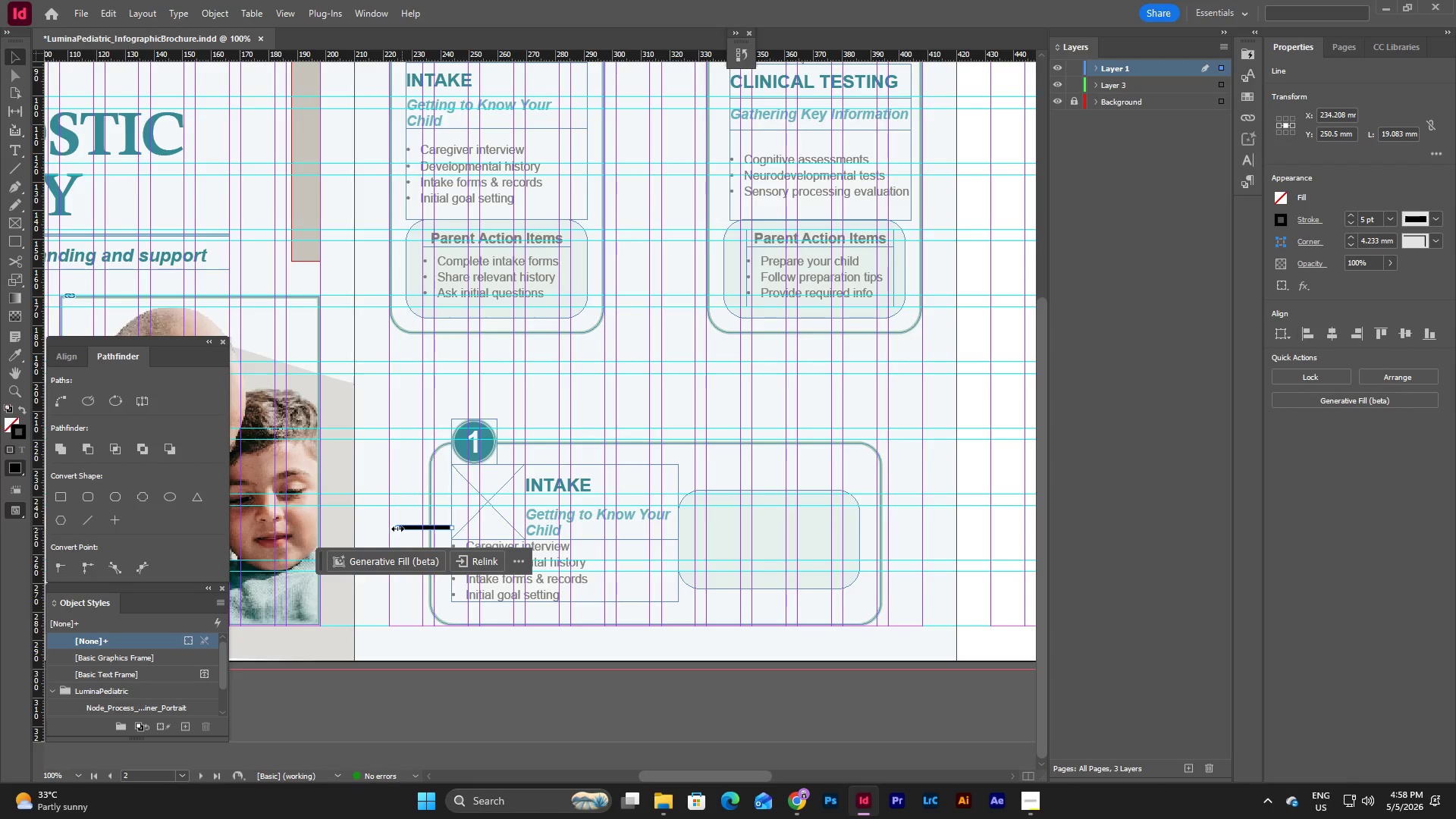 
left_click_drag(start_coordinate=[397, 529], to_coordinate=[431, 529])
 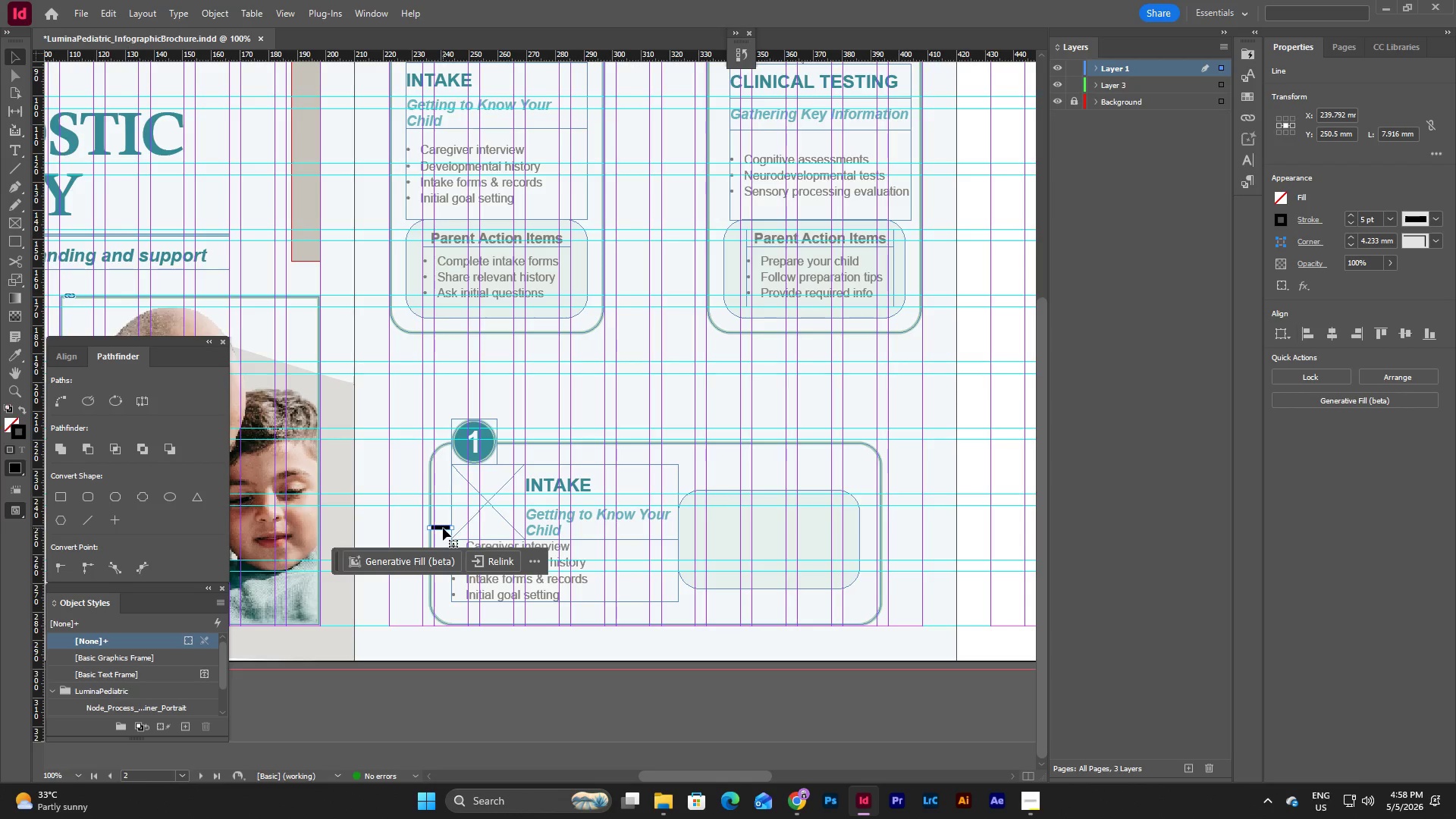 
left_click_drag(start_coordinate=[443, 528], to_coordinate=[874, 548])
 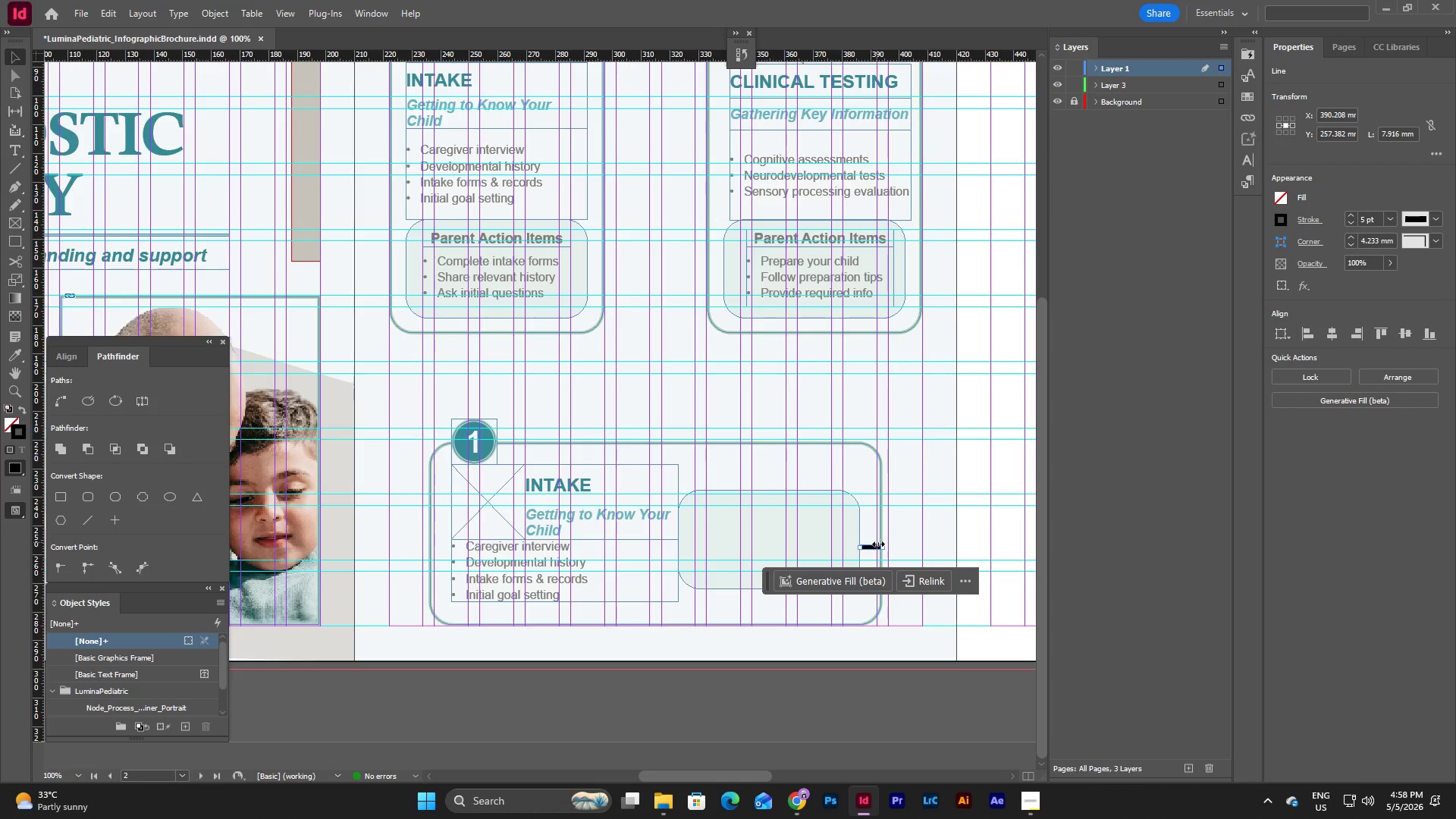 
left_click([901, 533])
 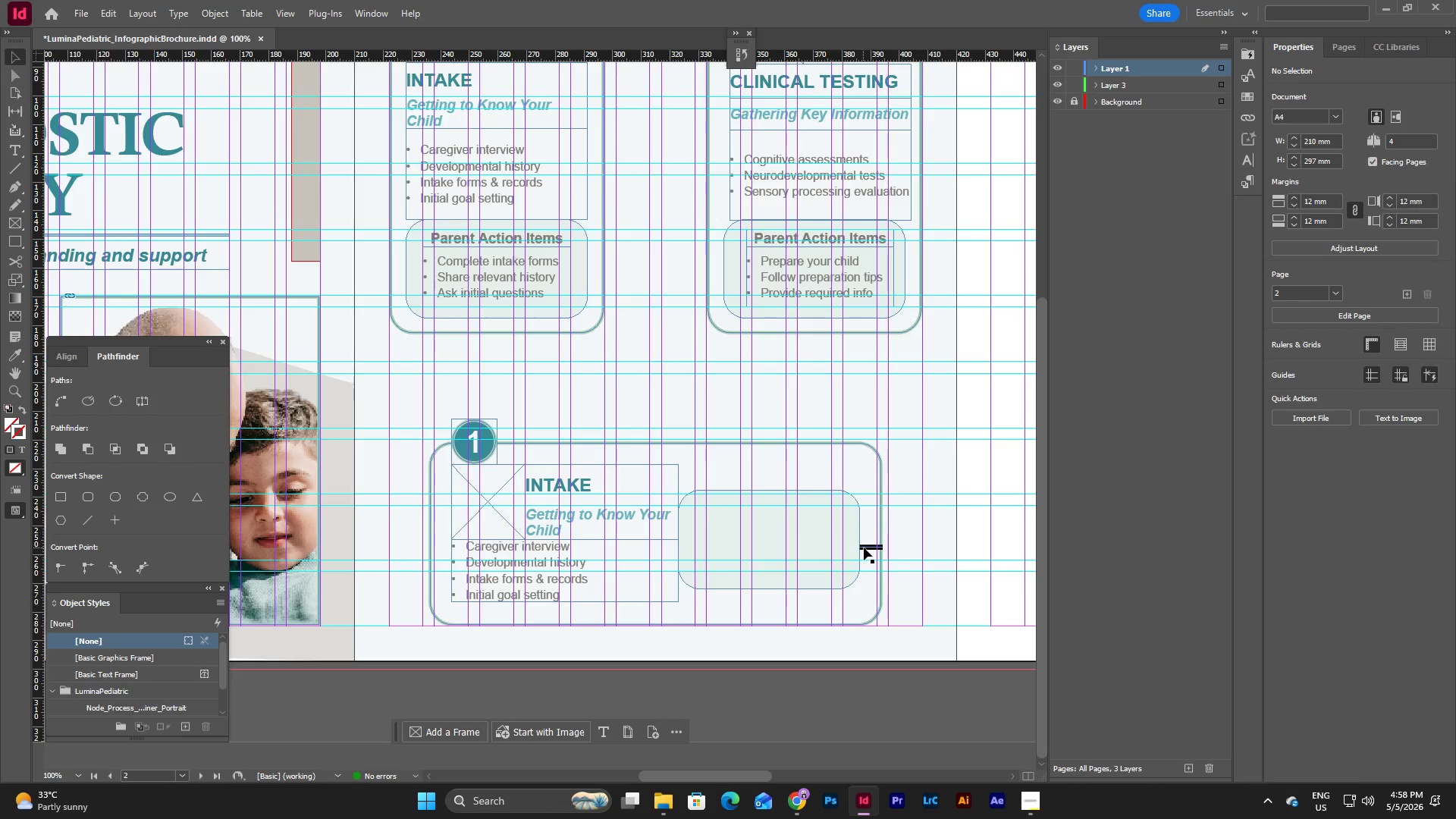 
left_click([868, 548])
 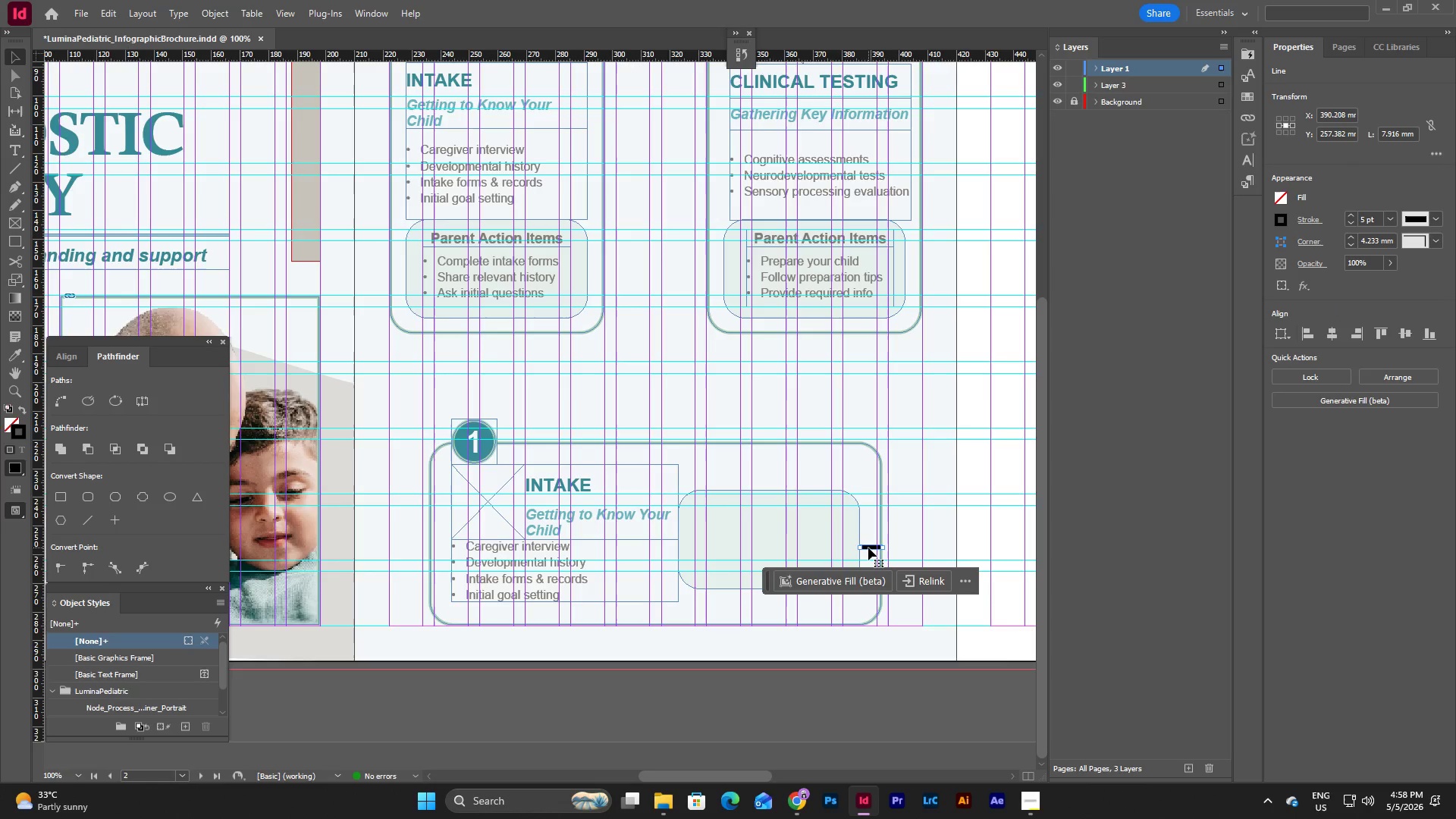 
key(Backspace)
 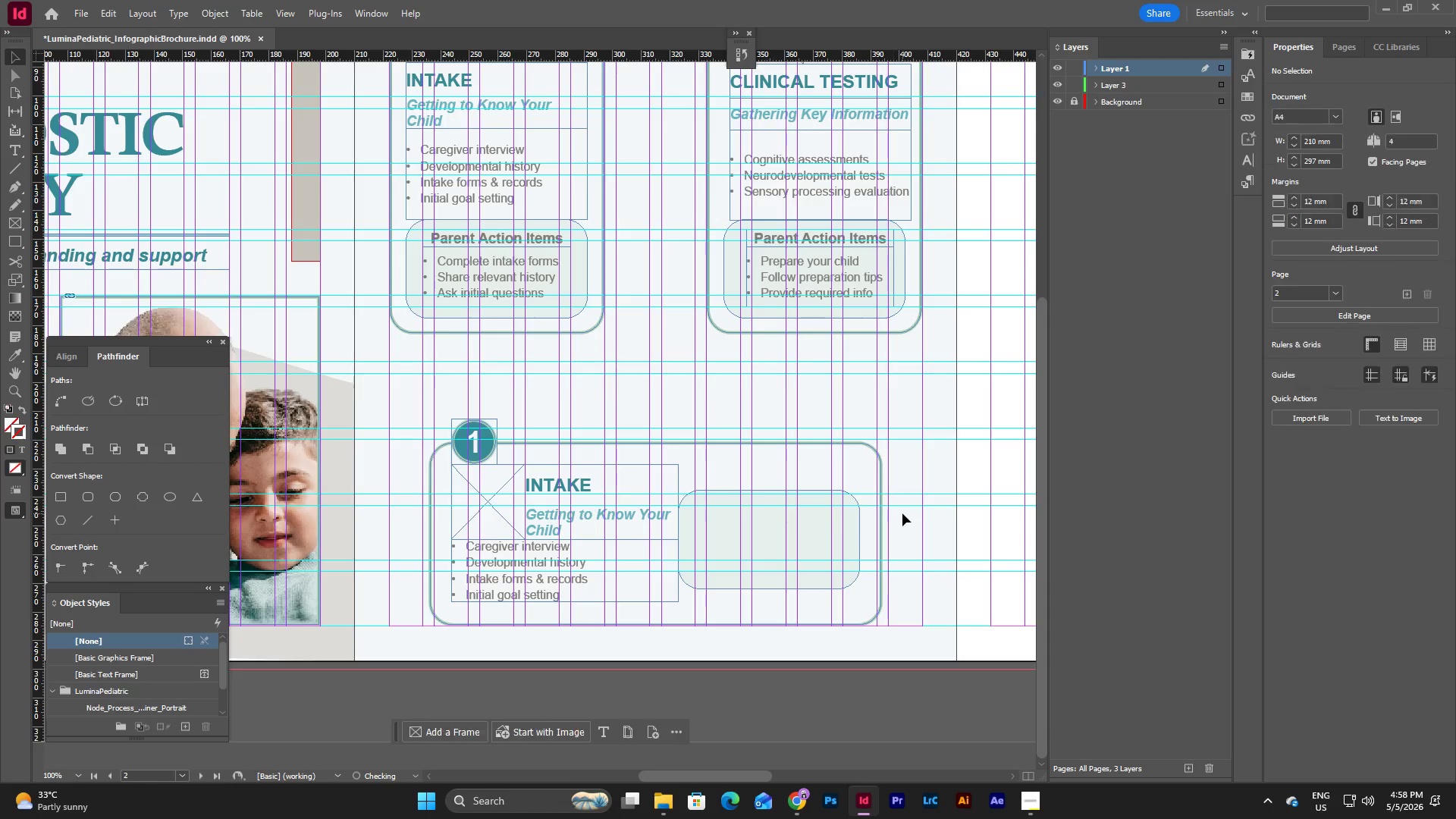 
left_click([902, 513])
 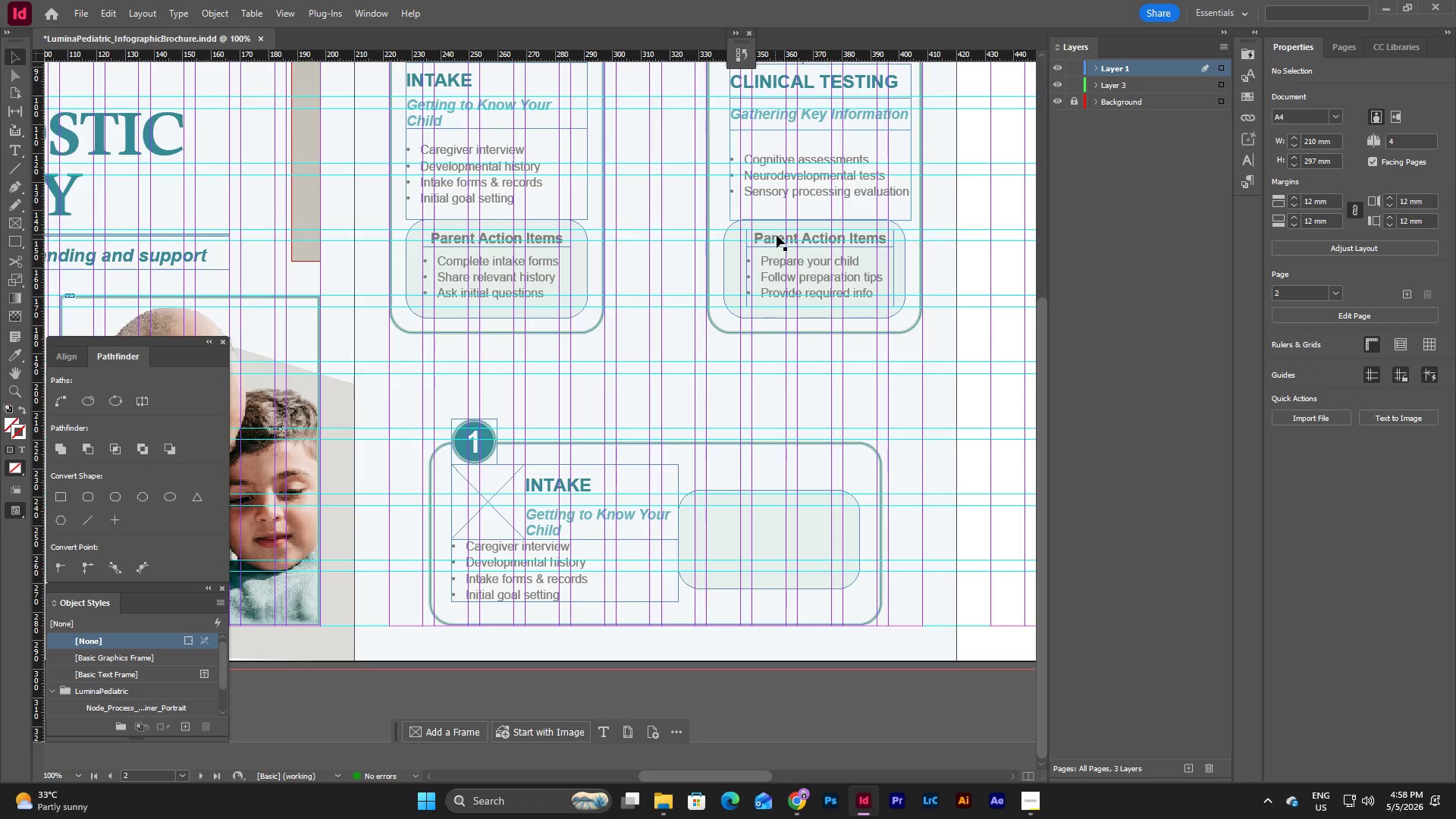 
left_click([795, 236])
 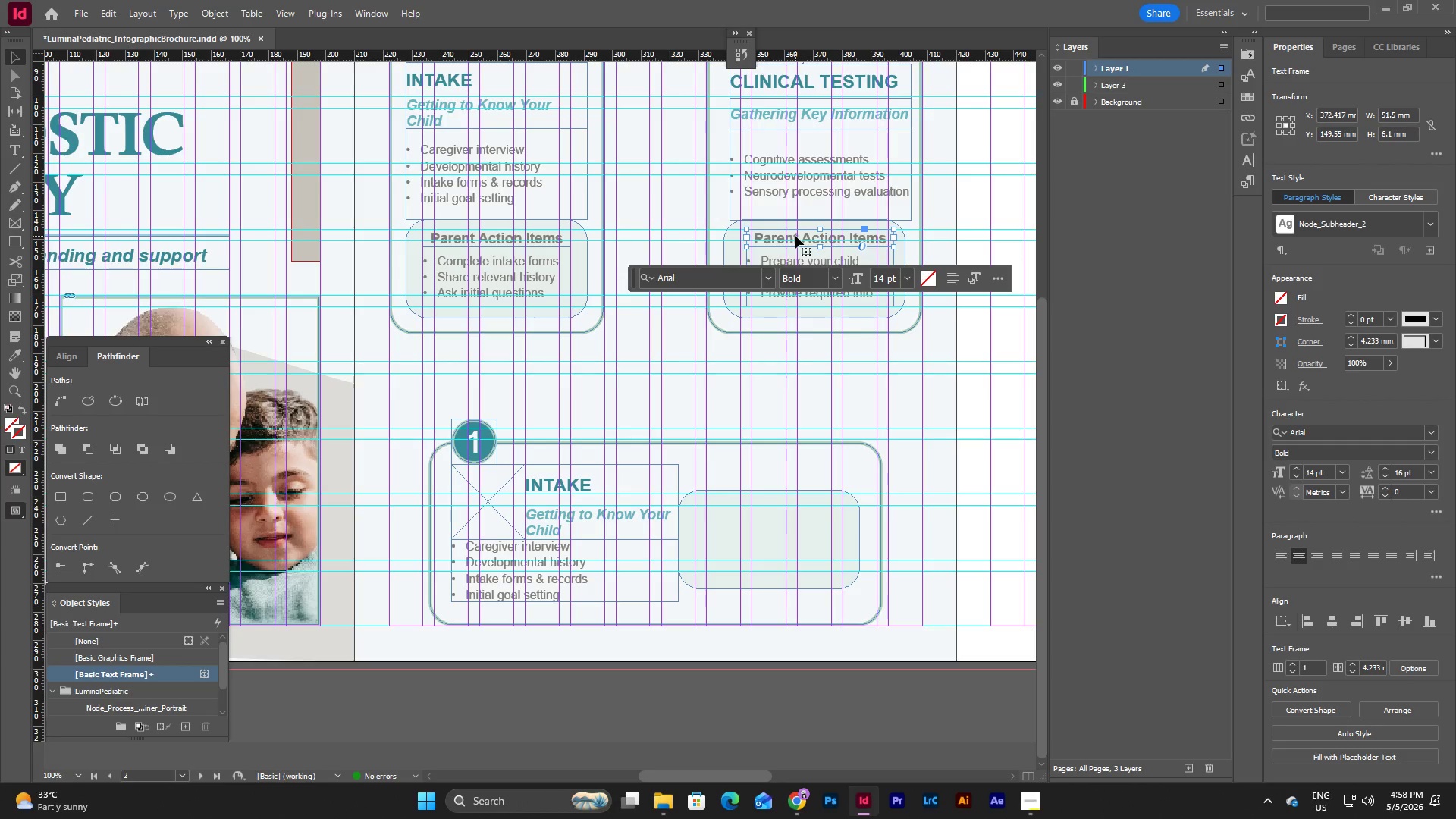 
hold_key(key=ShiftLeft, duration=0.62)
left_click([783, 257])
 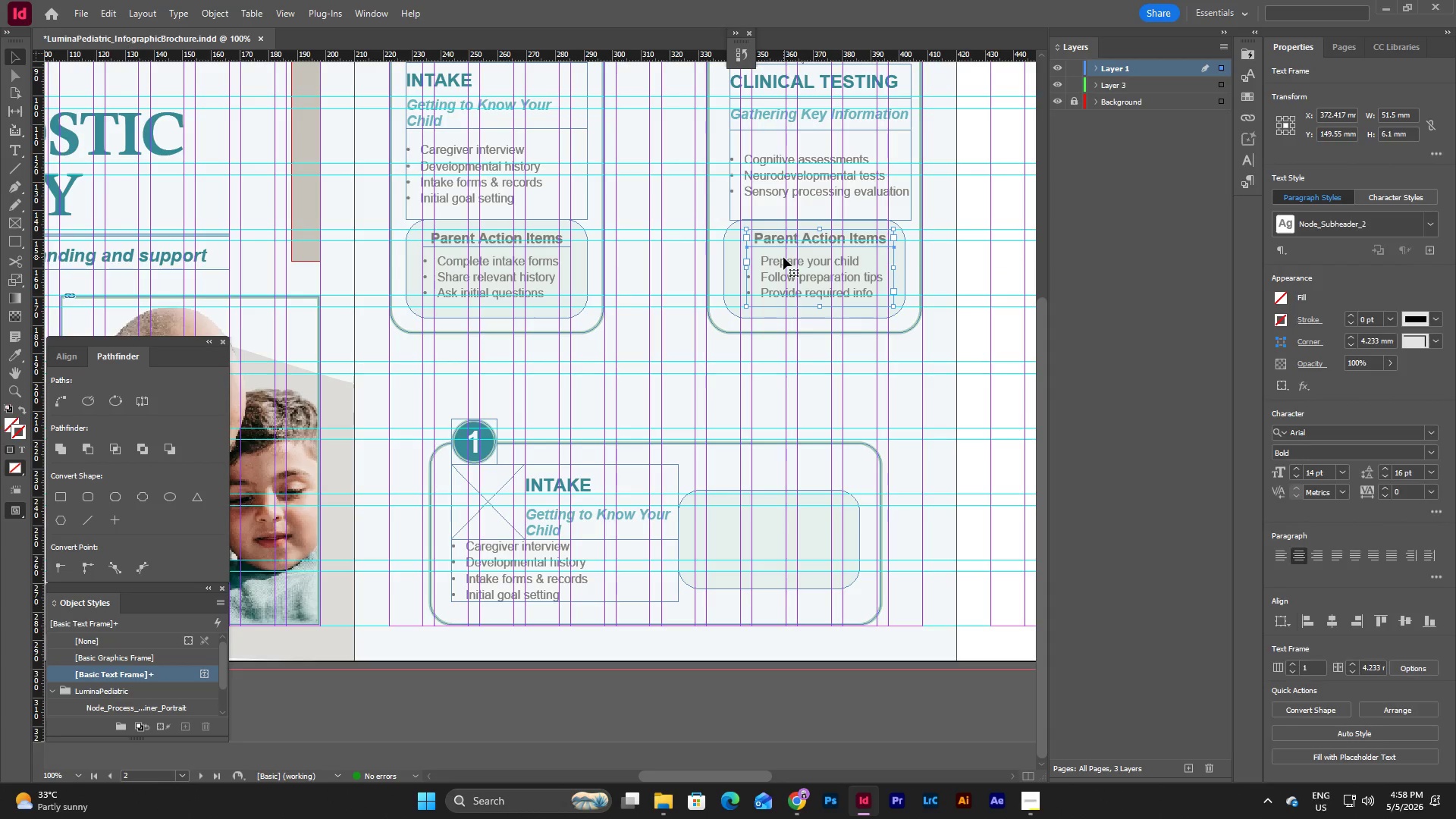 
key(Control+C)
 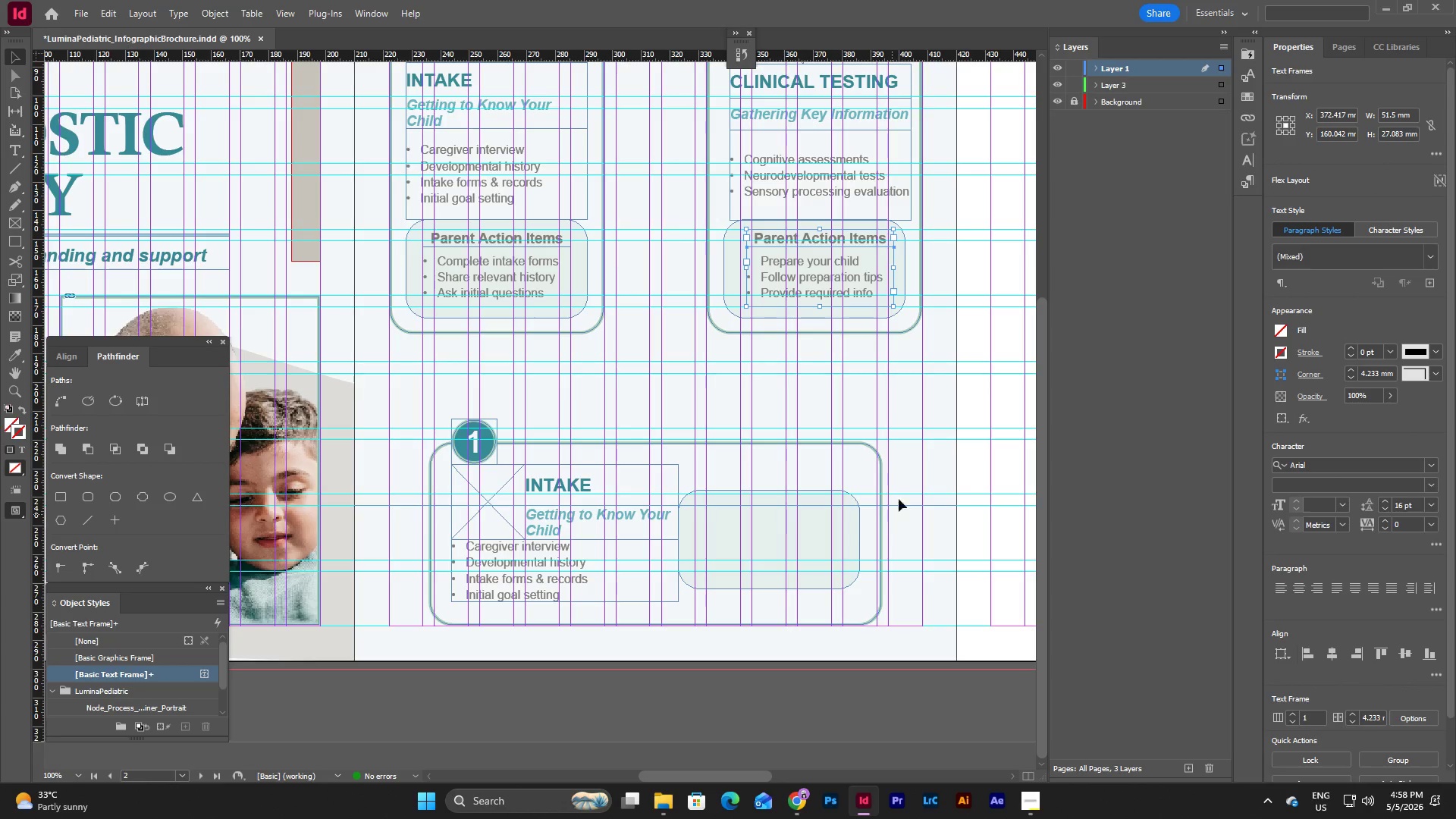 
left_click([902, 461])
 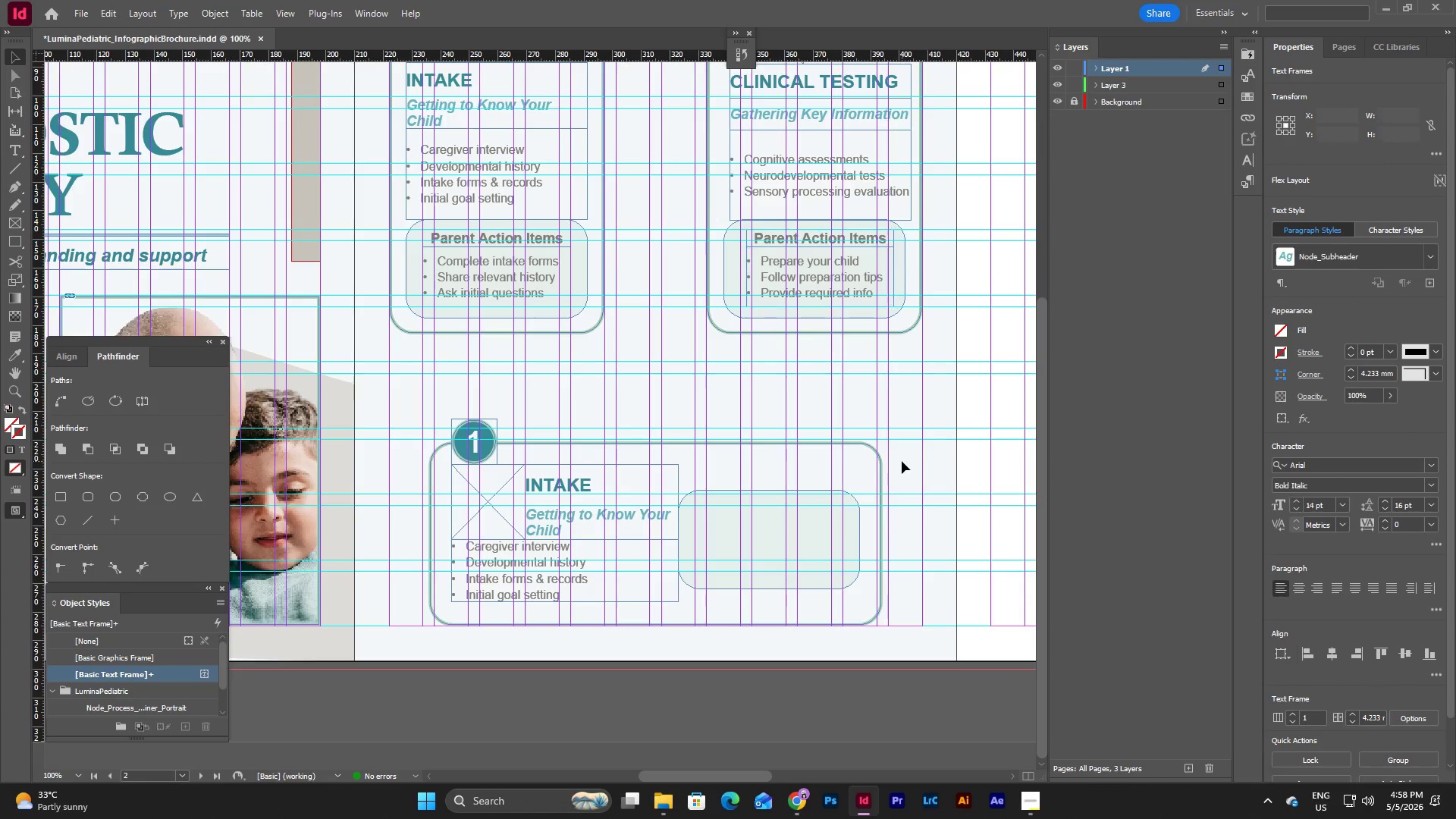 
key(Control+V)
 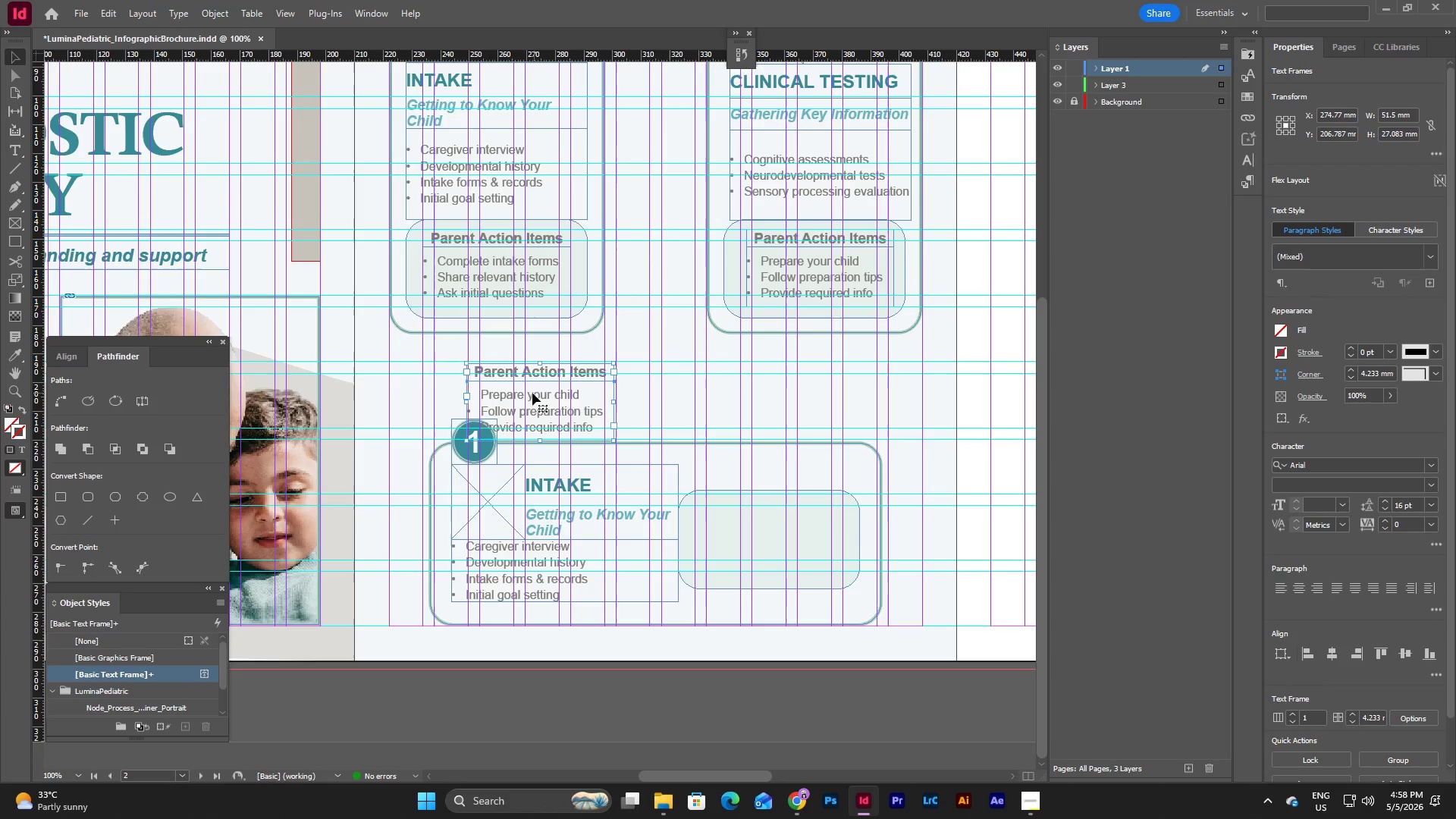 
left_click_drag(start_coordinate=[532, 393], to_coordinate=[766, 535])
 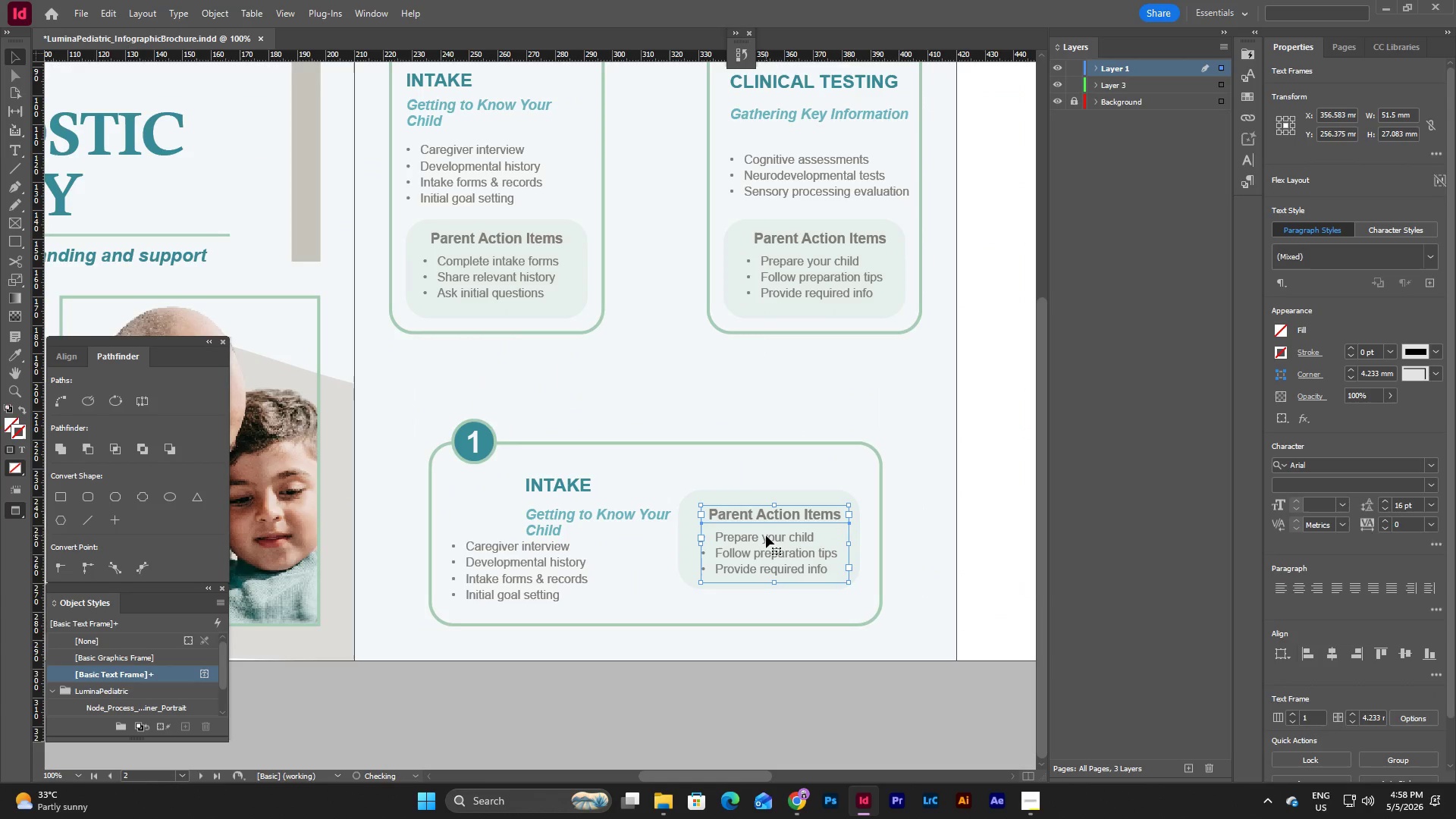 
key(W)
 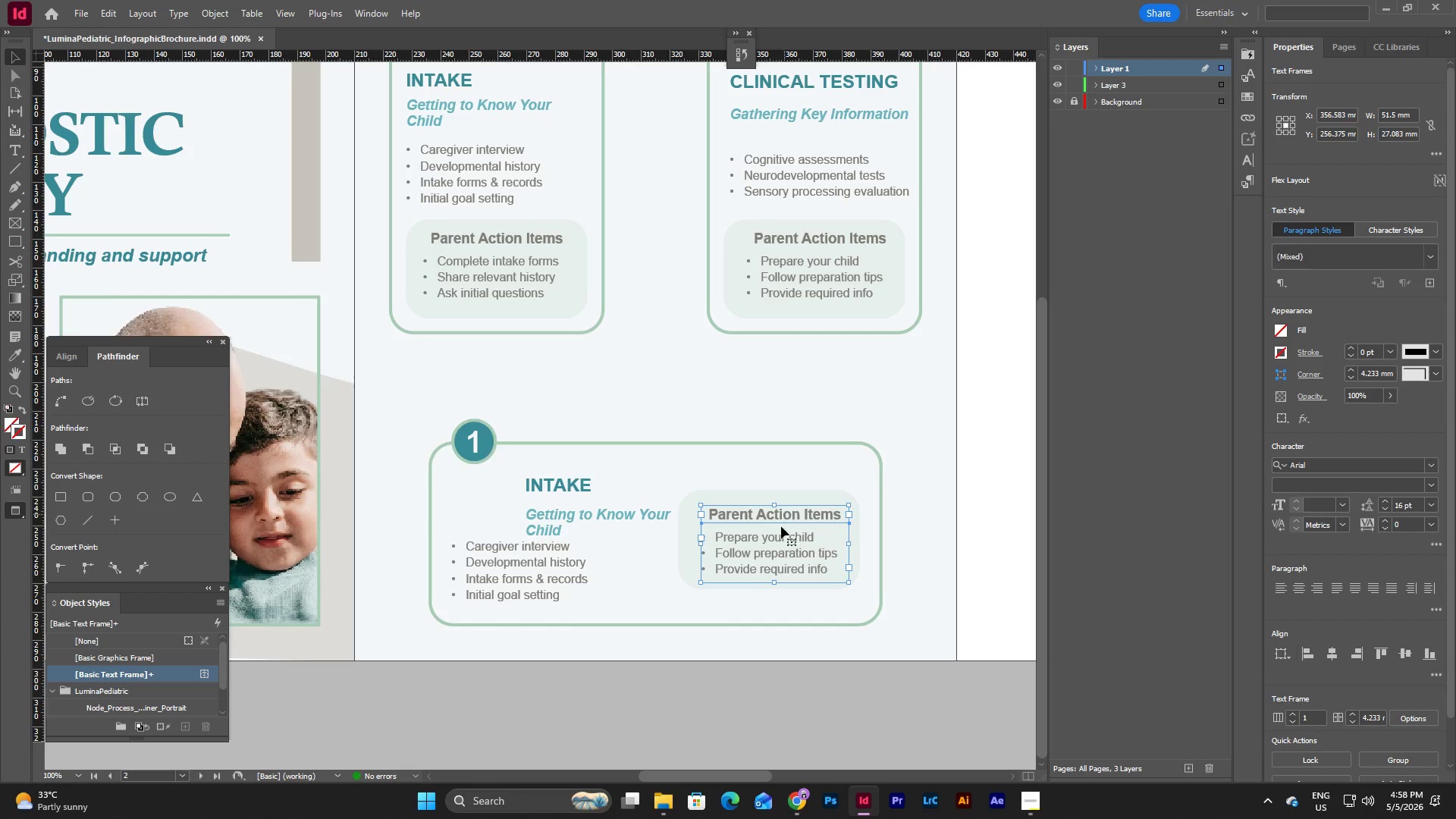 
left_click_drag(start_coordinate=[779, 541], to_coordinate=[775, 537])
 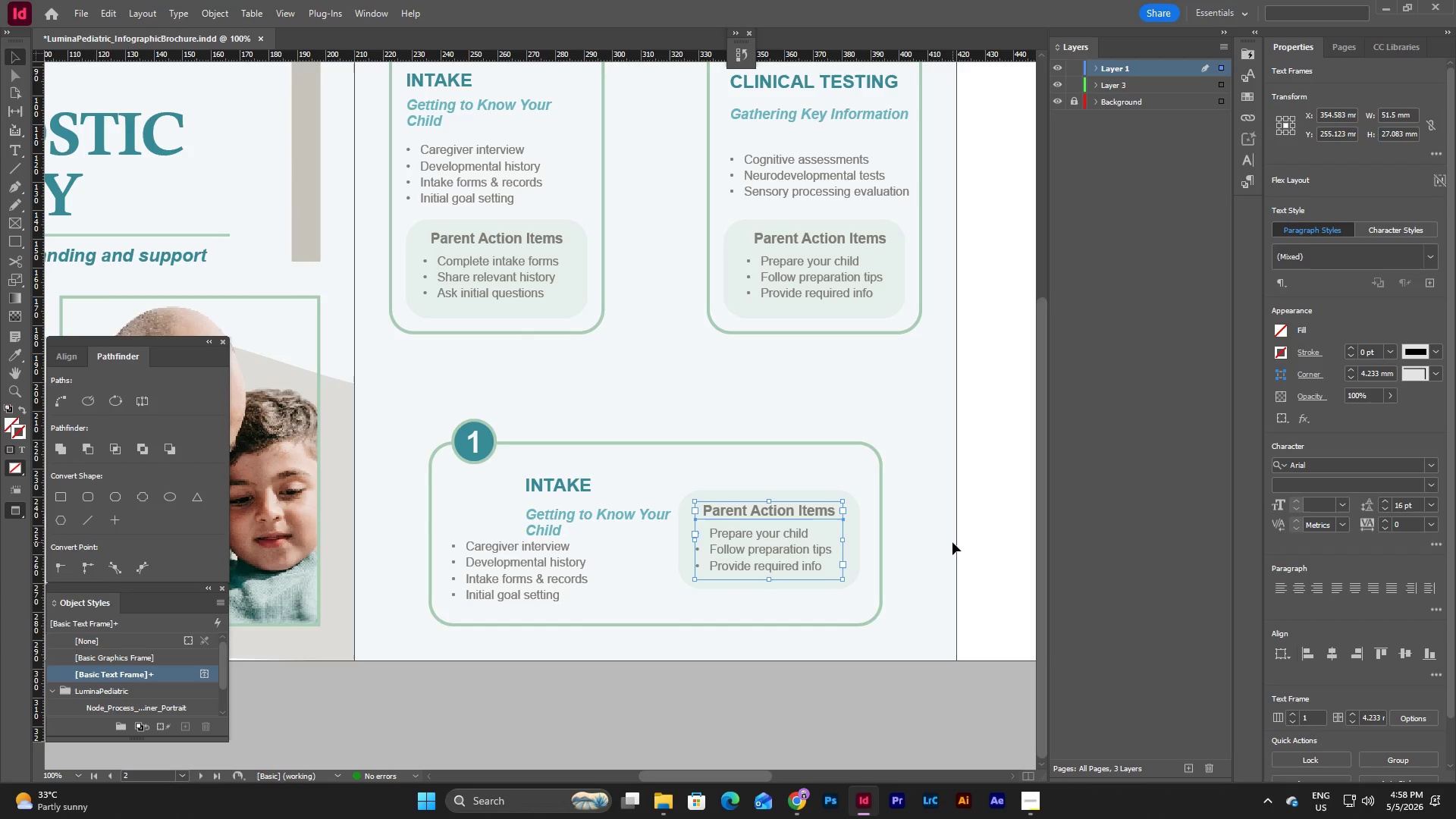 
left_click([981, 488])
 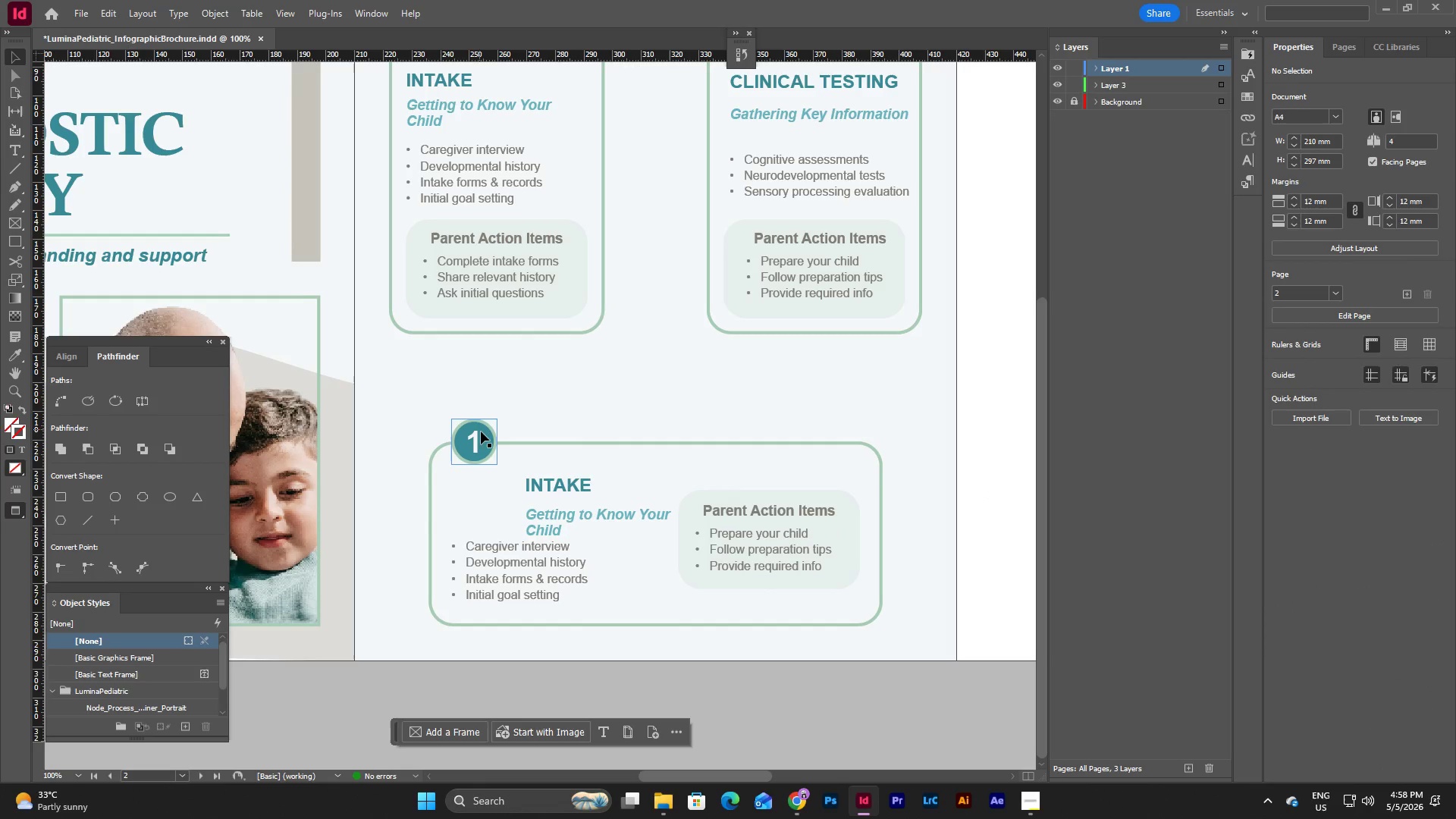 
double_click([475, 435])
 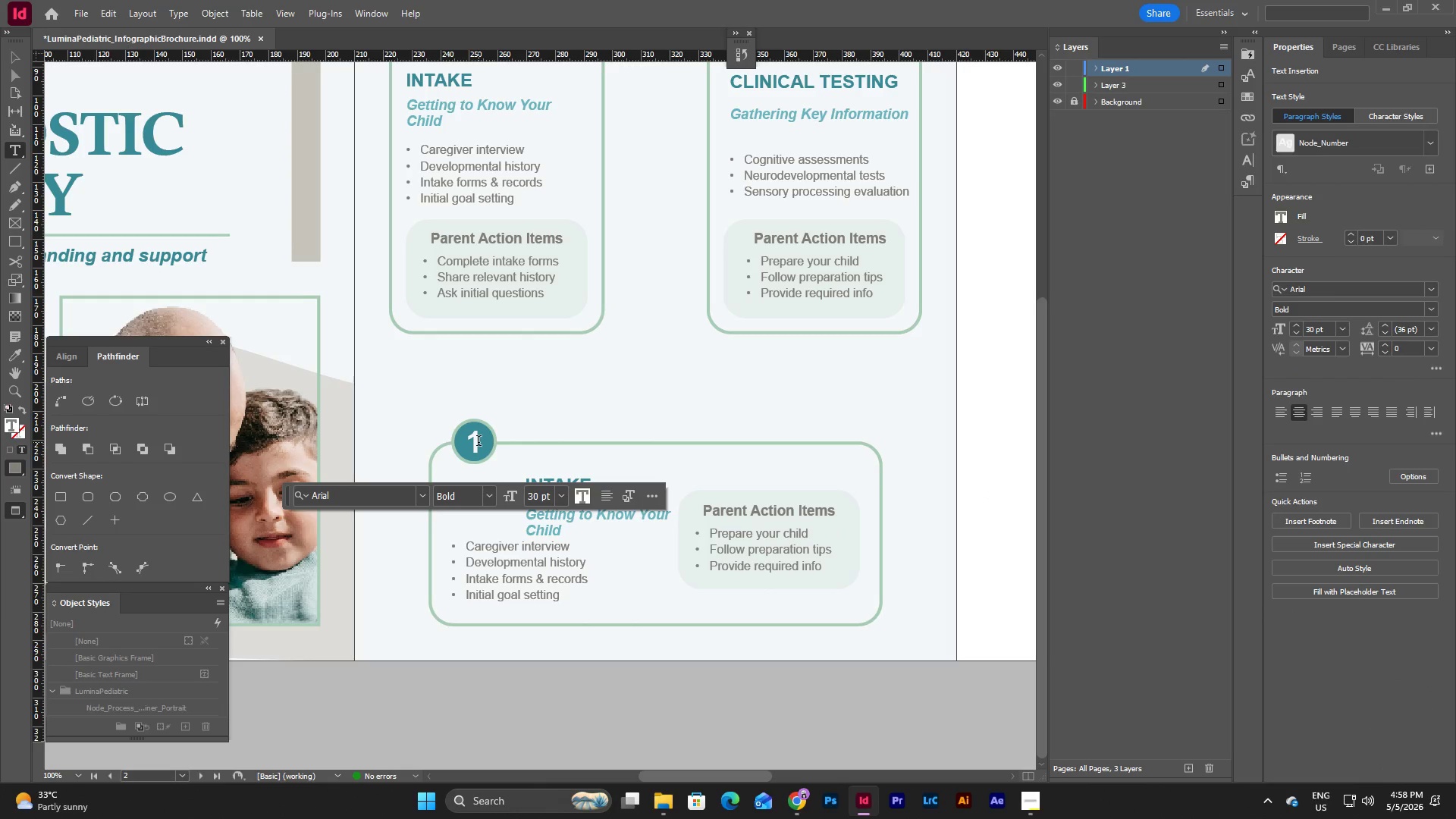 
left_click_drag(start_coordinate=[479, 442], to_coordinate=[462, 441])
 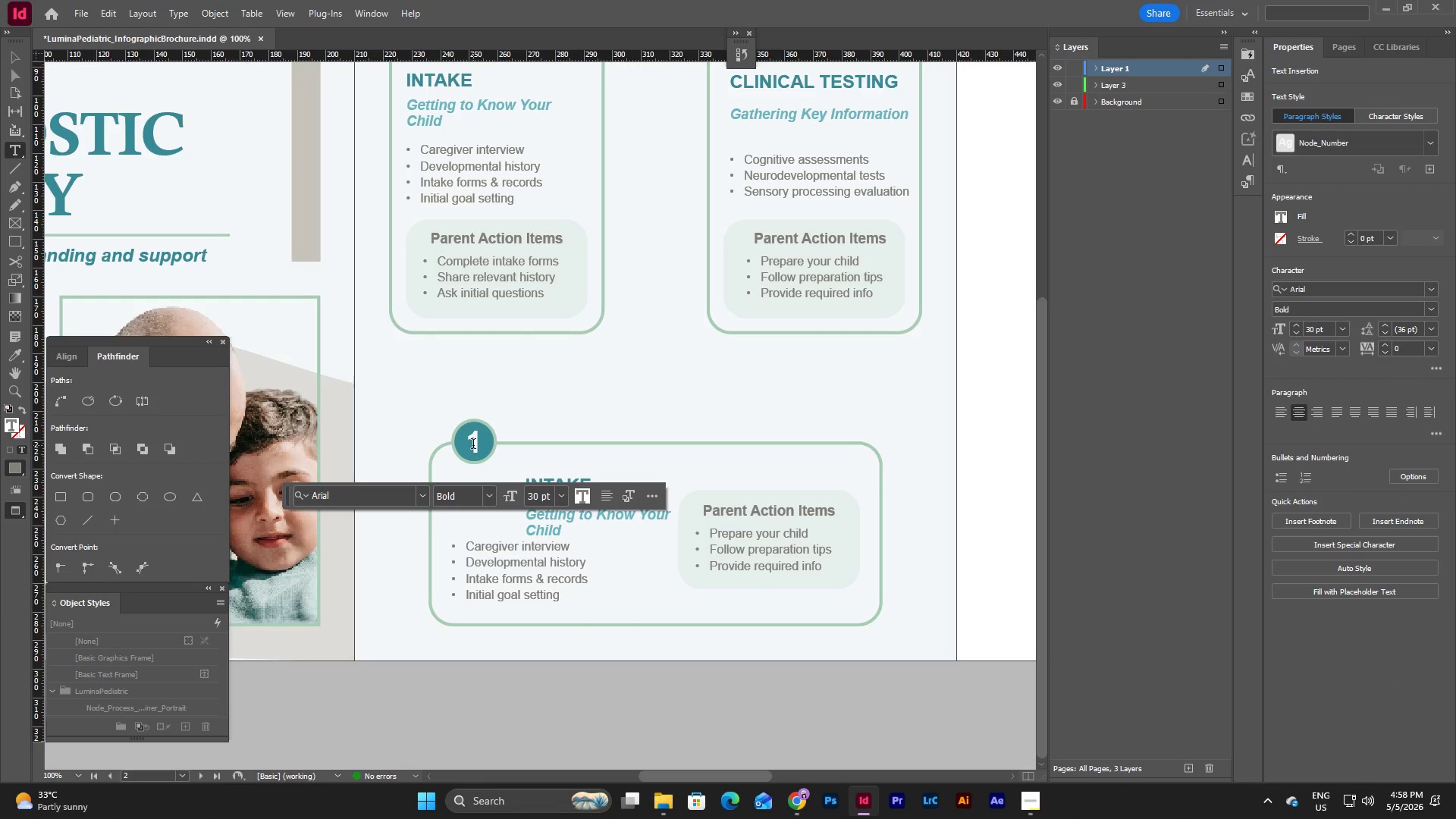 
left_click_drag(start_coordinate=[473, 445], to_coordinate=[480, 445])
 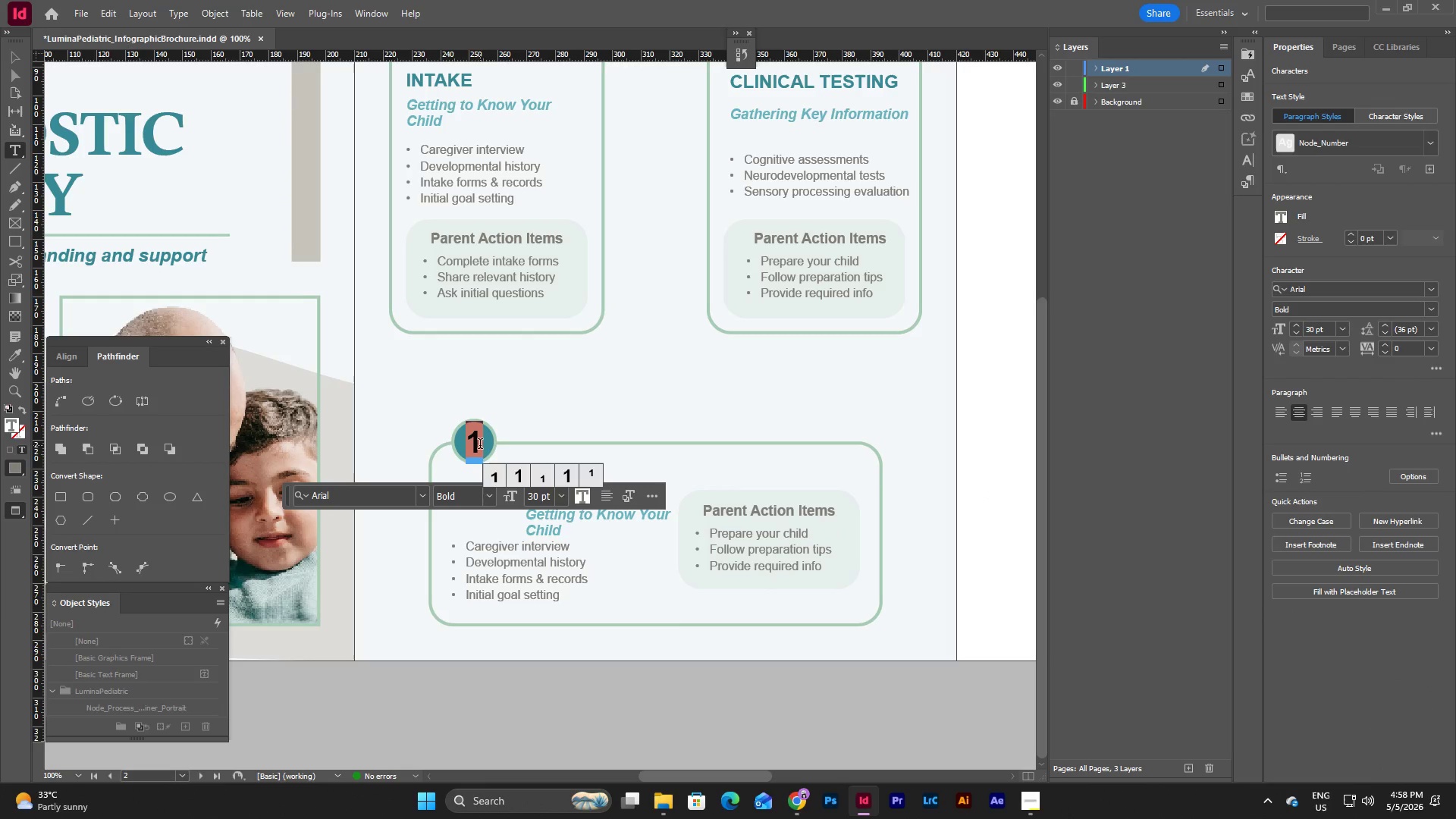 
key(Numpad3)
 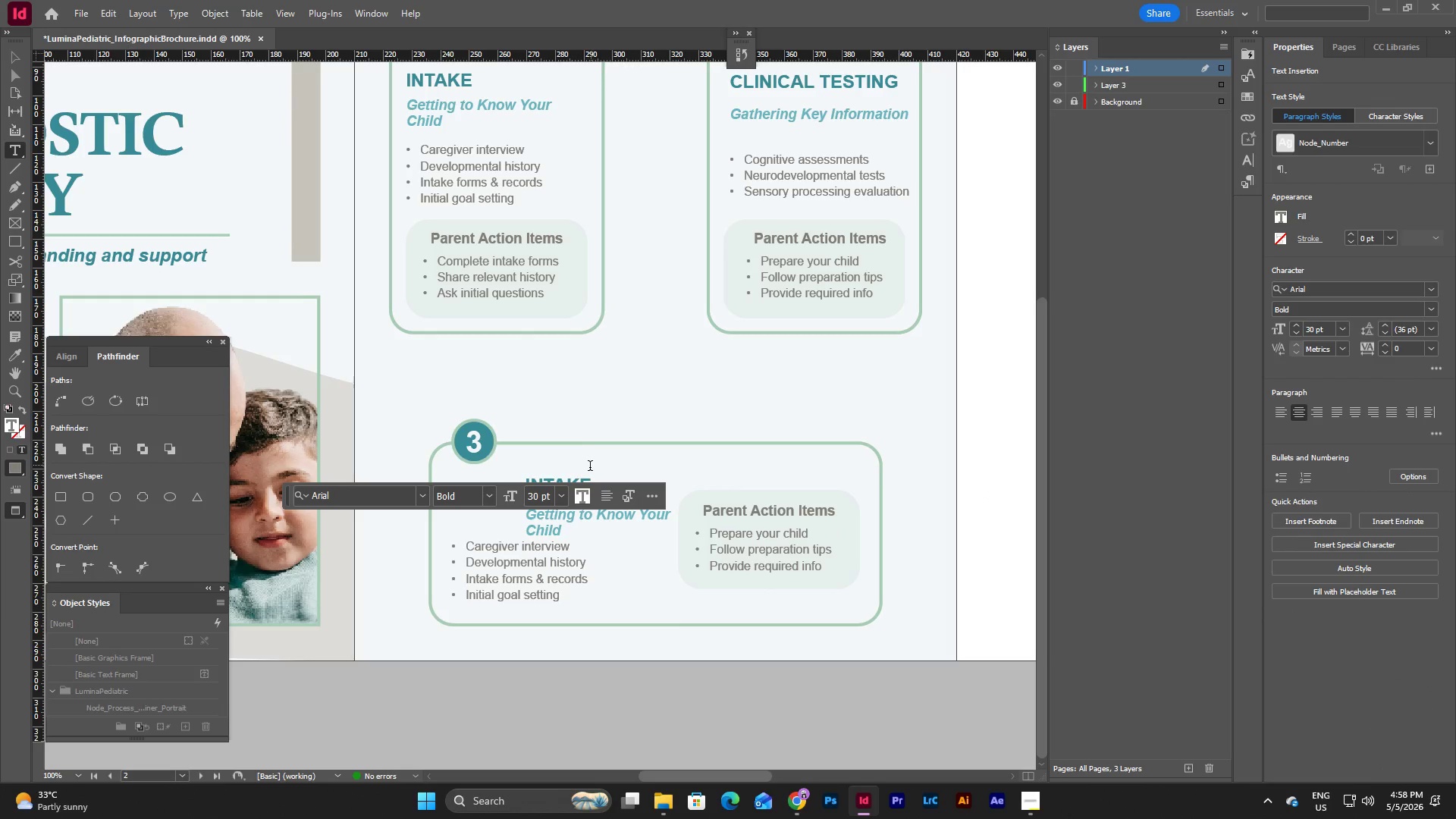 
left_click([590, 477])
 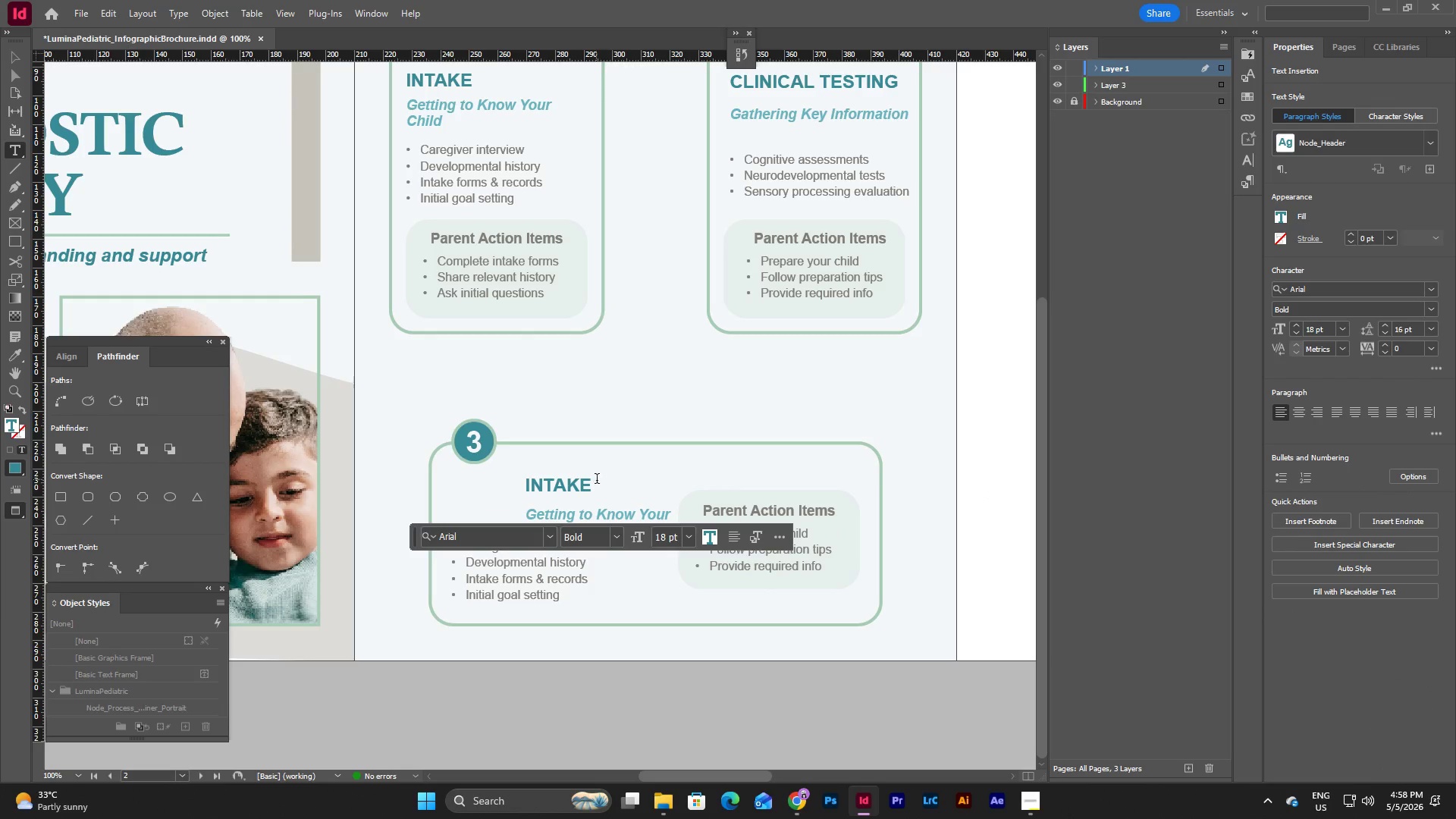 
left_click_drag(start_coordinate=[595, 486], to_coordinate=[524, 484])
 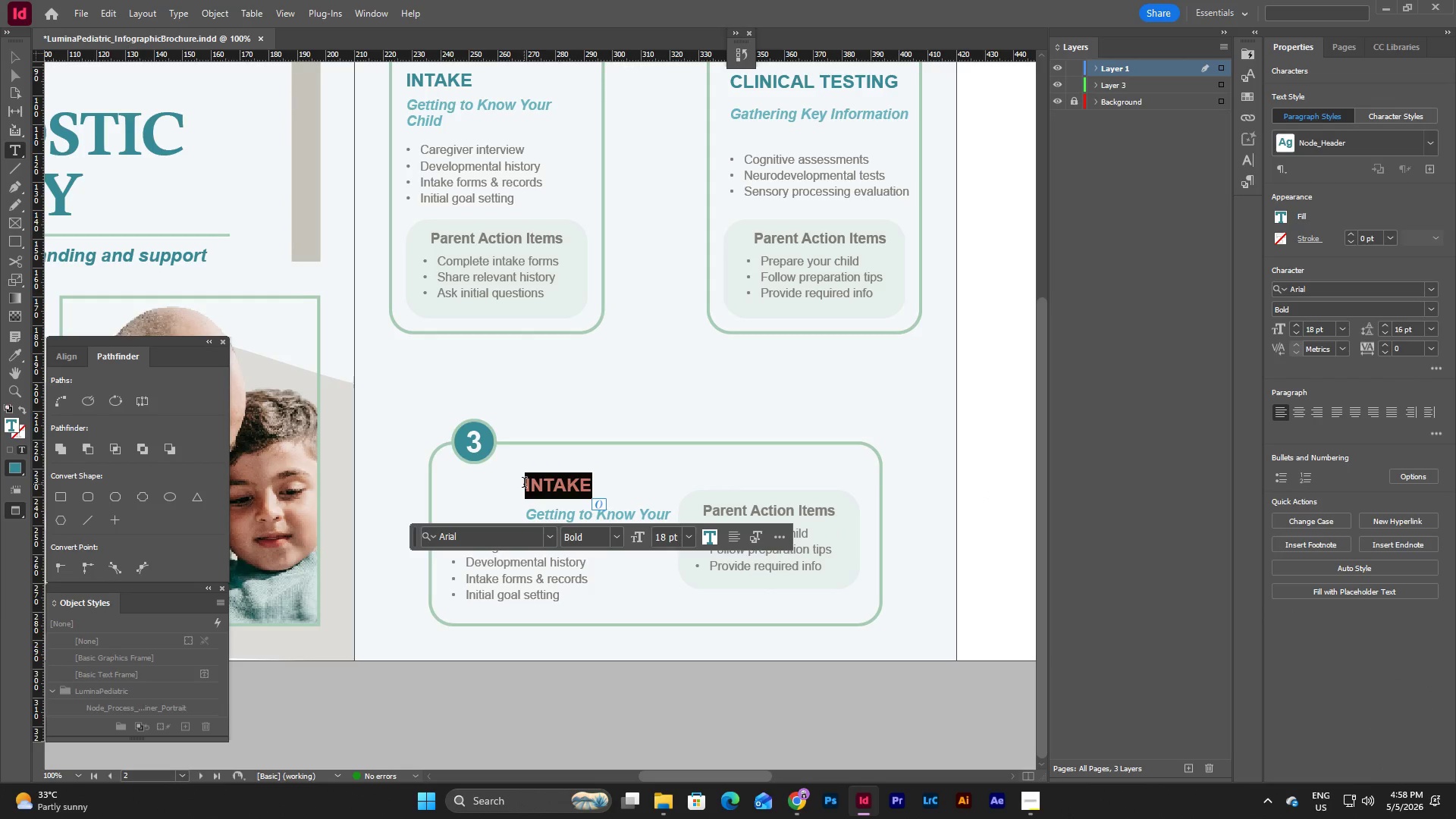 
type(OBSERVATION)
 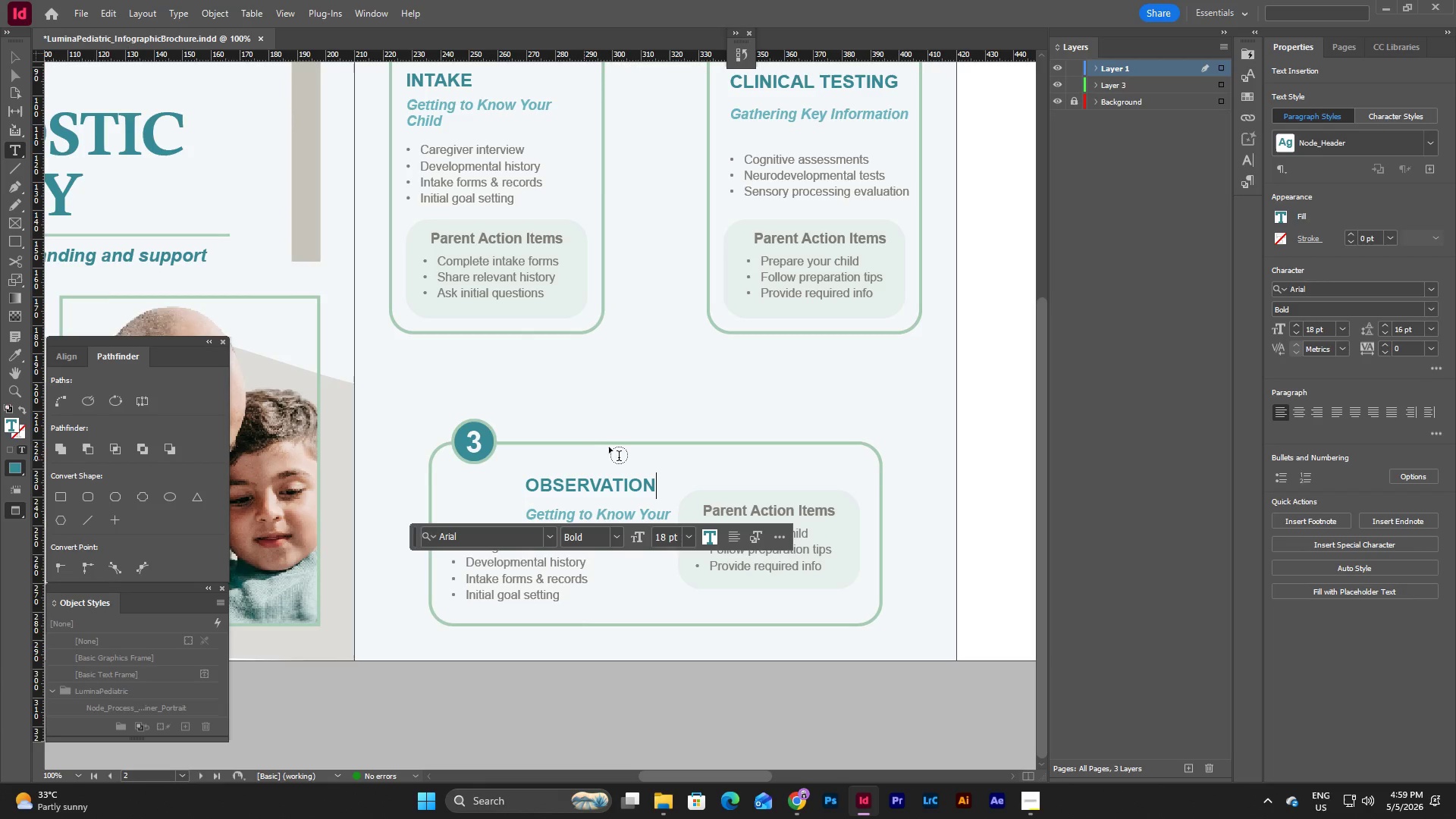 
scroll: coordinate [610, 445], scroll_direction: down, amount: 1.0
 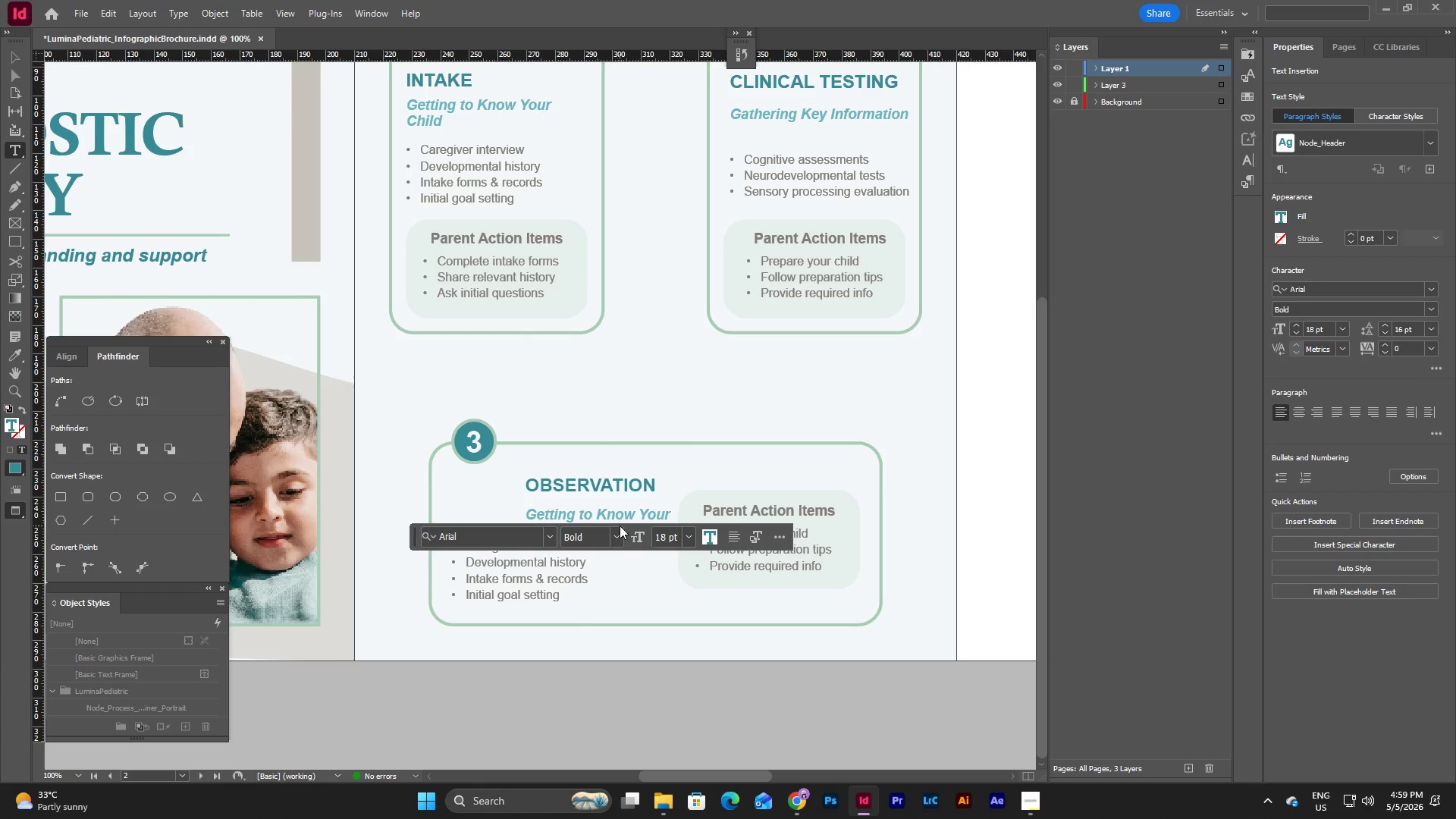 
left_click([624, 514])
 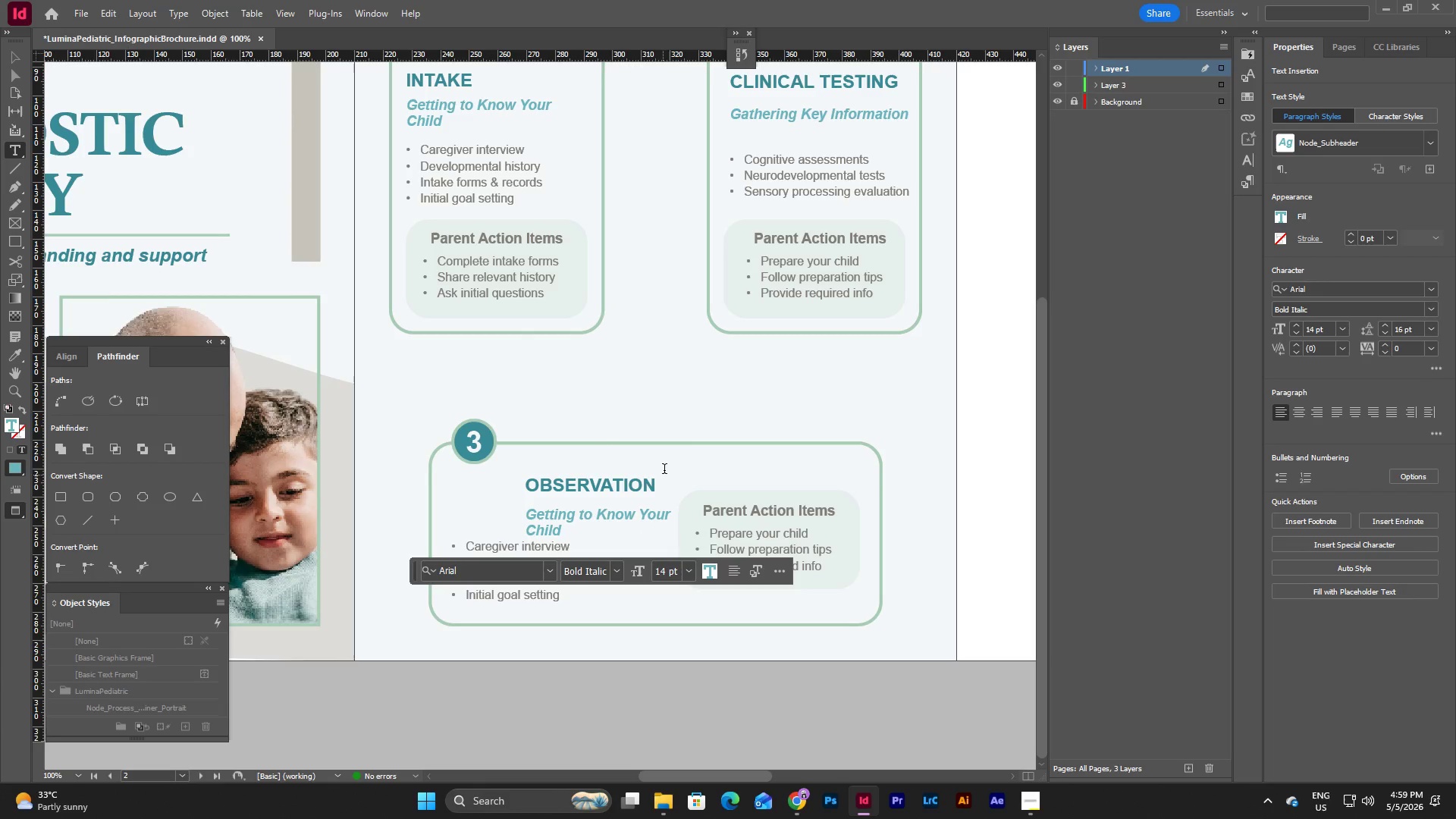 
scroll: coordinate [664, 470], scroll_direction: down, amount: 1.0
 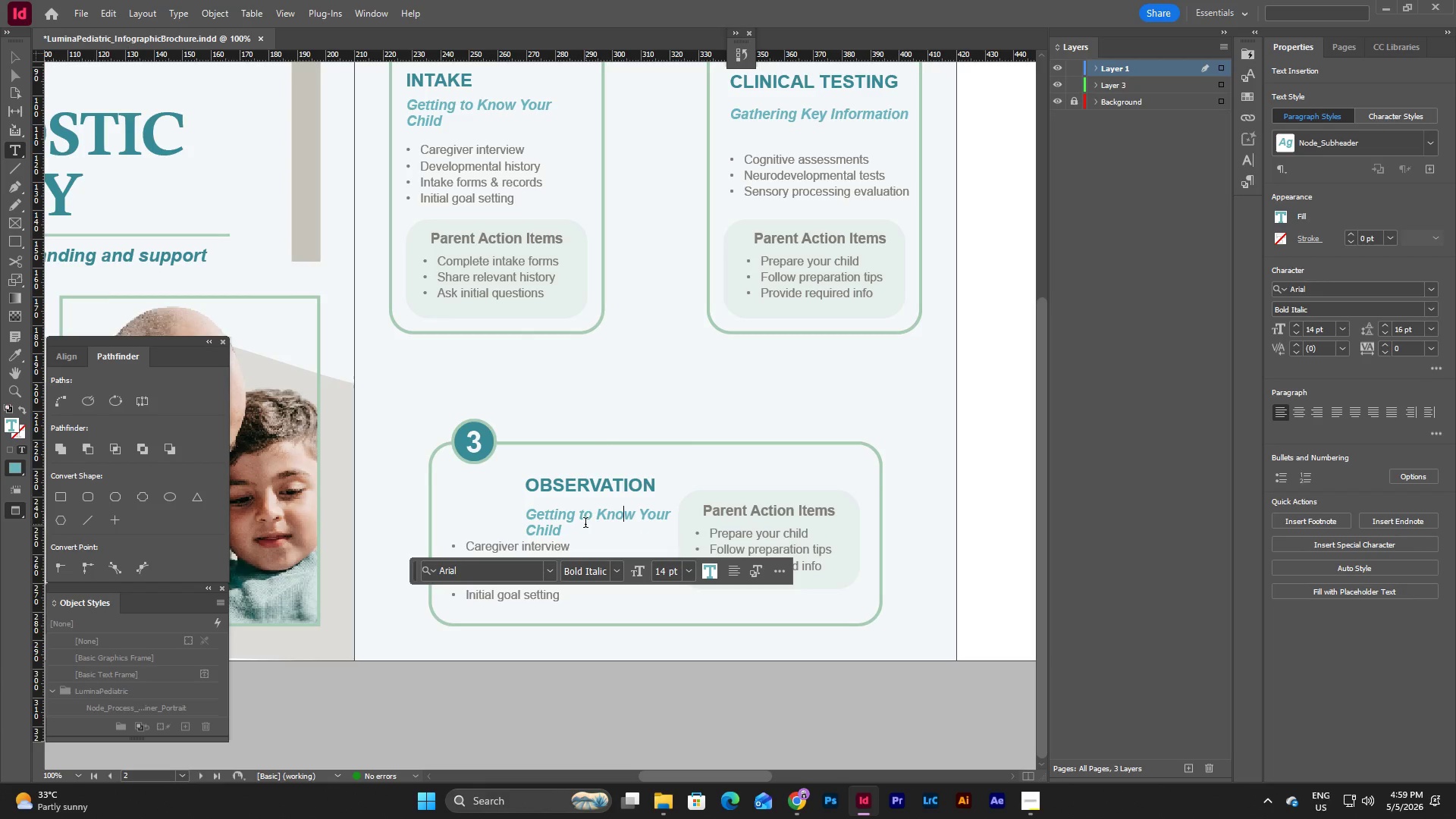 
left_click_drag(start_coordinate=[584, 525], to_coordinate=[525, 511])
 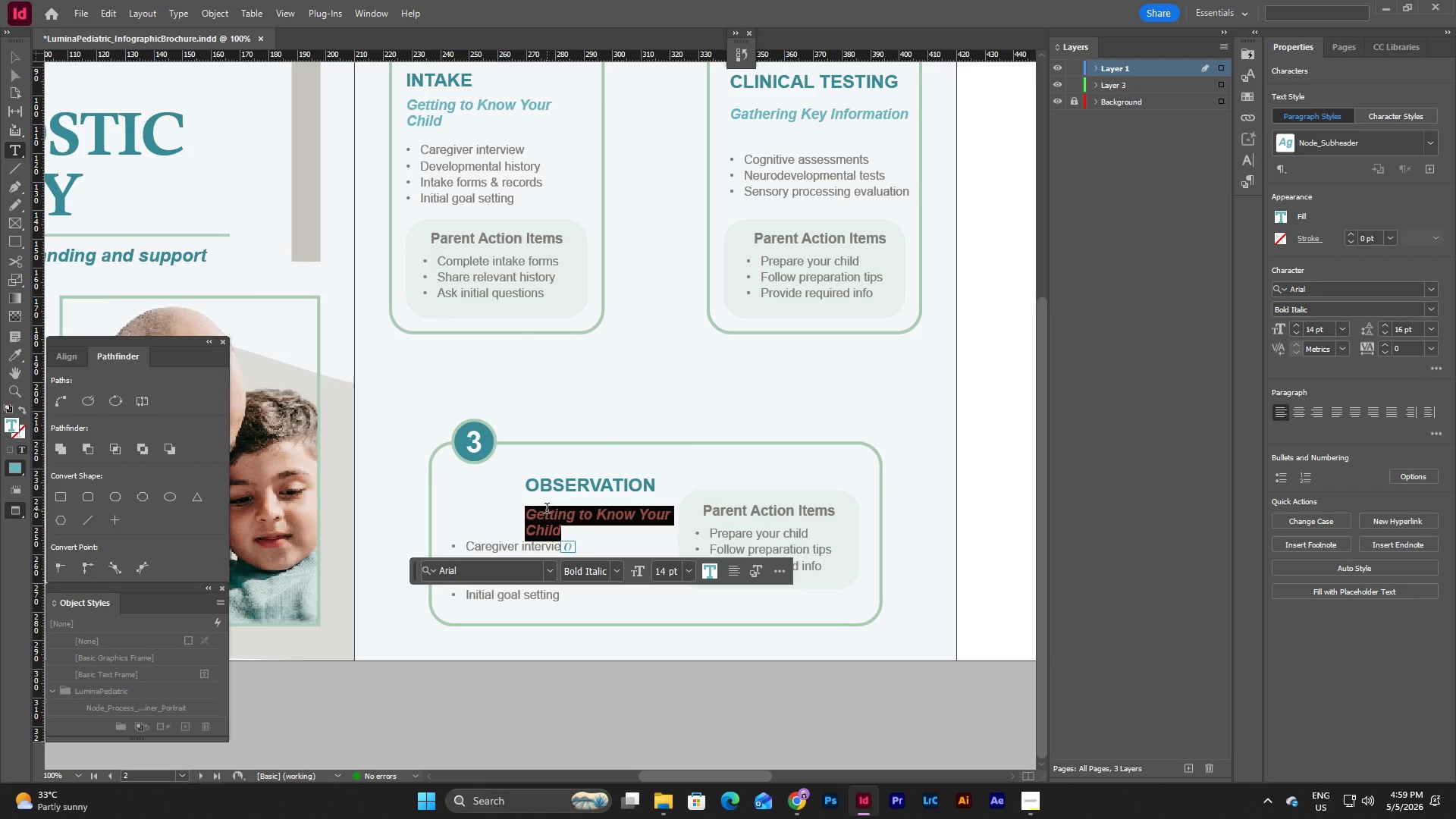 
type(UND)
key(Backspace)
key(Backspace)
type(nderstanding in Cone)
key(Backspace)
type(text)
key(Escape)
 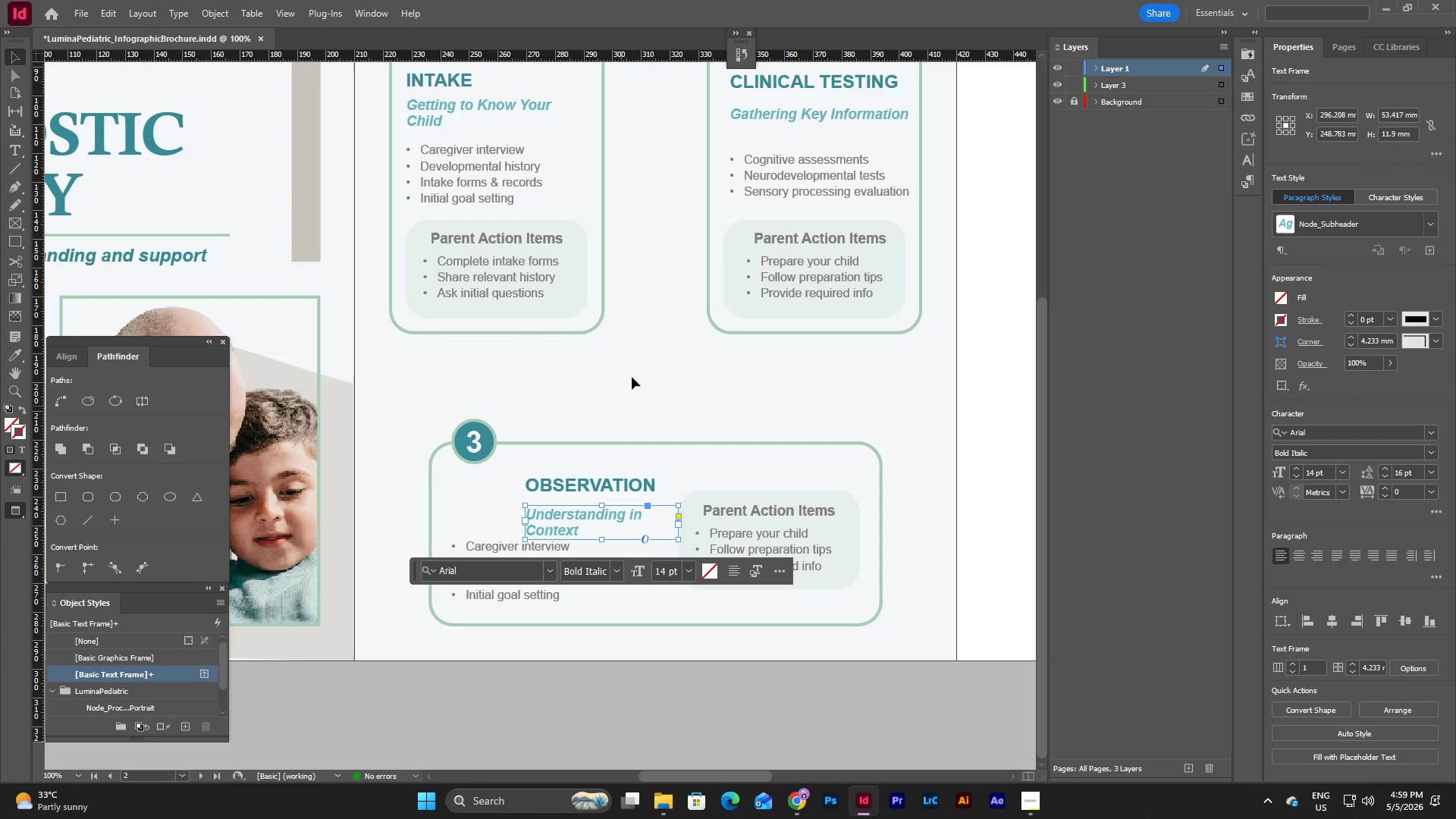 
left_click([648, 381])
 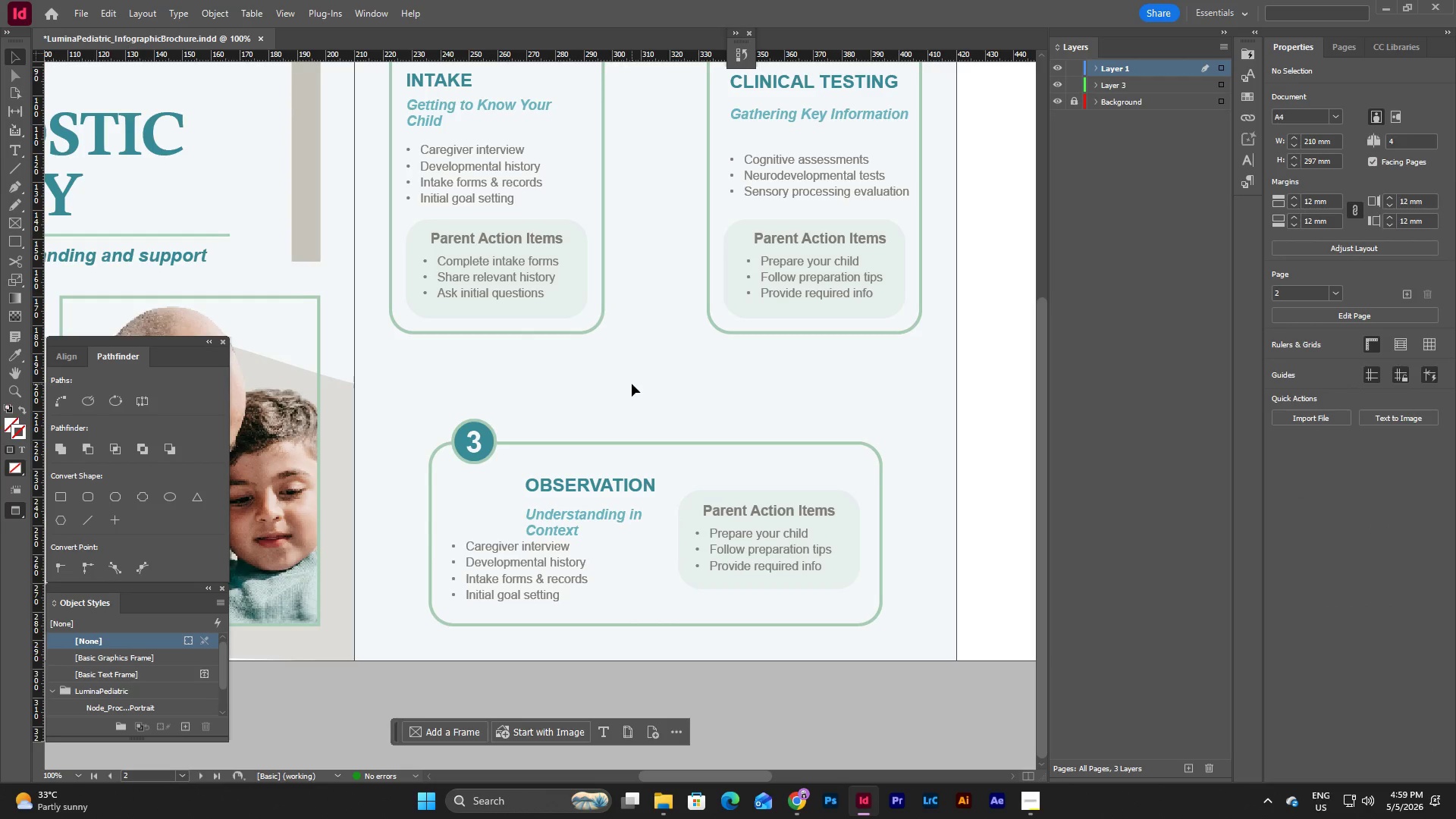 
key(W)
 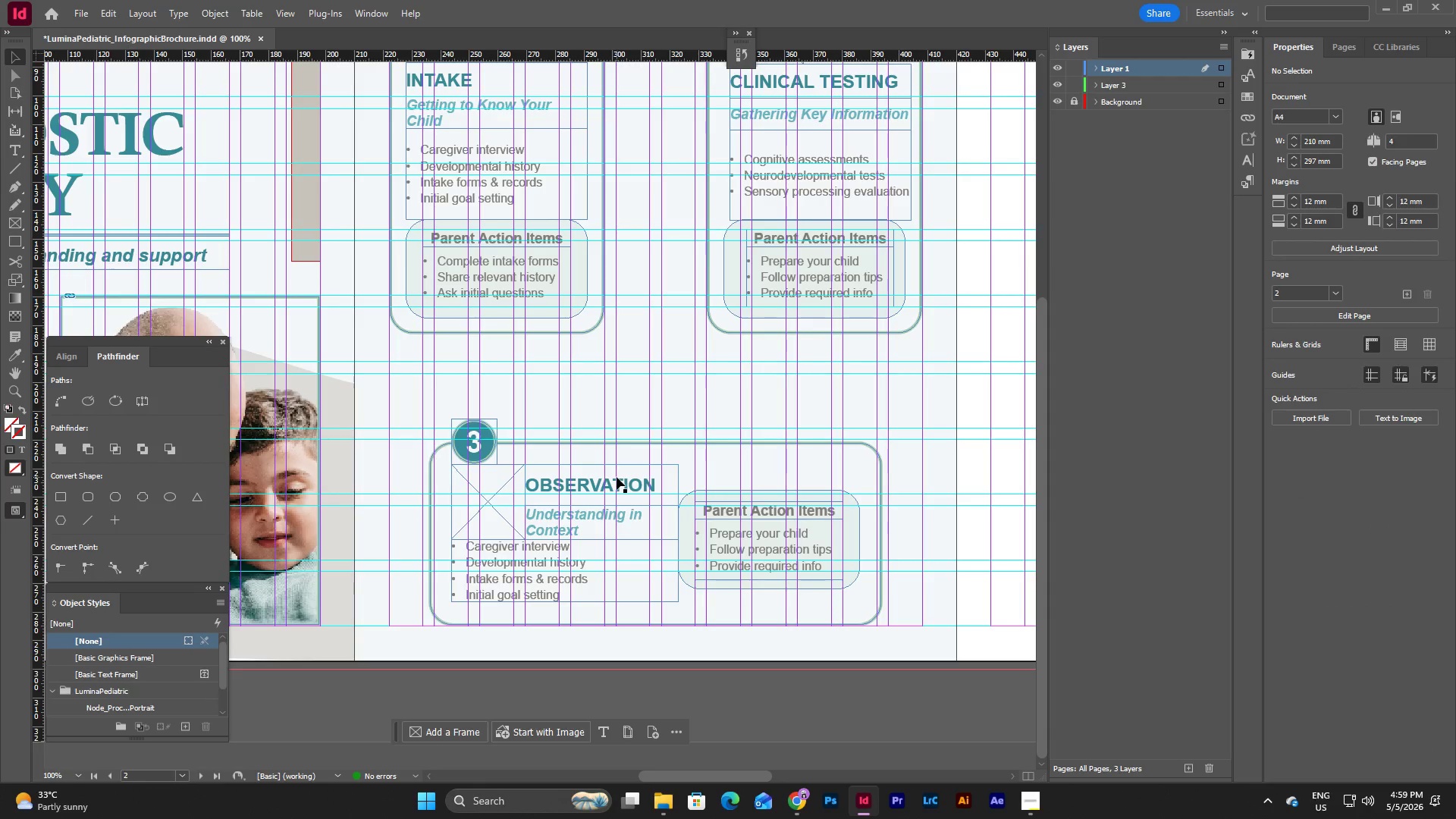 
left_click([621, 483])
 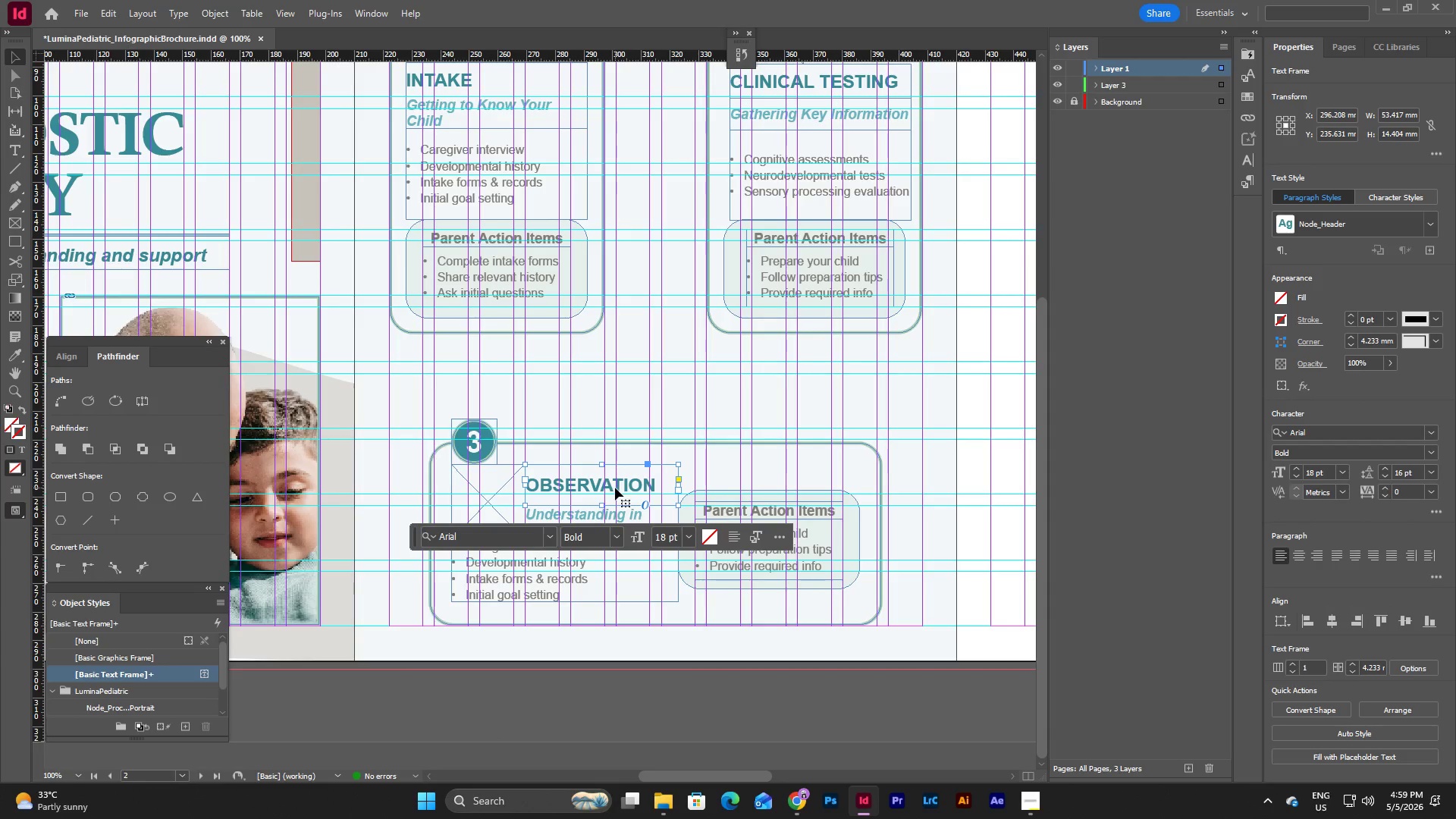 
key(Escape)
 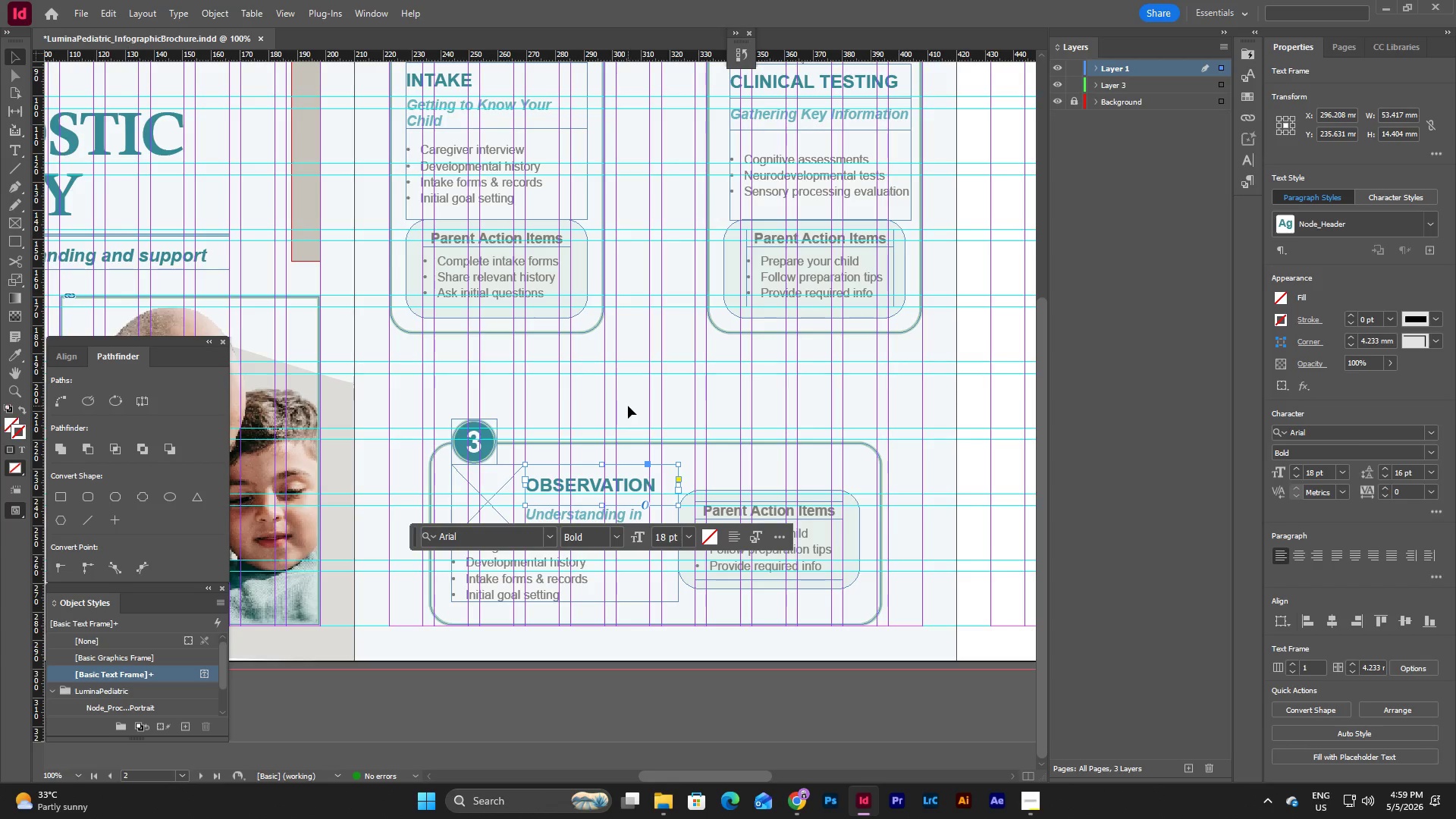 
left_click([628, 406])
 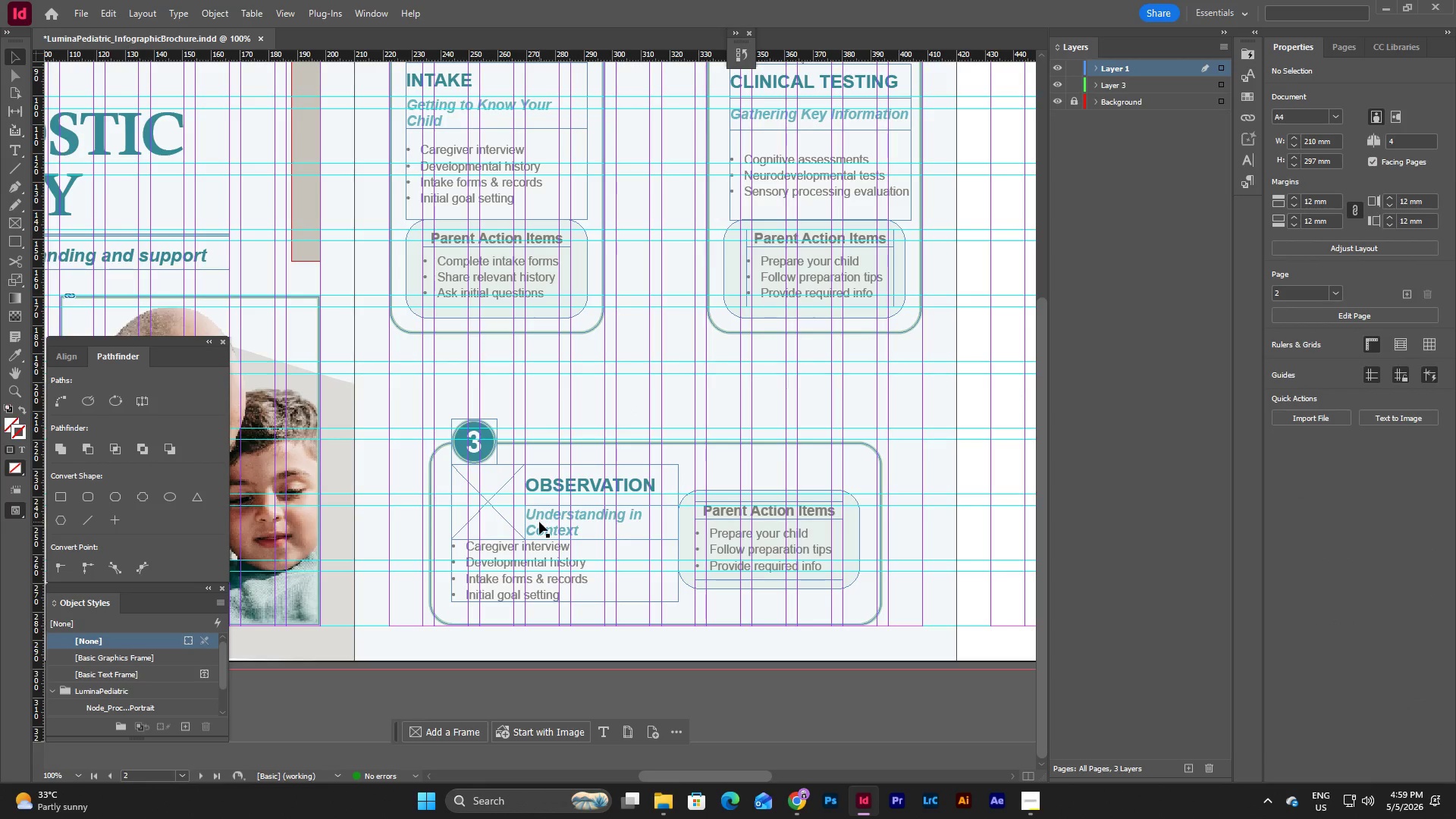 
wait(5.52)
 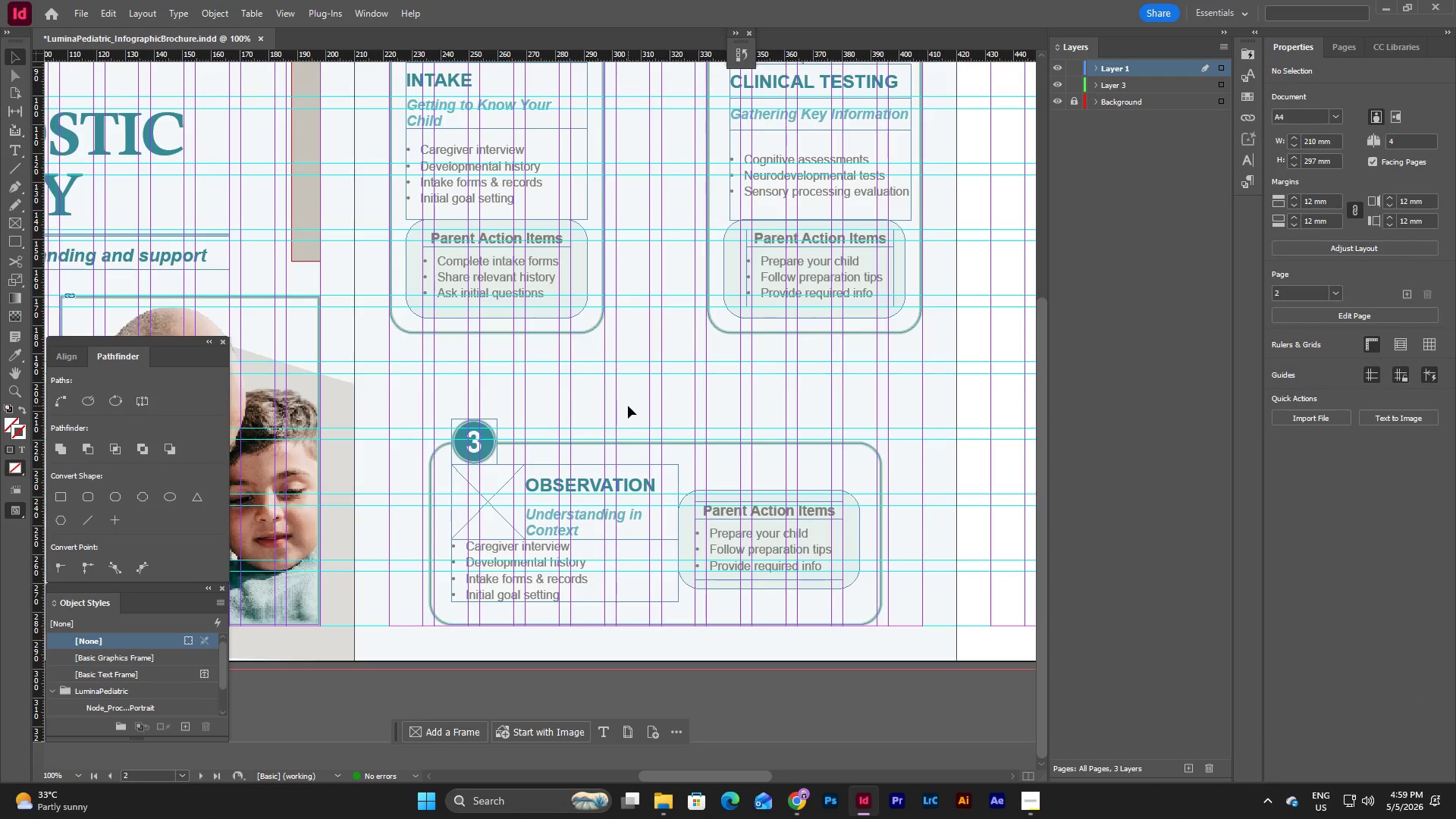 
left_click([689, 399])
 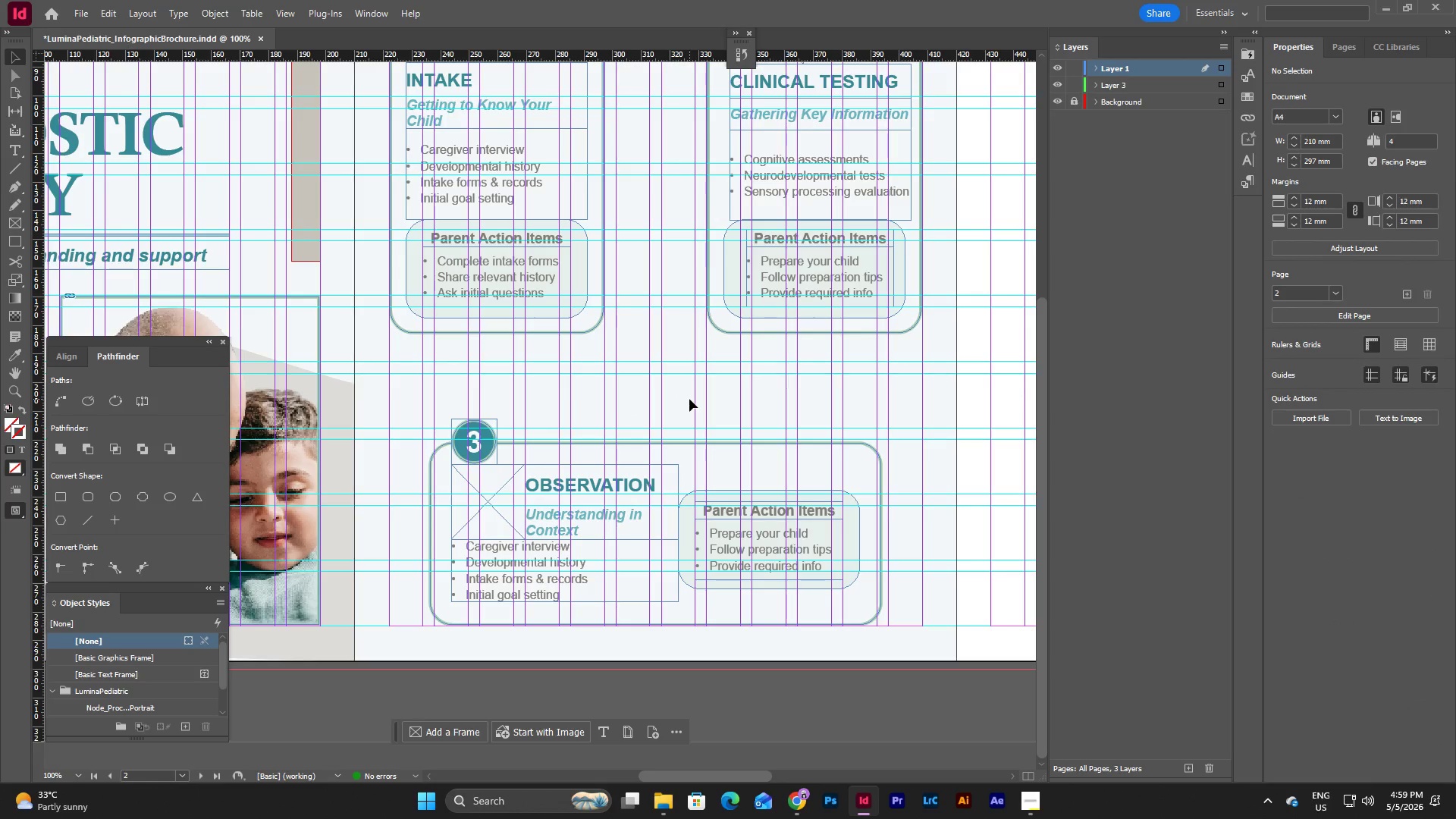 
key(W)
 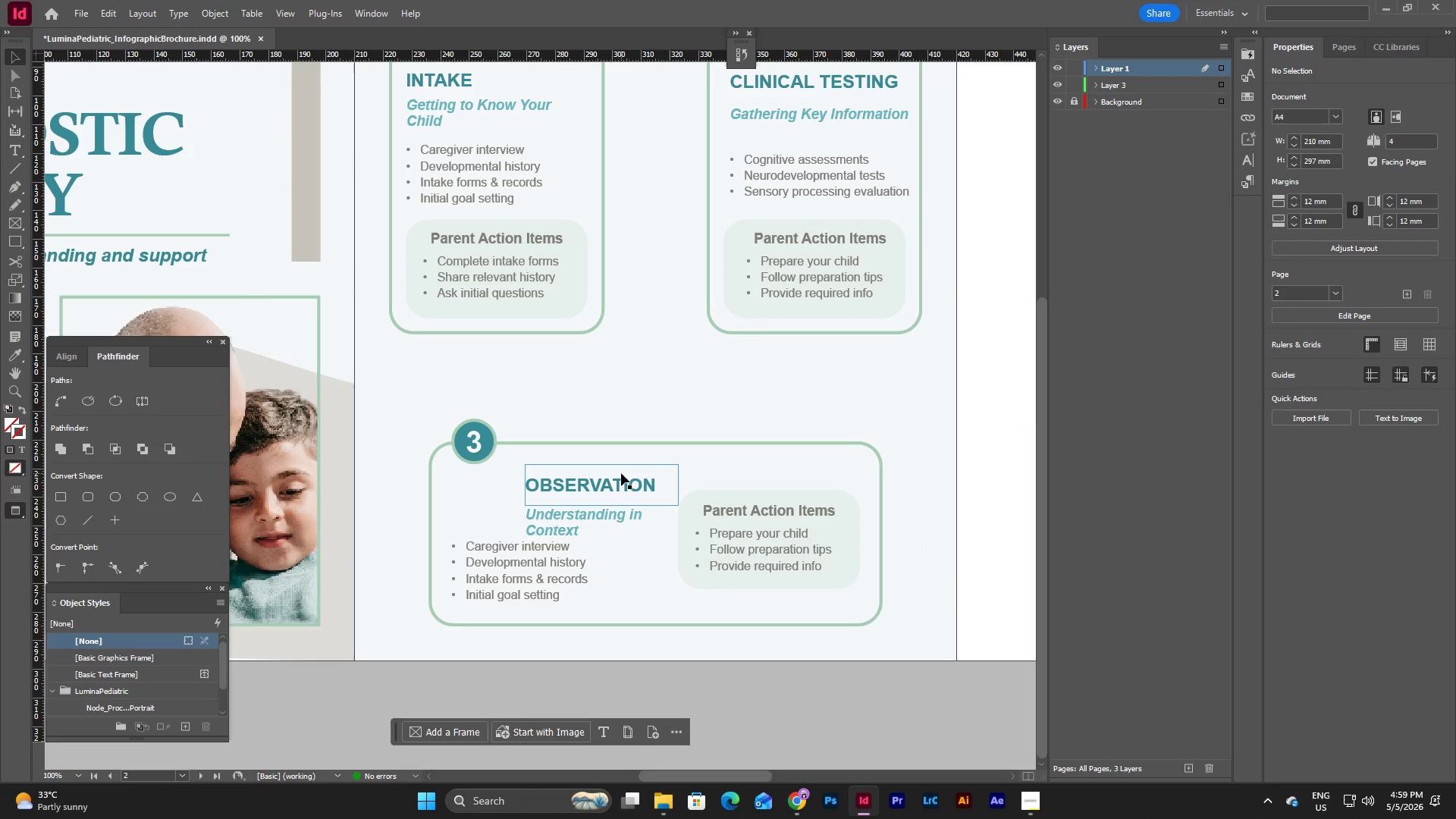 
left_click([621, 473])
 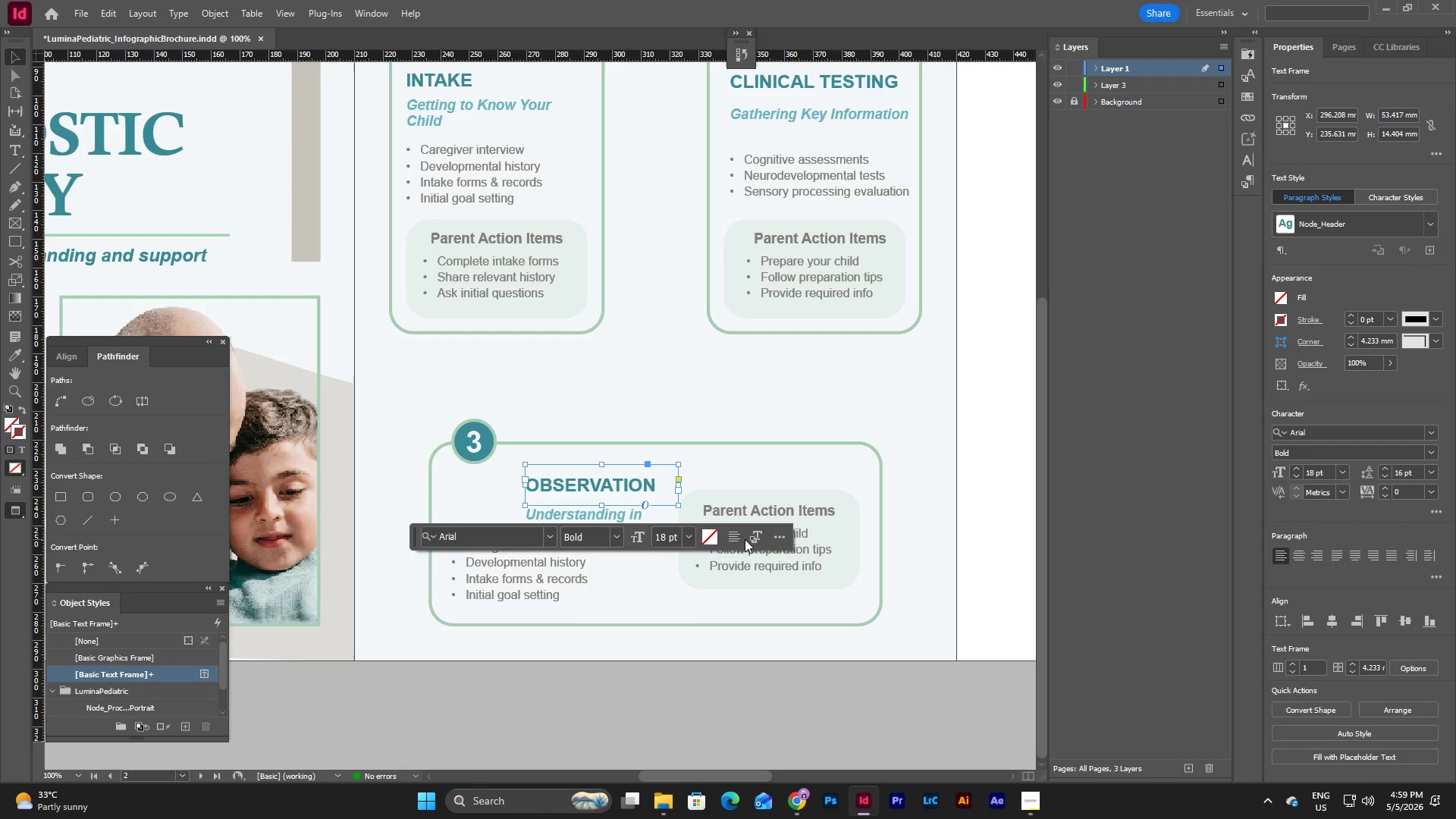 
double_click([742, 540])
 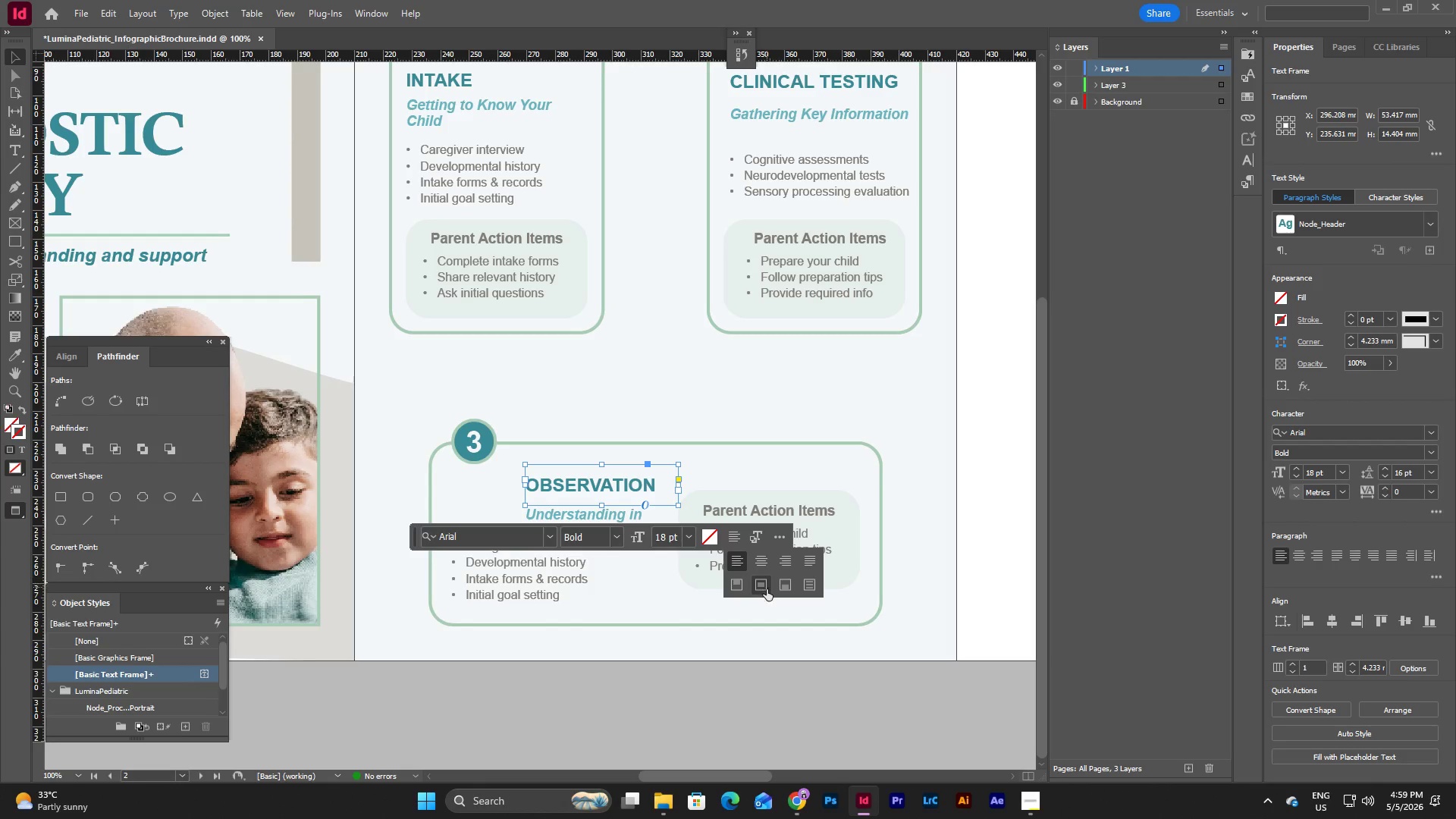 
left_click([789, 589])
 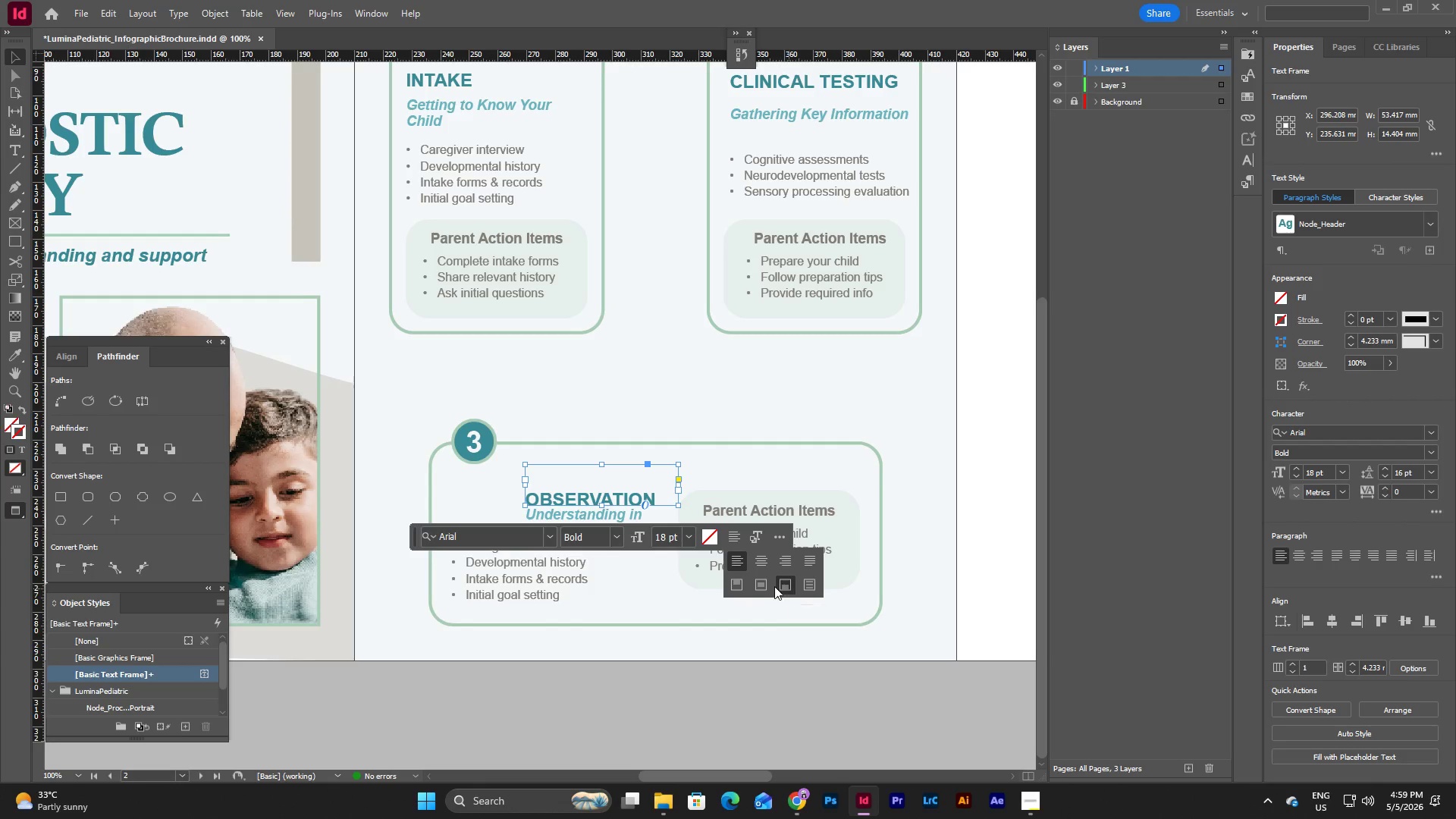 
left_click([759, 587])
 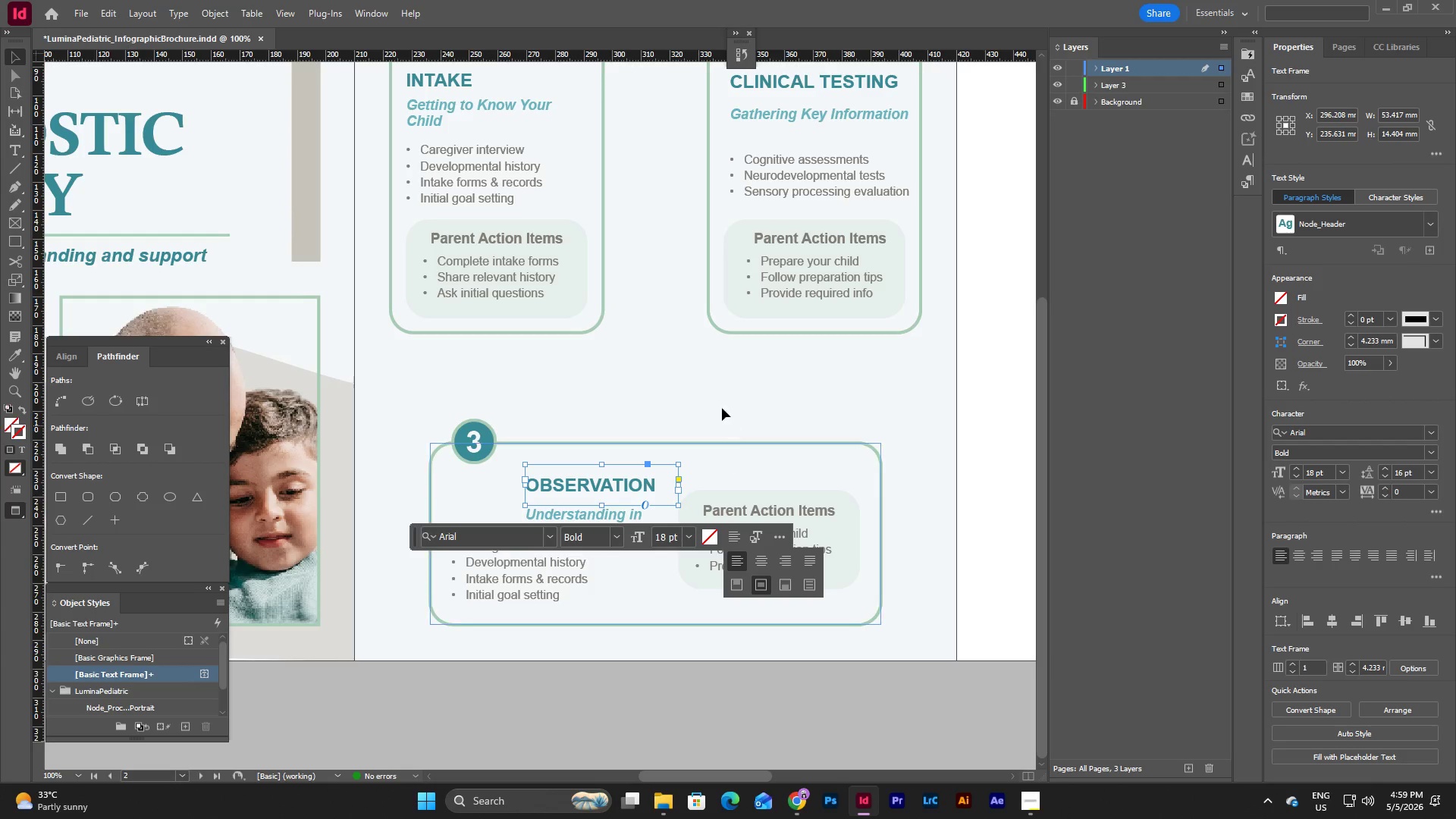 
left_click([713, 395])
 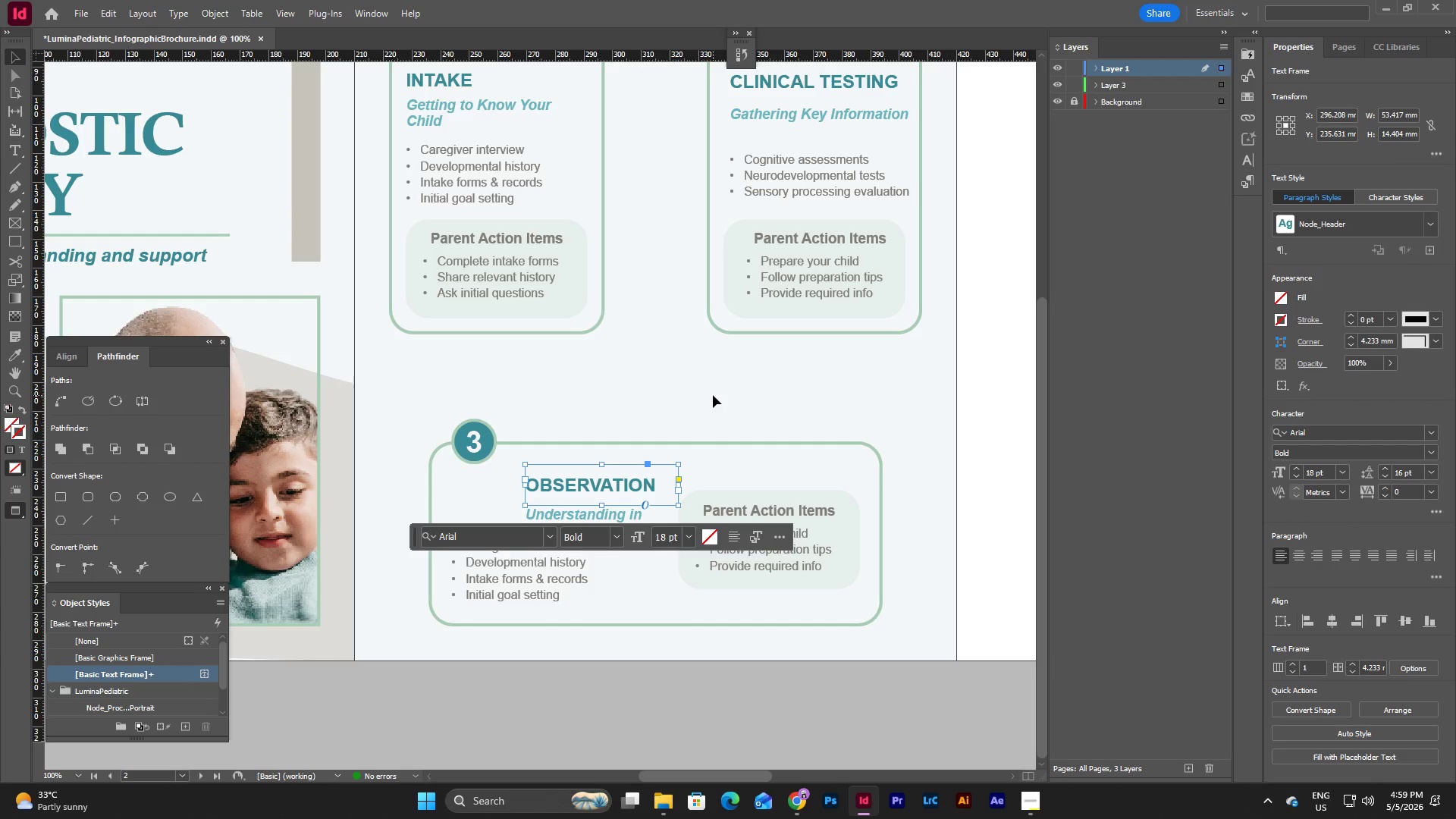 
key(Escape)
 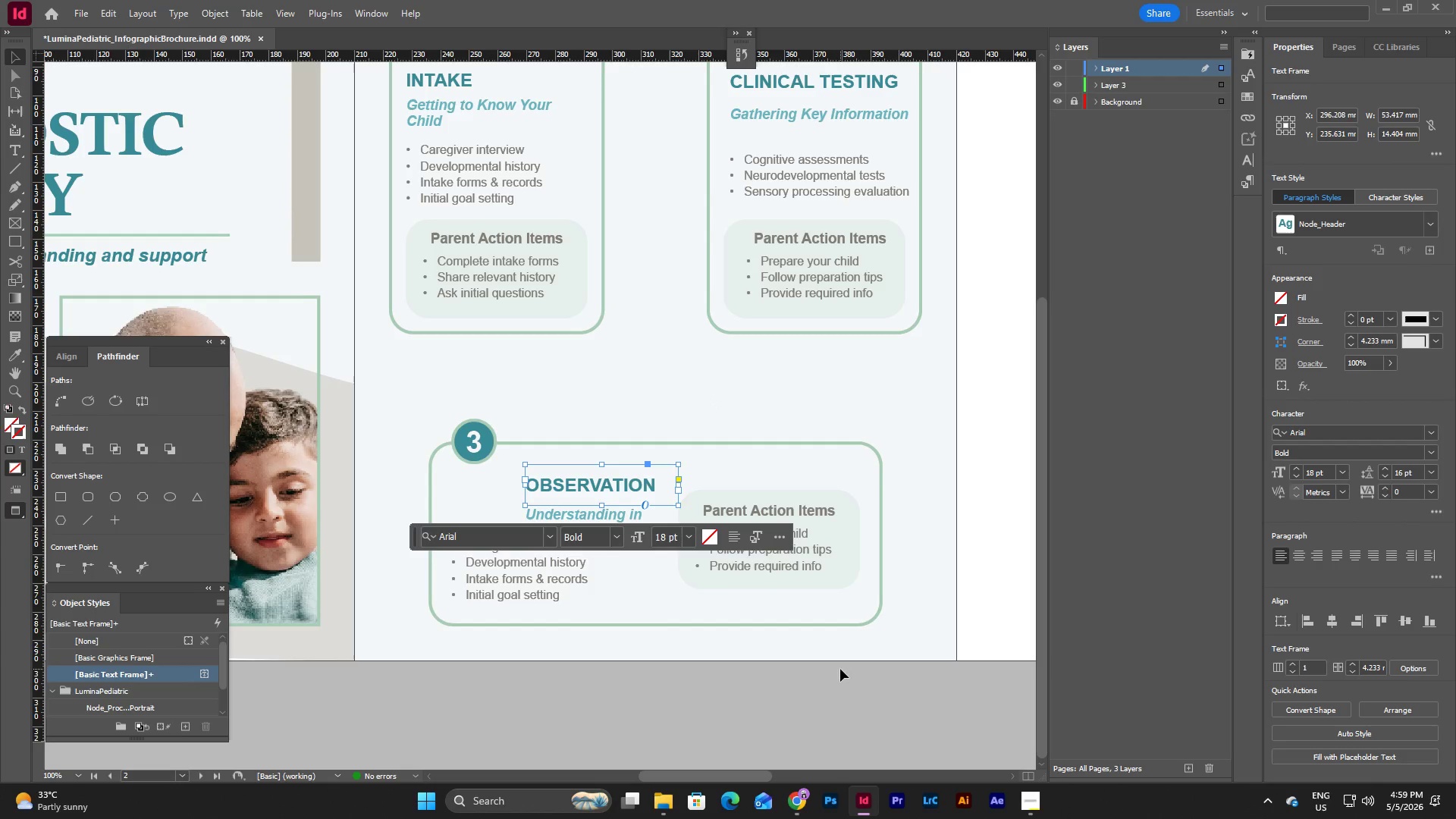 
double_click([834, 645])
 